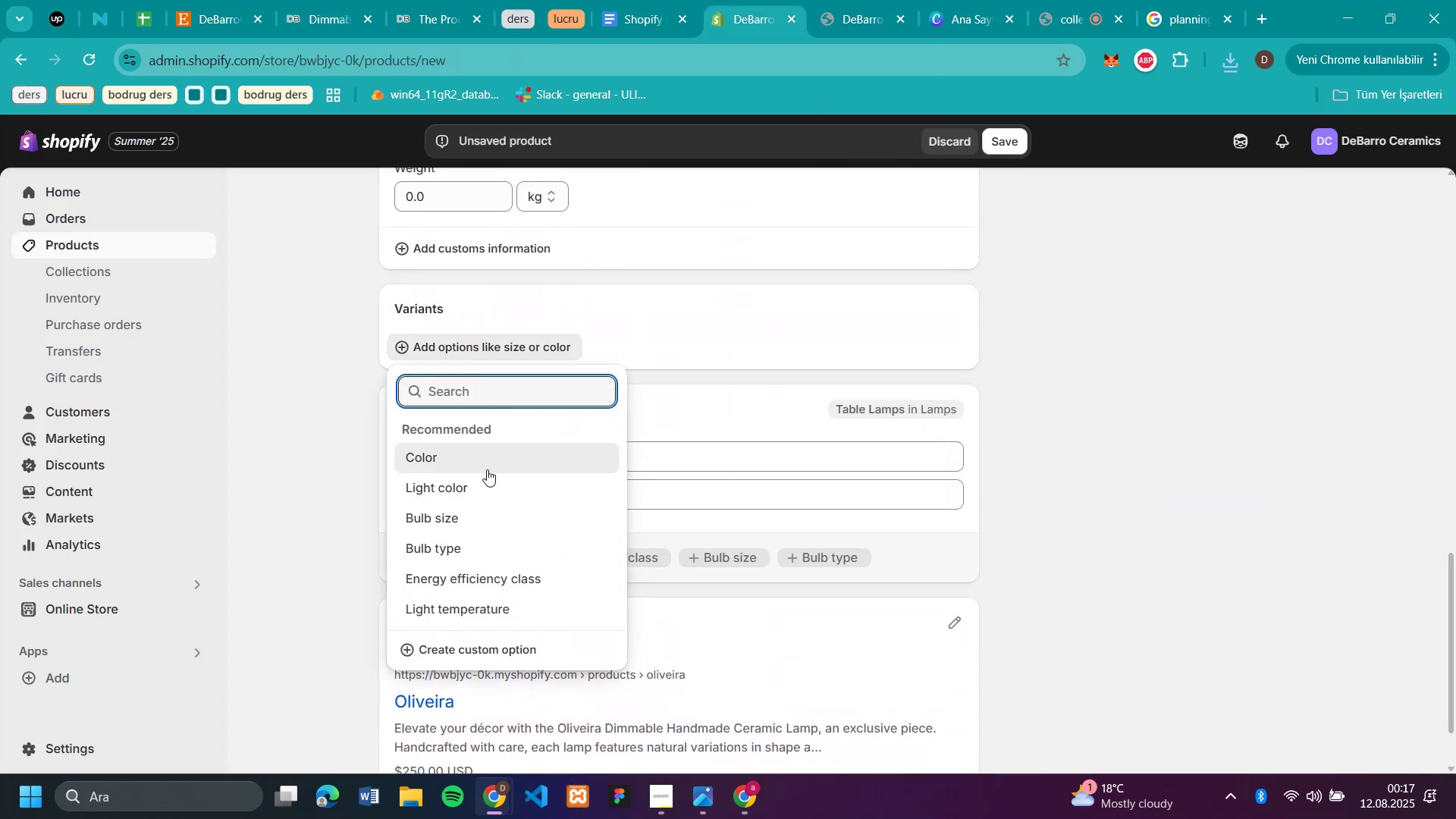 
left_click([481, 458])
 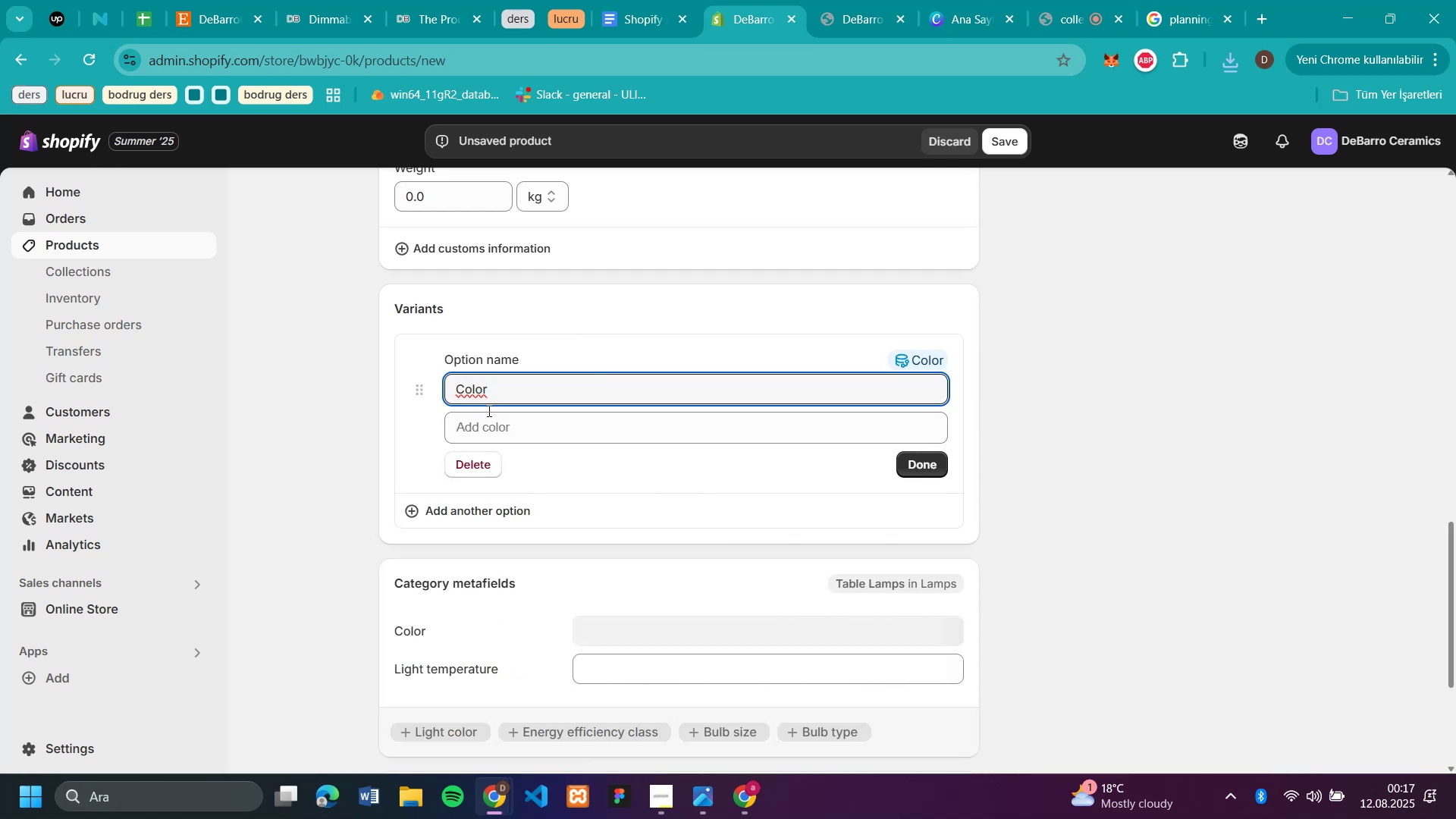 
left_click([494, 437])
 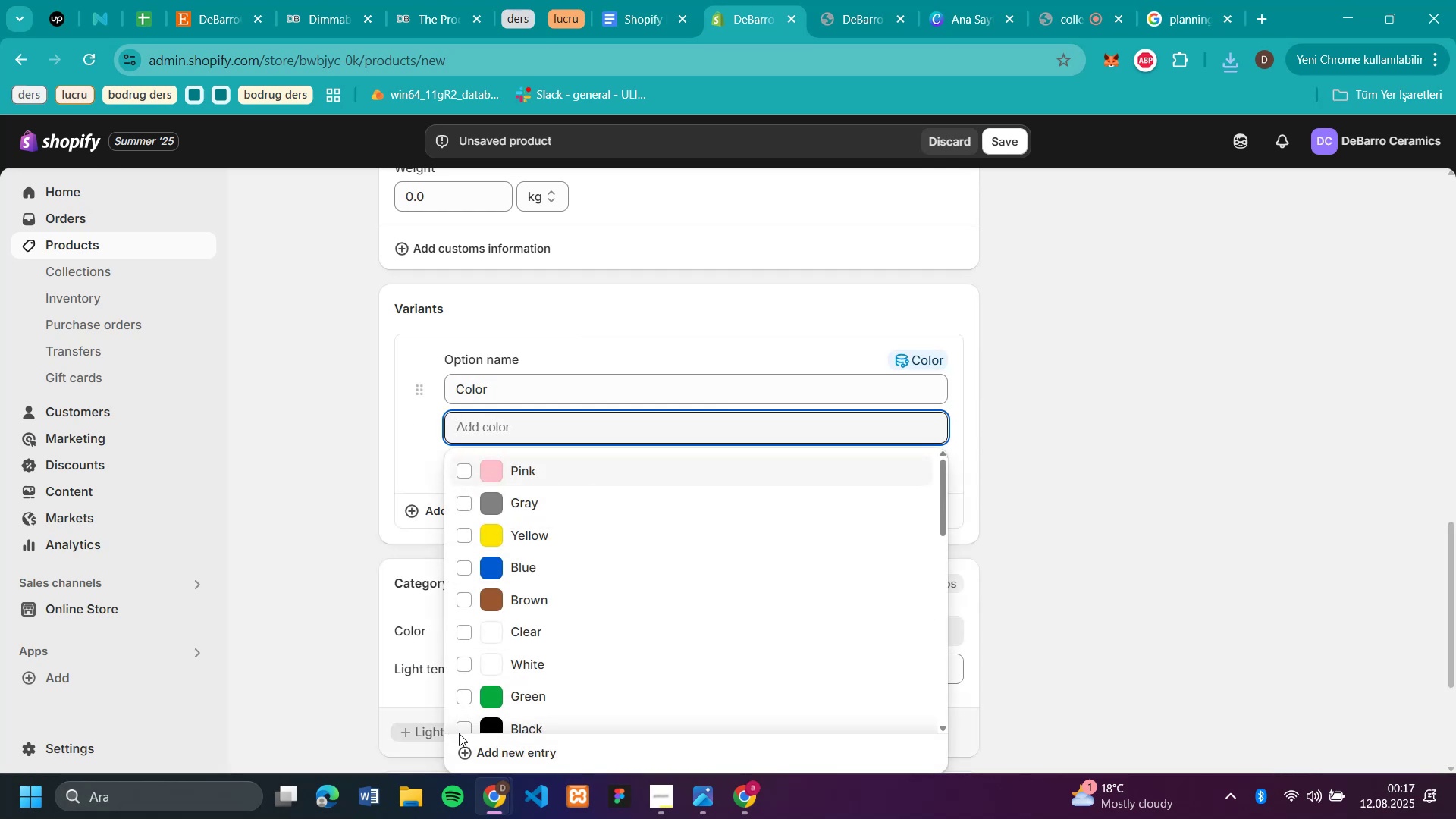 
left_click([463, 724])
 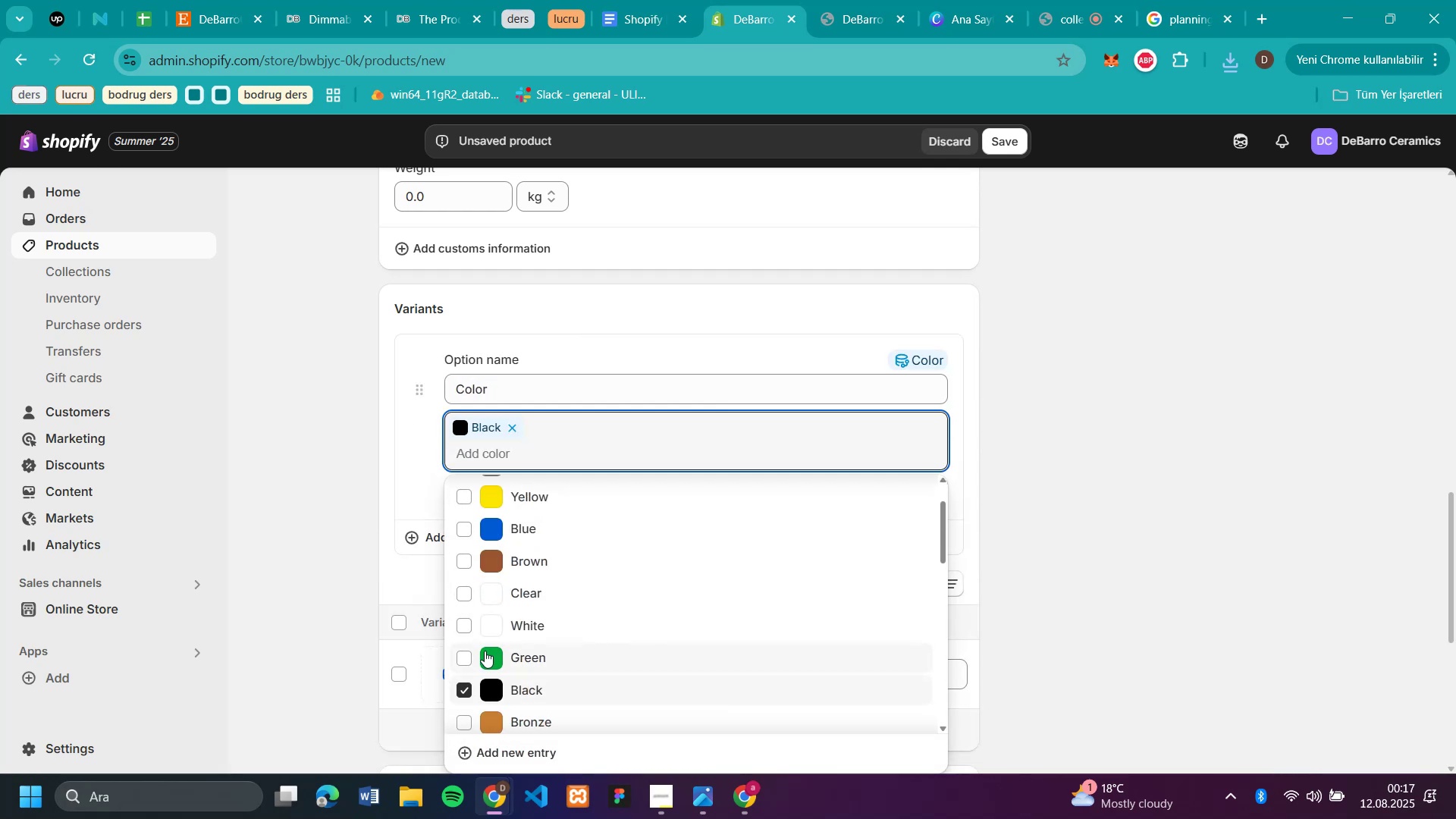 
left_click([463, 658])
 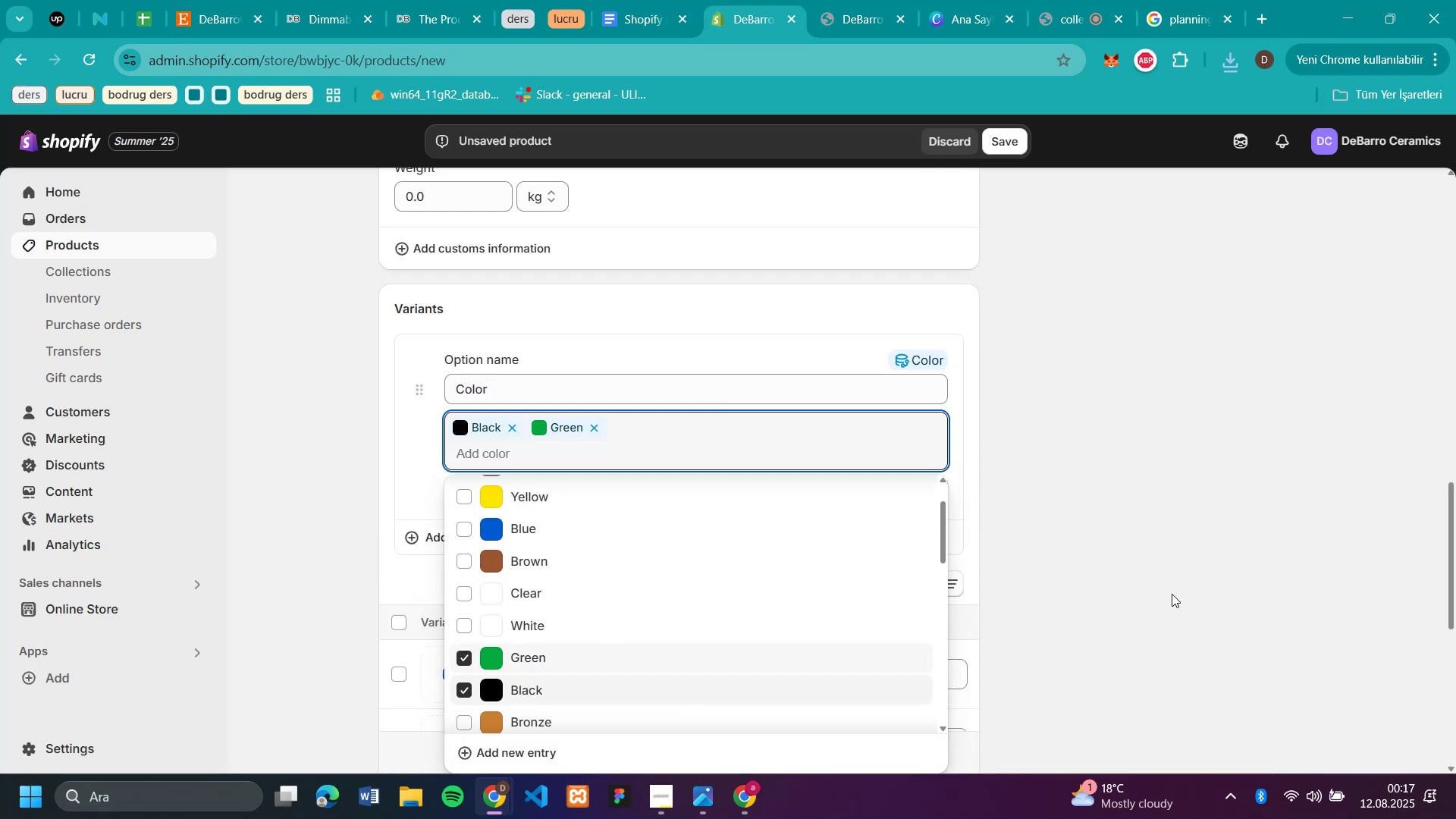 
left_click([1172, 594])
 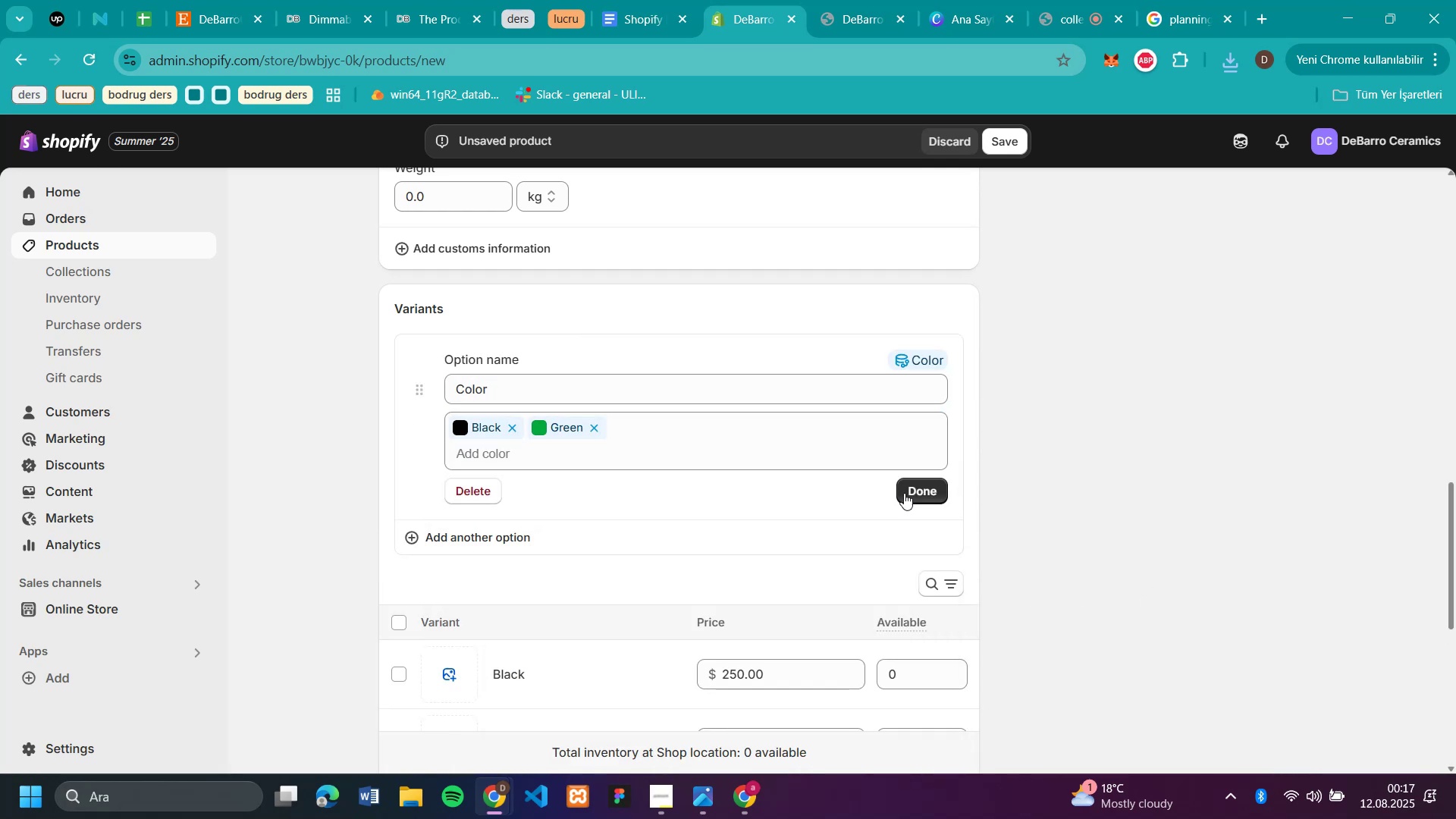 
left_click([905, 493])
 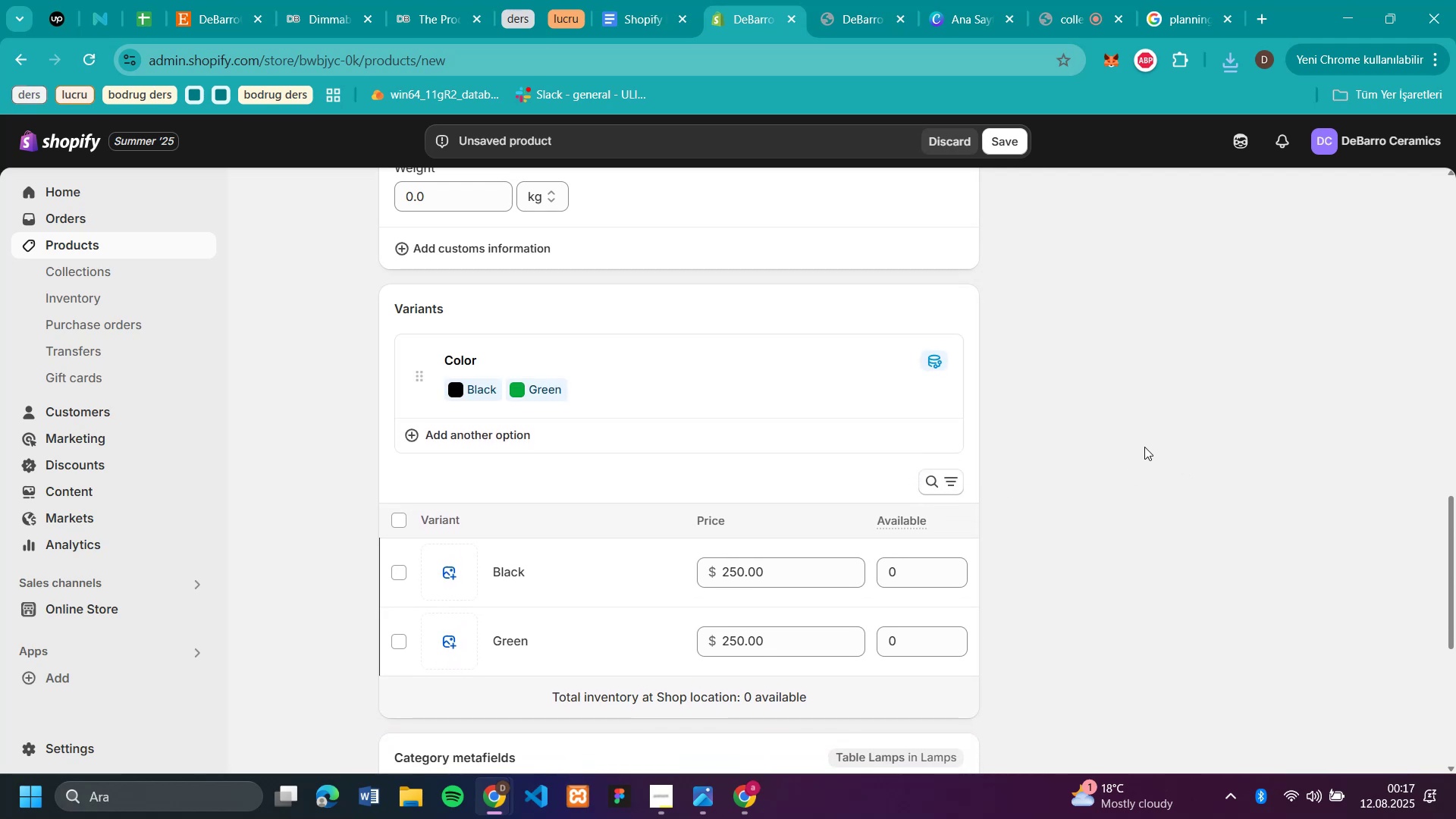 
left_click([934, 577])
 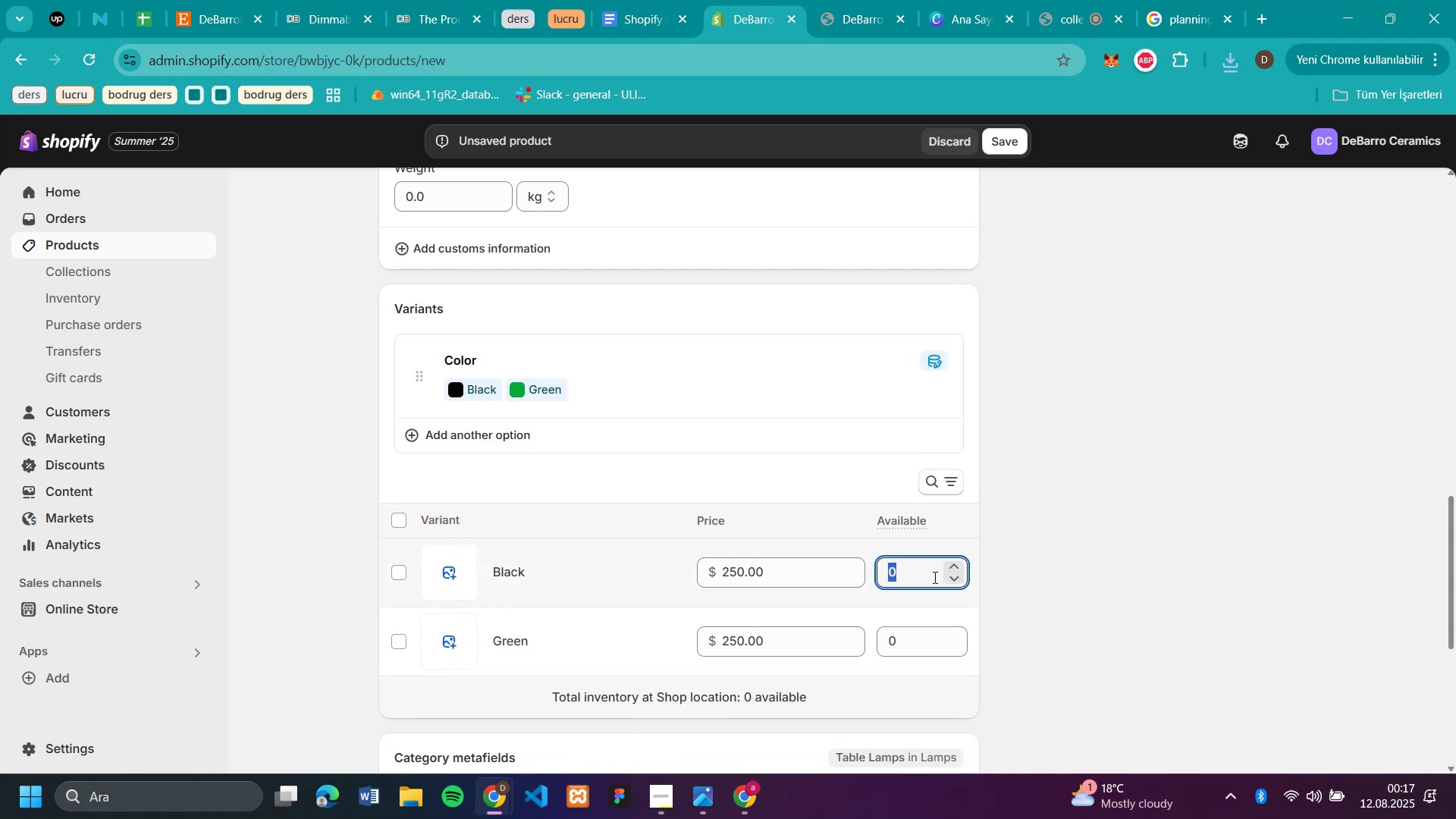 
type(50)
 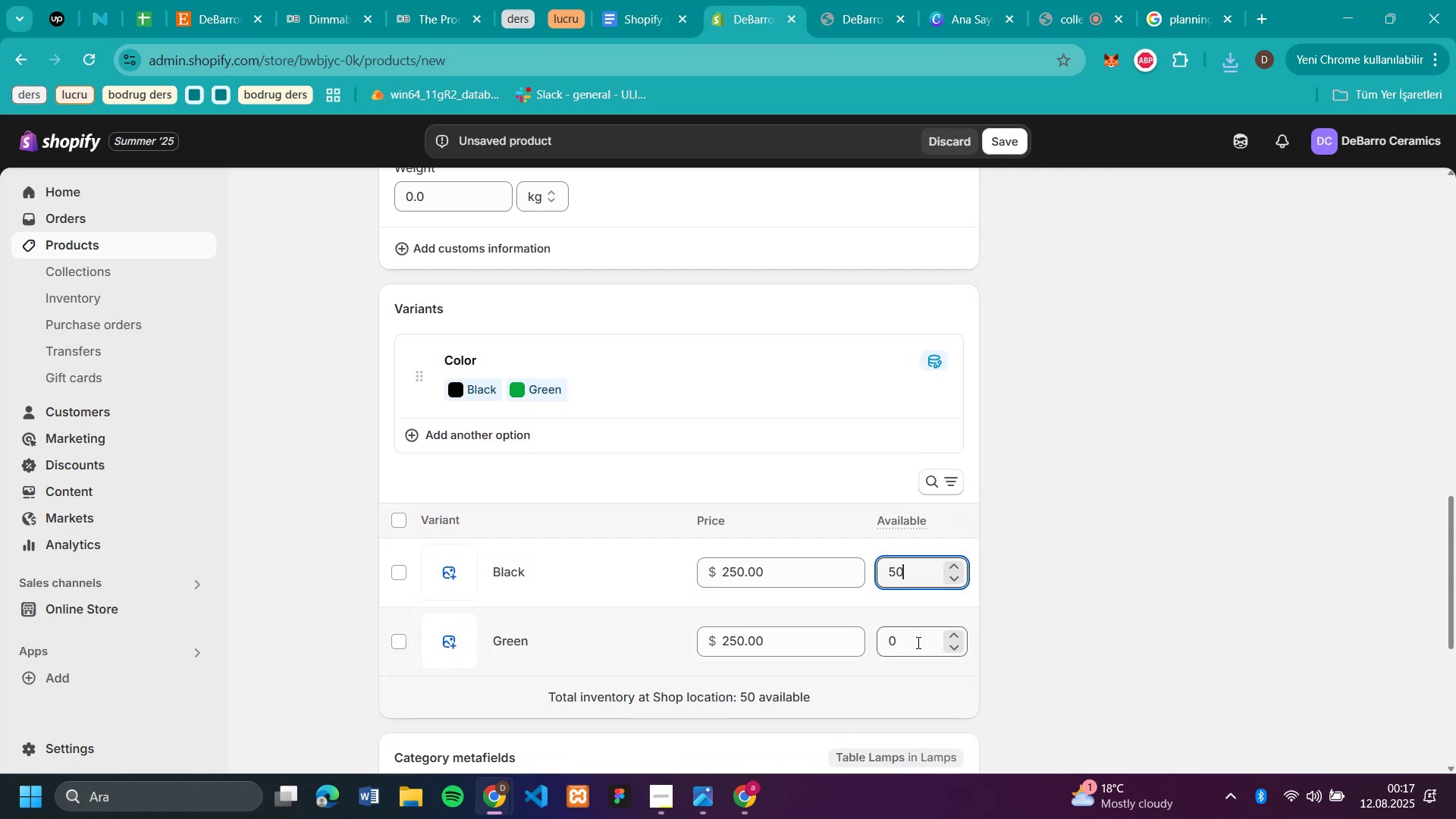 
left_click([917, 642])
 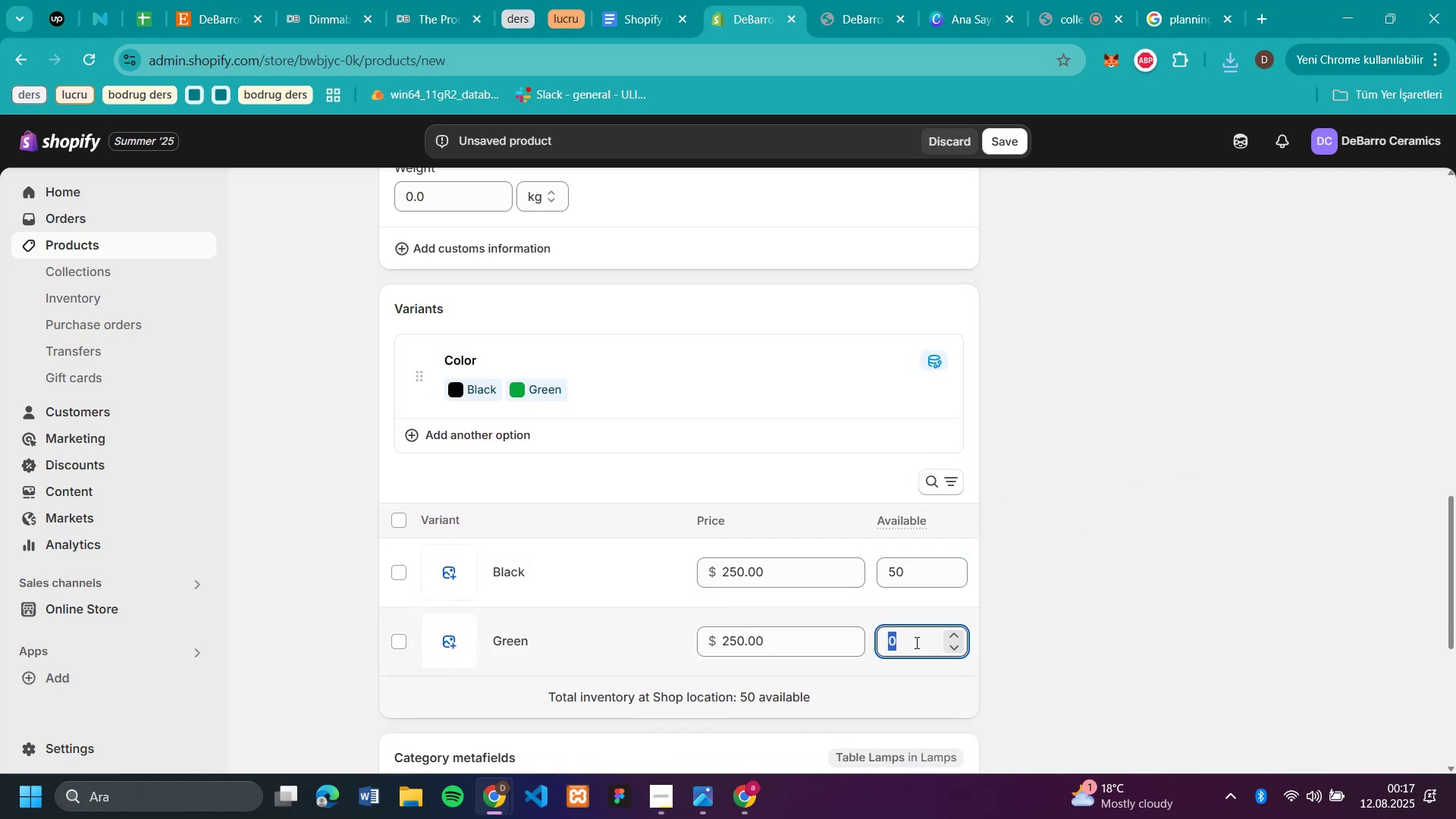 
type(50)
 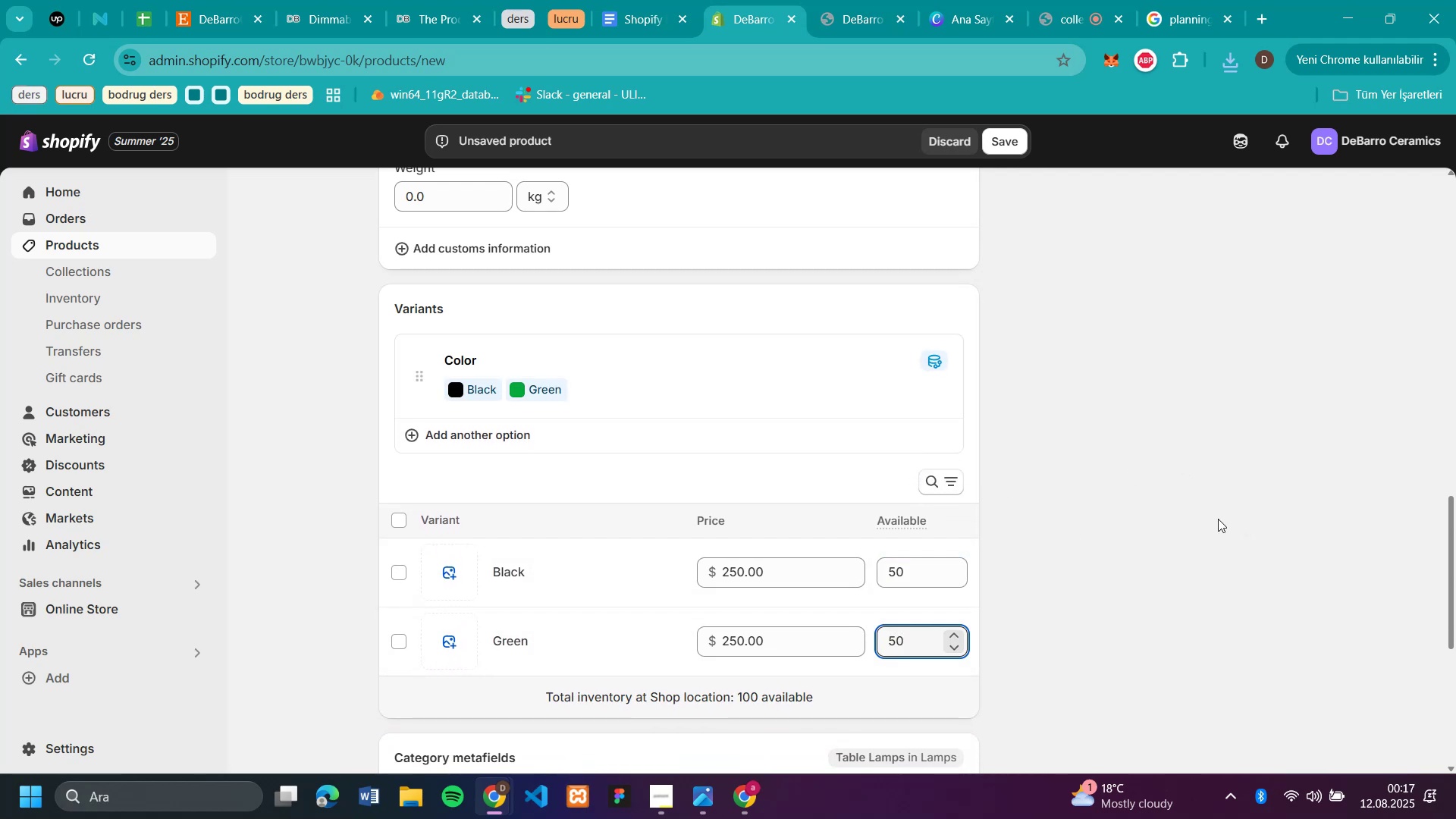 
left_click([1158, 529])
 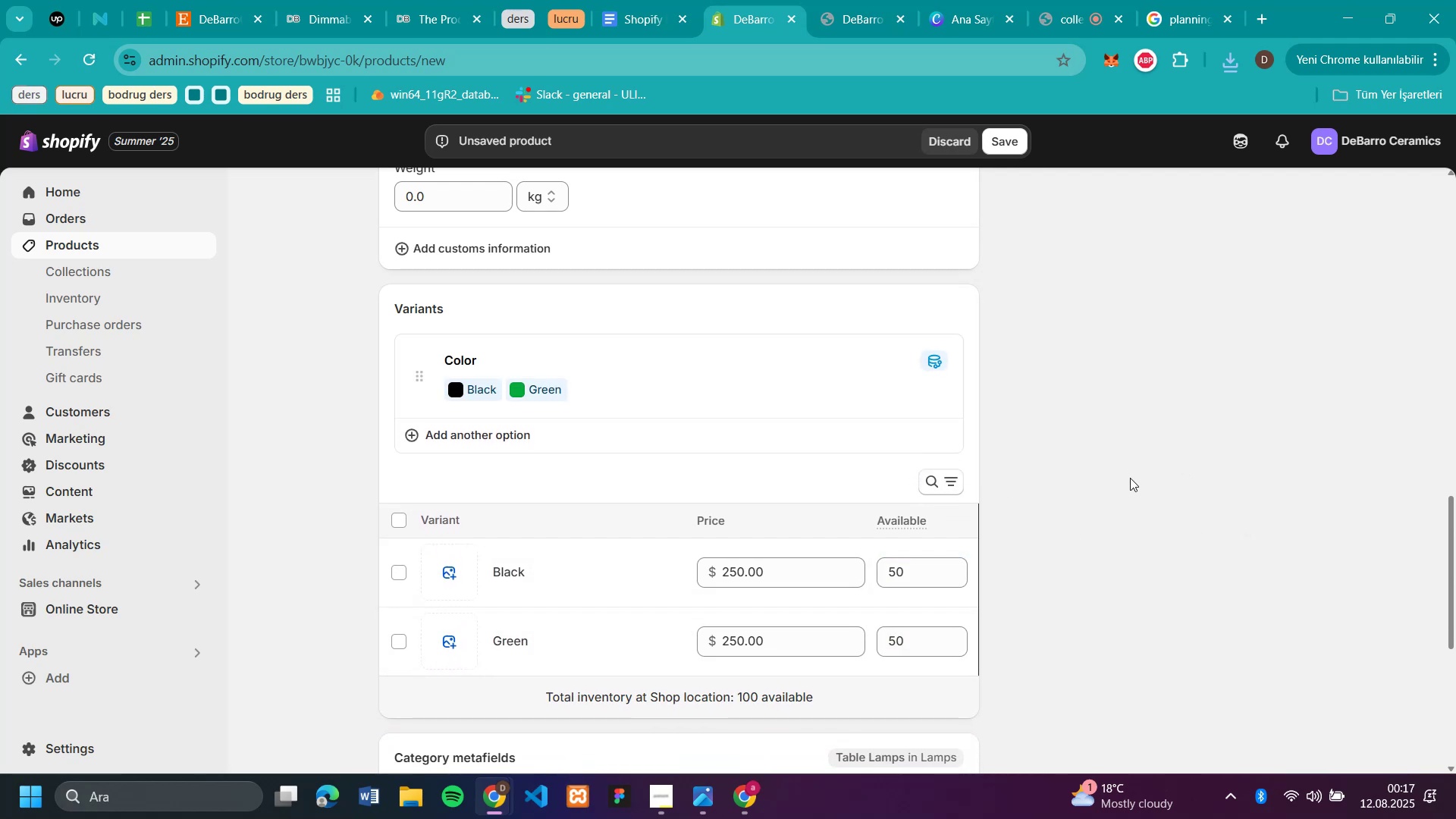 
scroll: coordinate [1117, 472], scroll_direction: down, amount: 7.0
 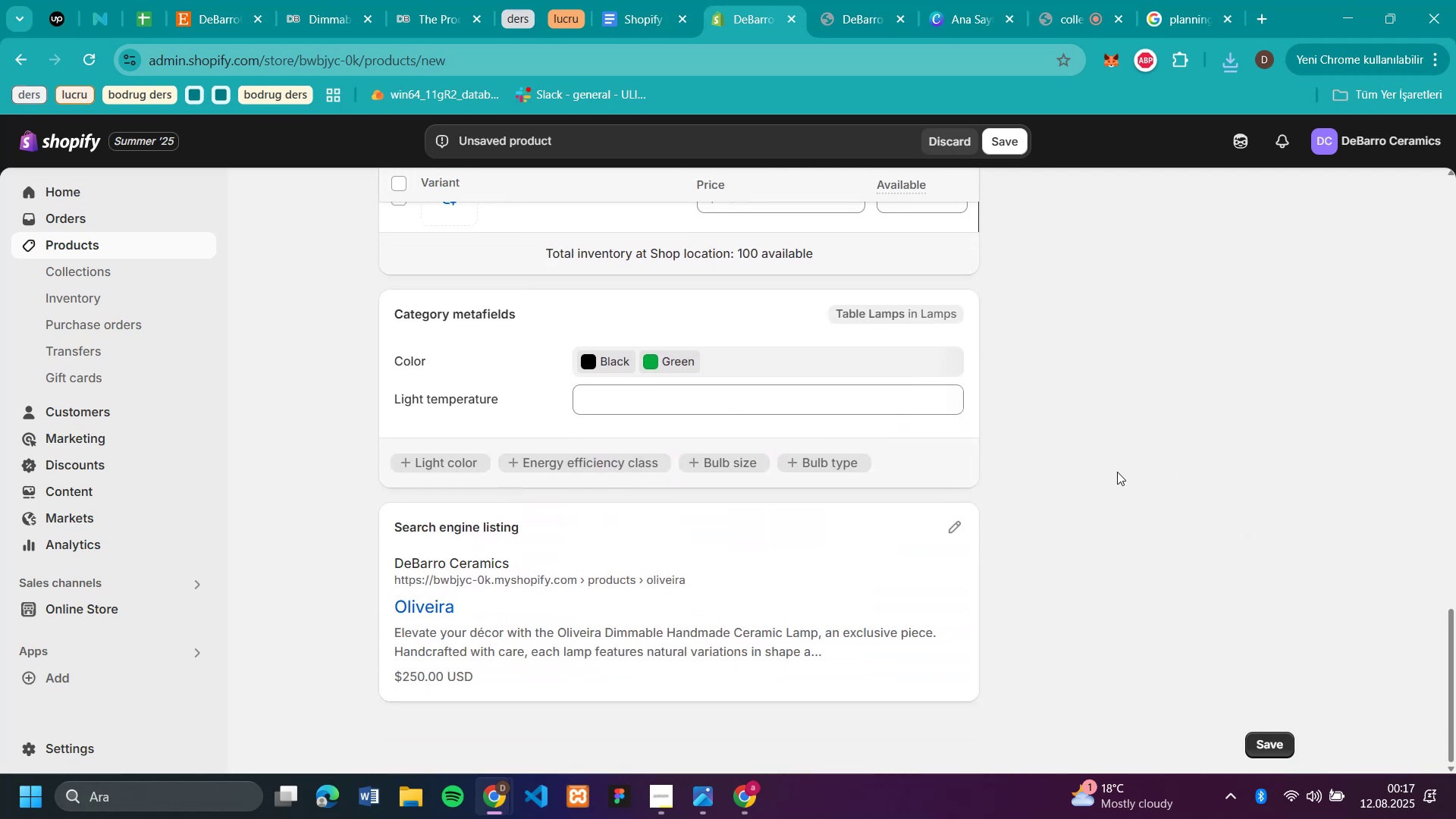 
scroll: coordinate [1119, 401], scroll_direction: up, amount: 17.0
 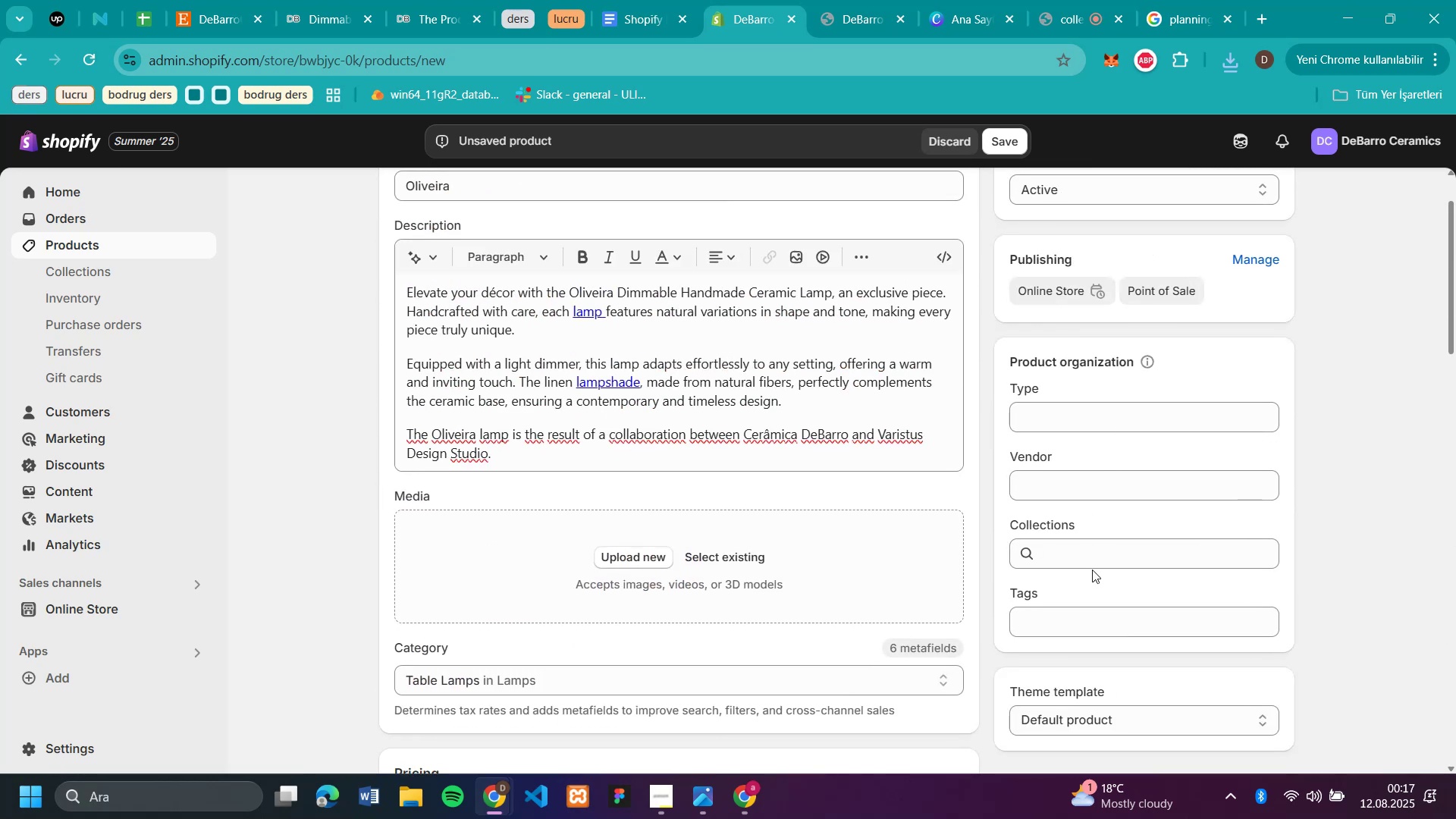 
left_click([1090, 557])
 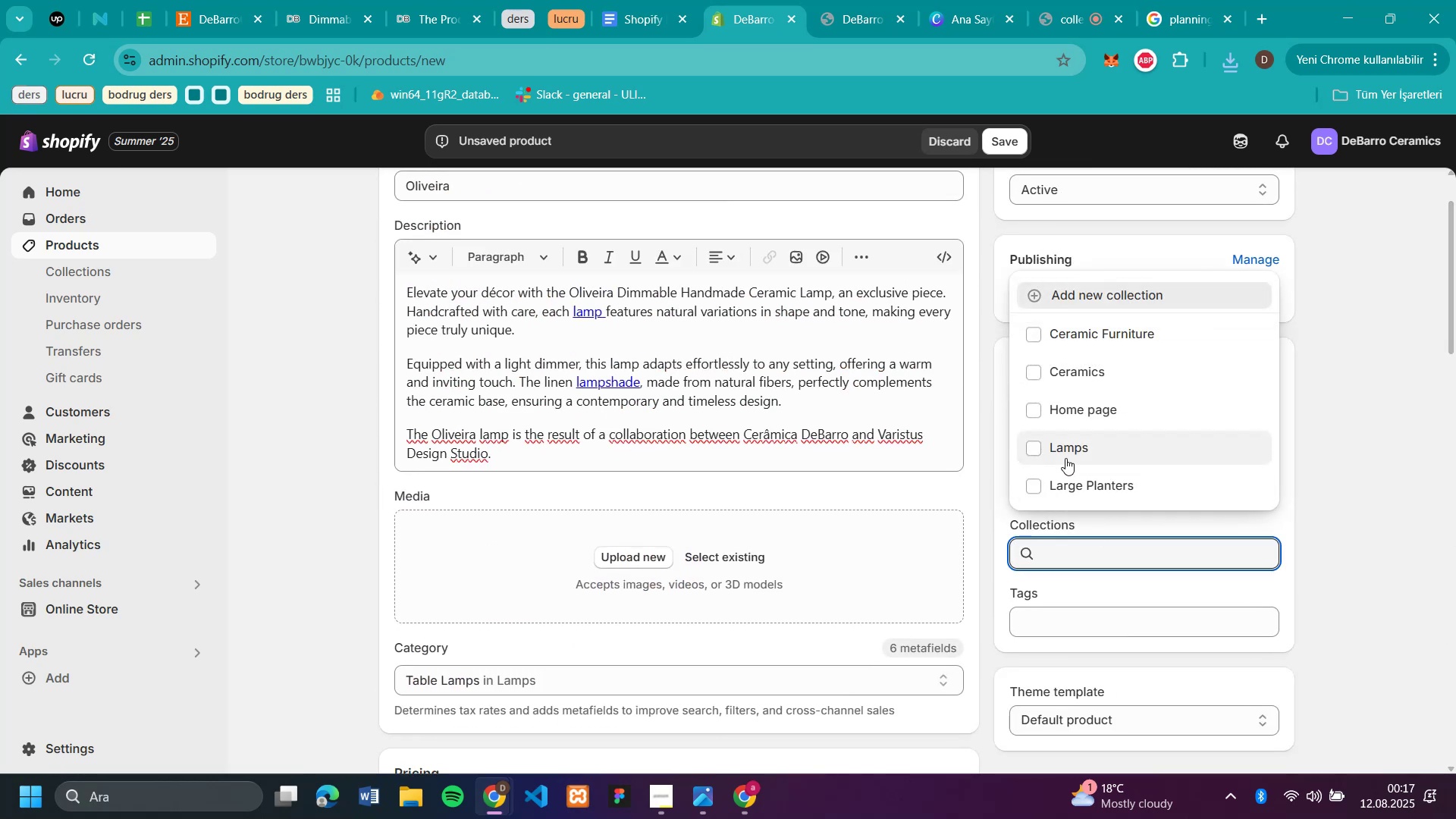 
left_click([1060, 449])
 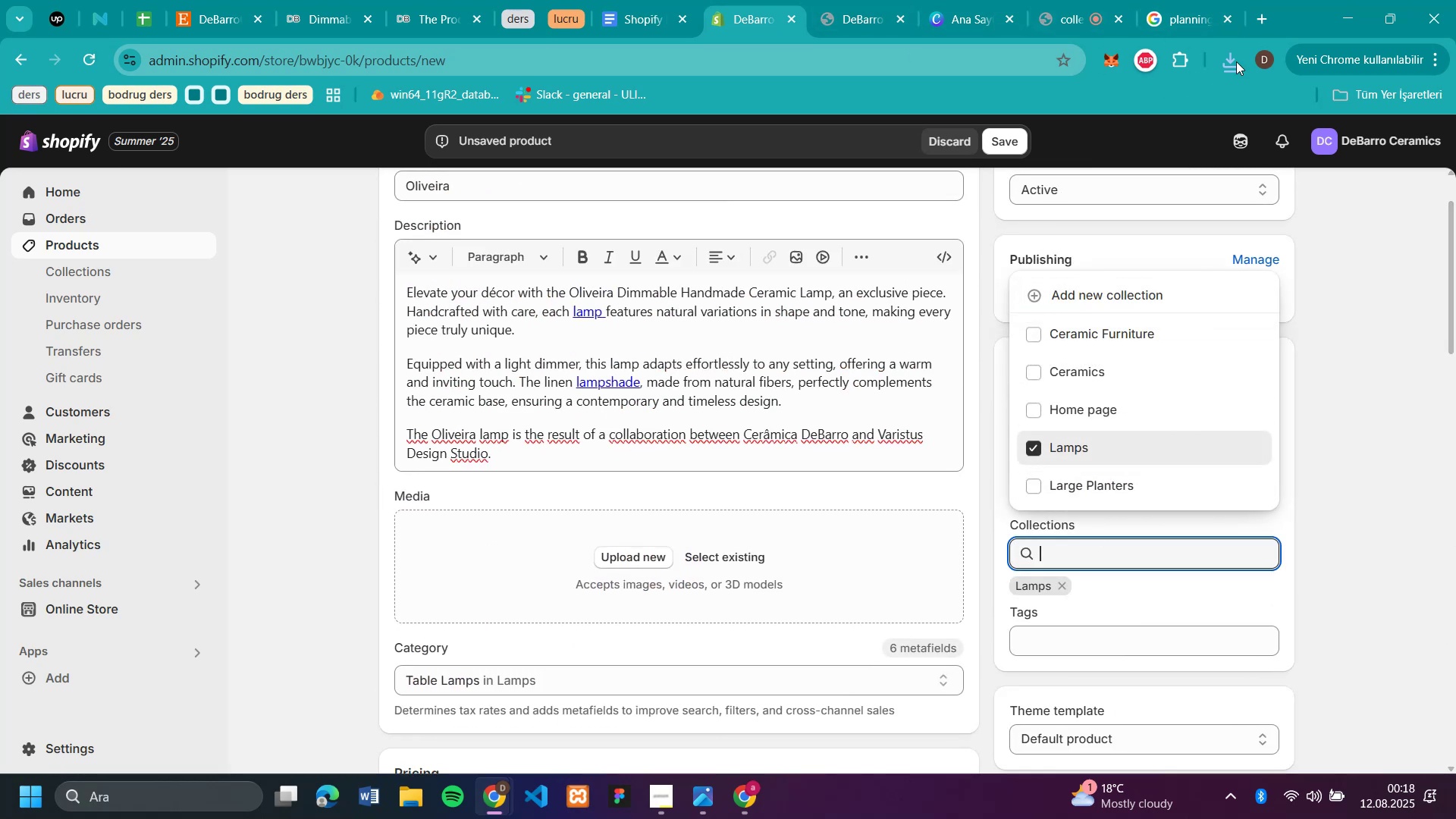 
left_click([1228, 61])
 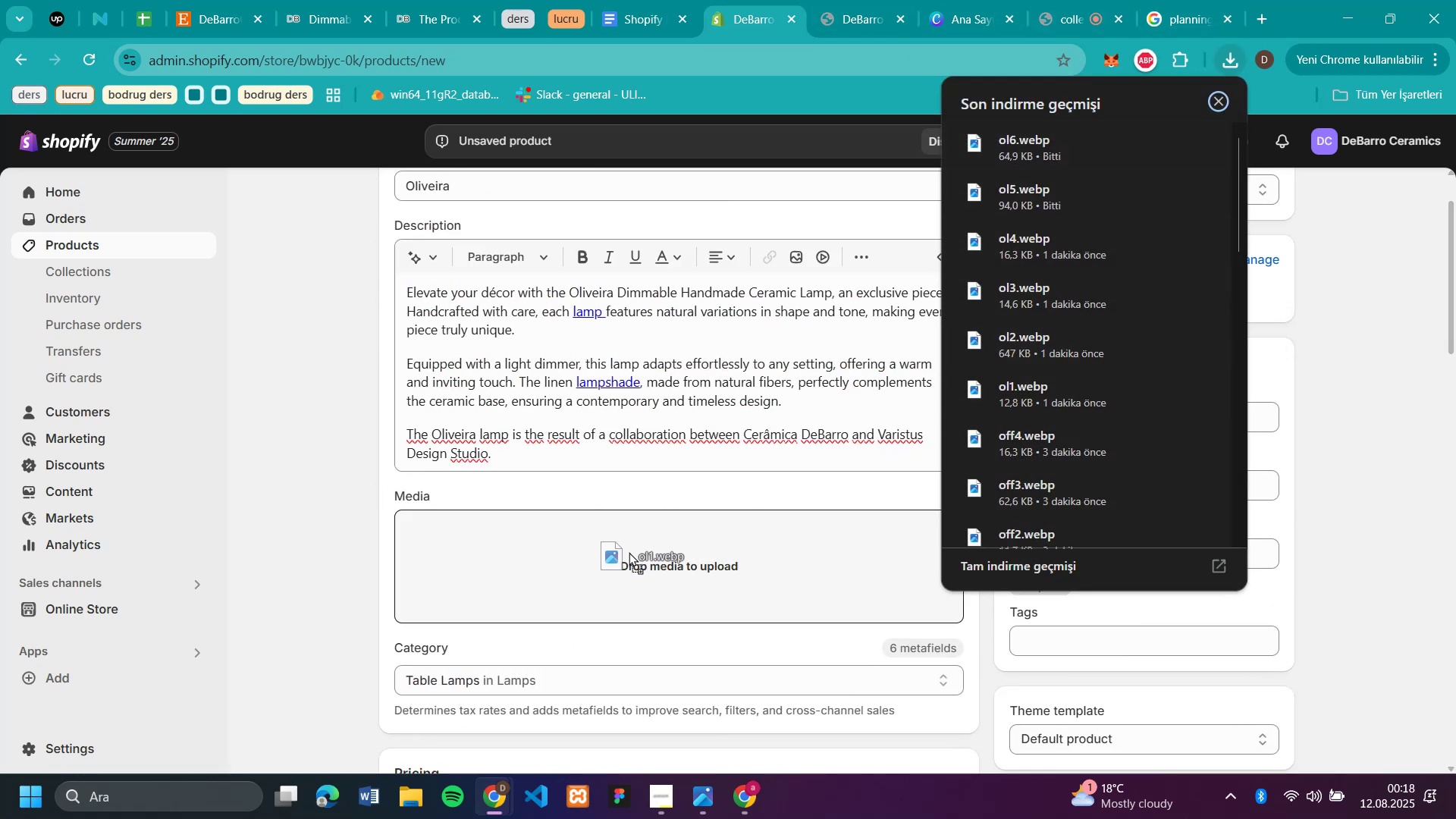 
mouse_move([1023, 339])
 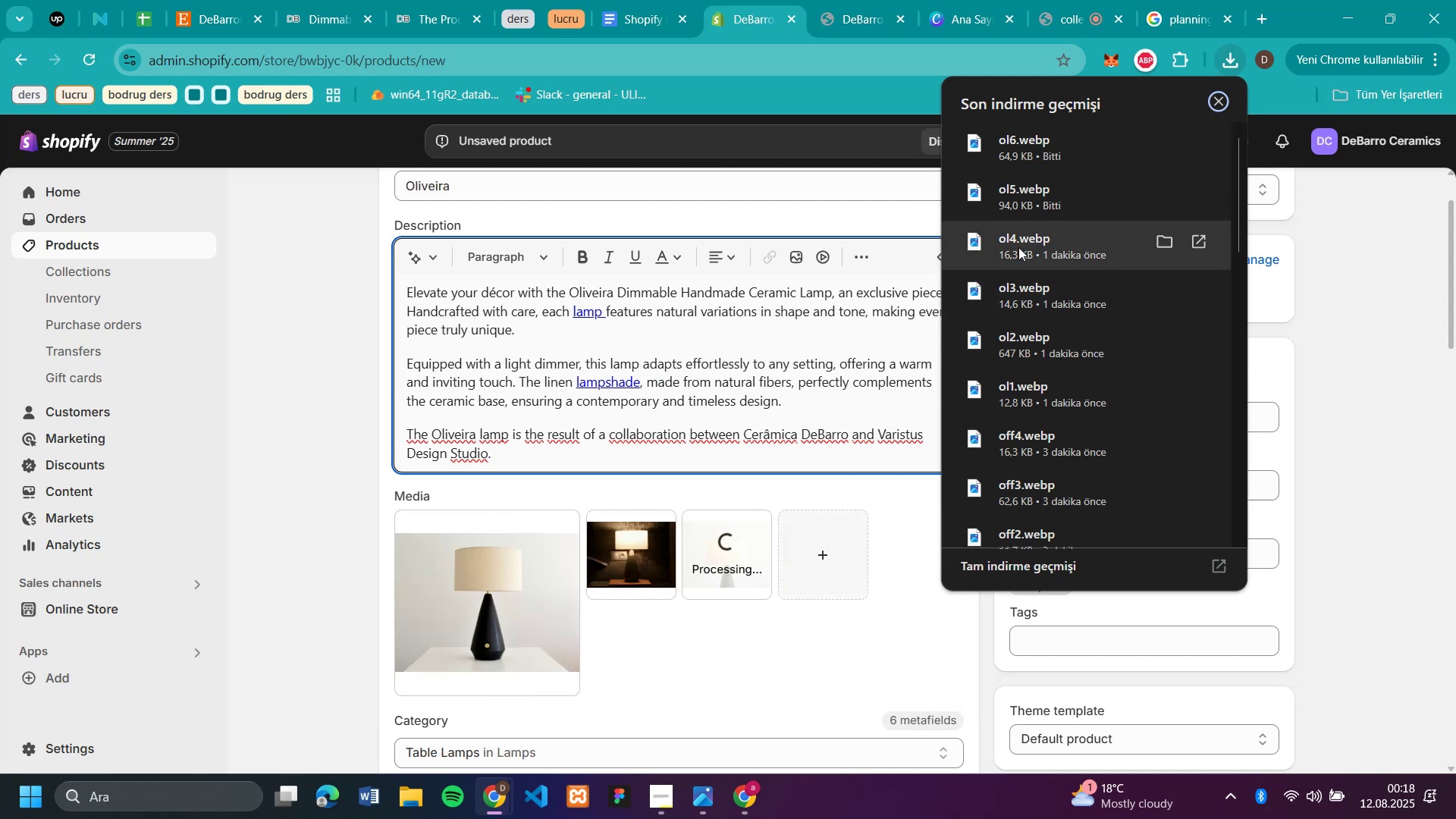 
wait(12.41)
 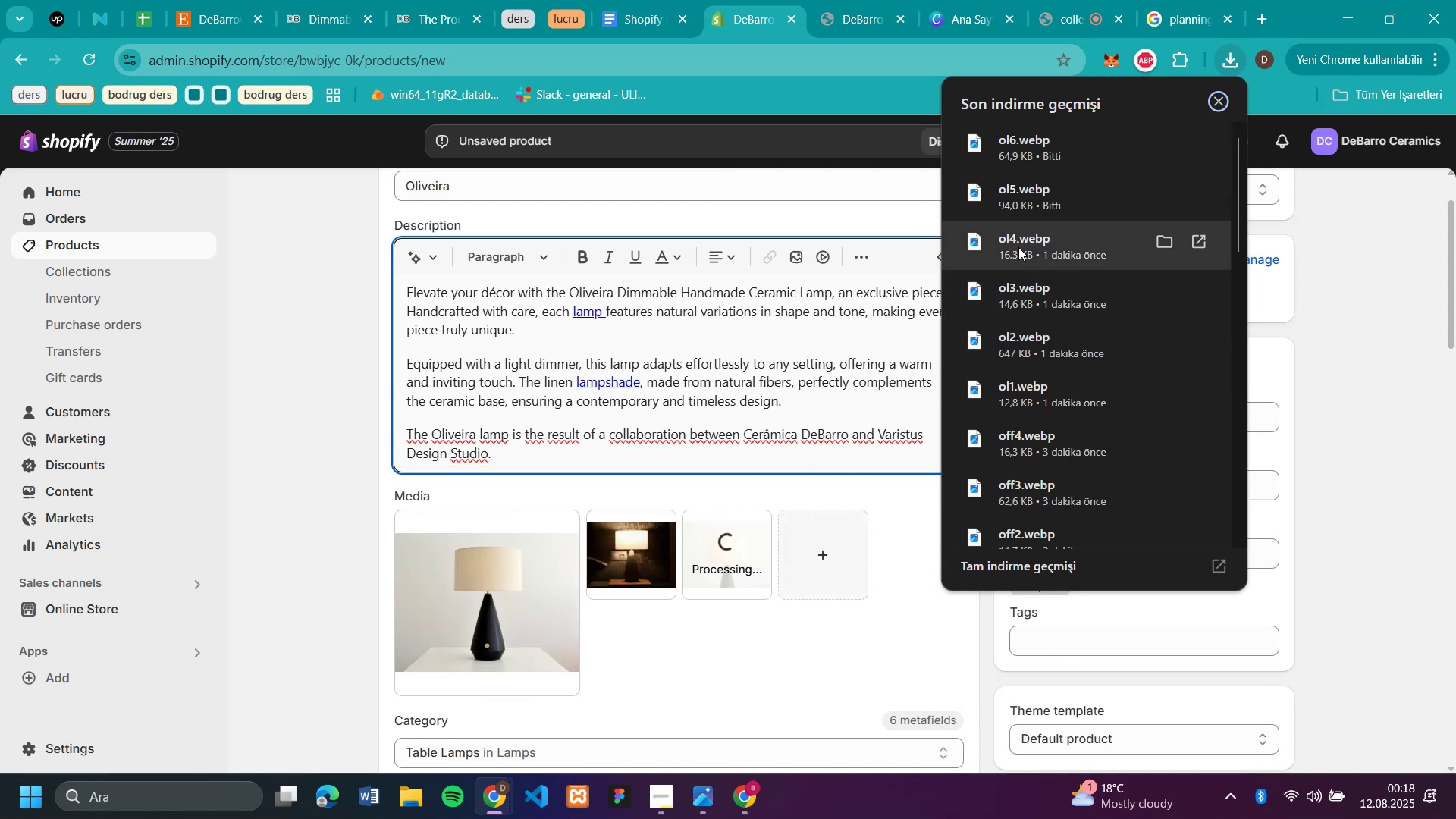 
mouse_move([861, 525])
 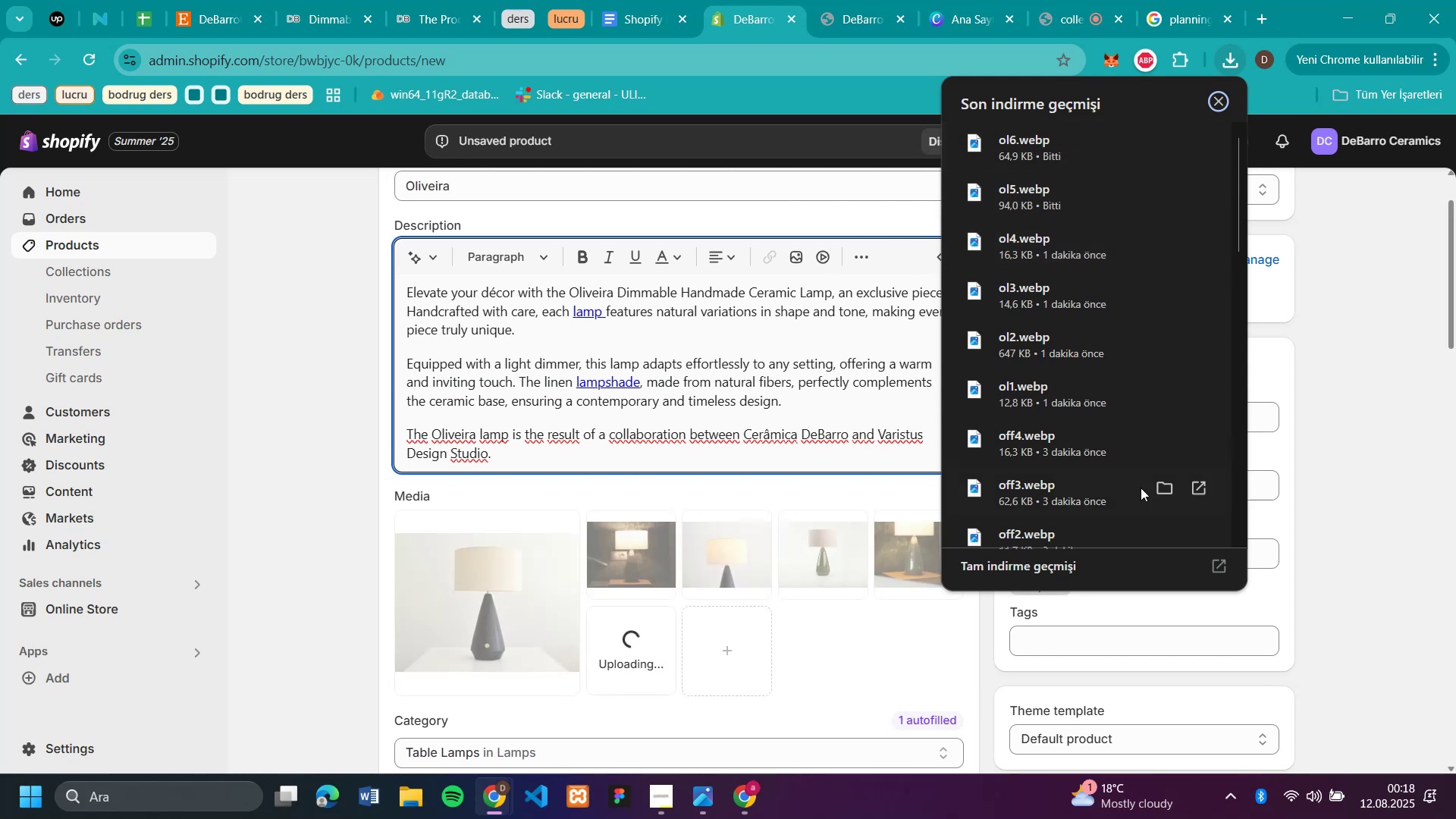 
left_click([1381, 392])
 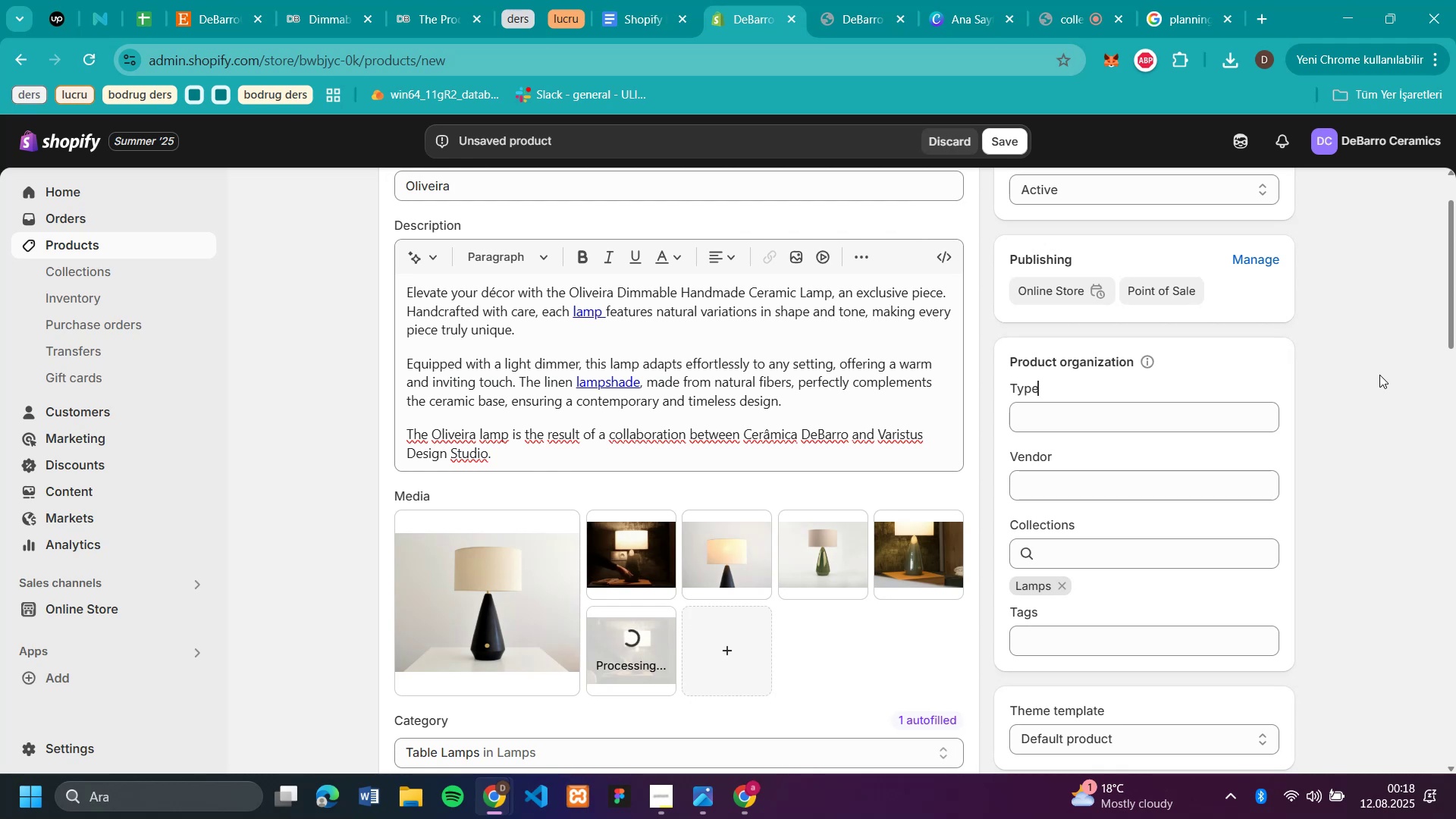 
scroll: coordinate [1337, 303], scroll_direction: up, amount: 6.0
 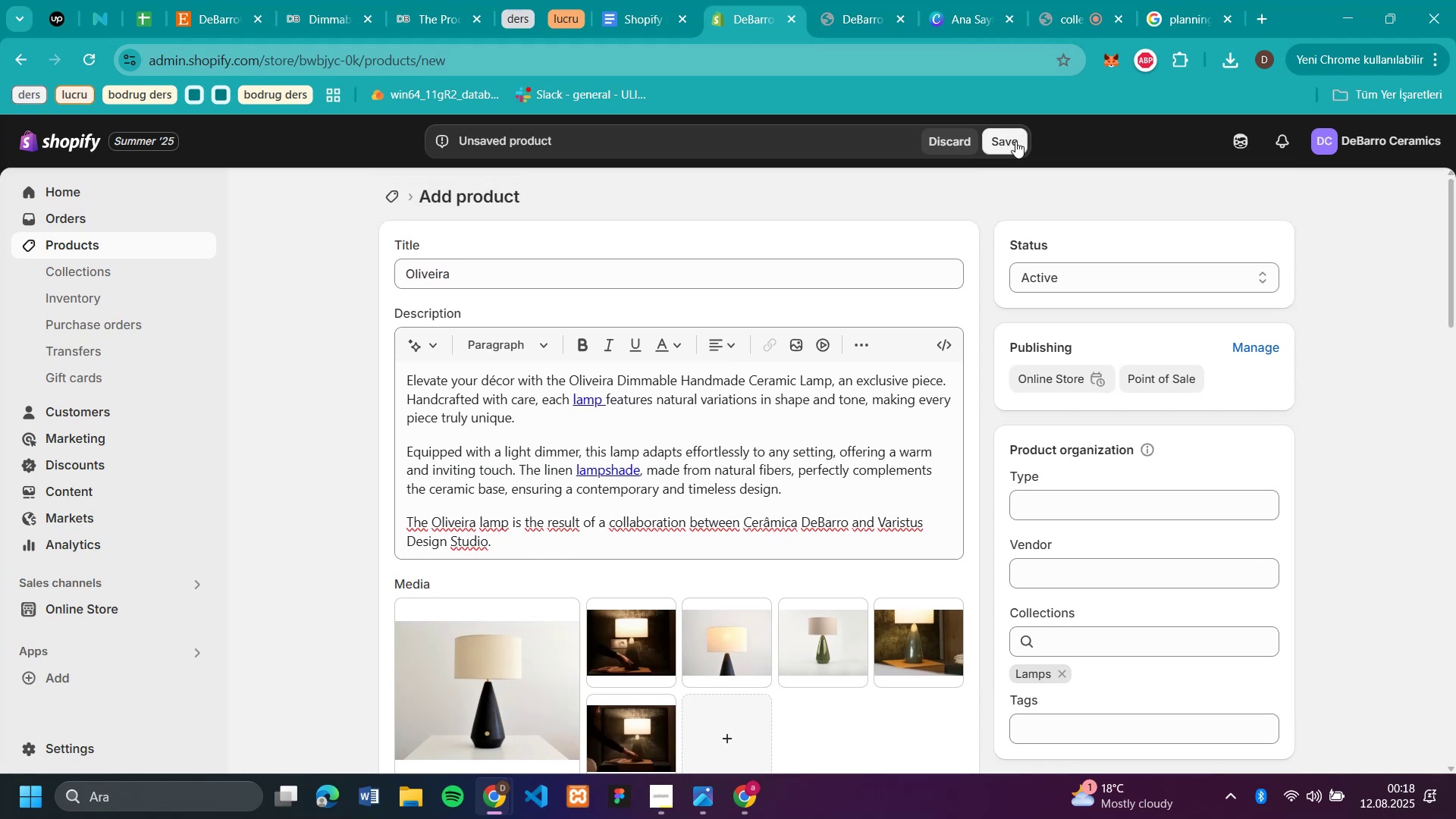 
left_click([1015, 141])
 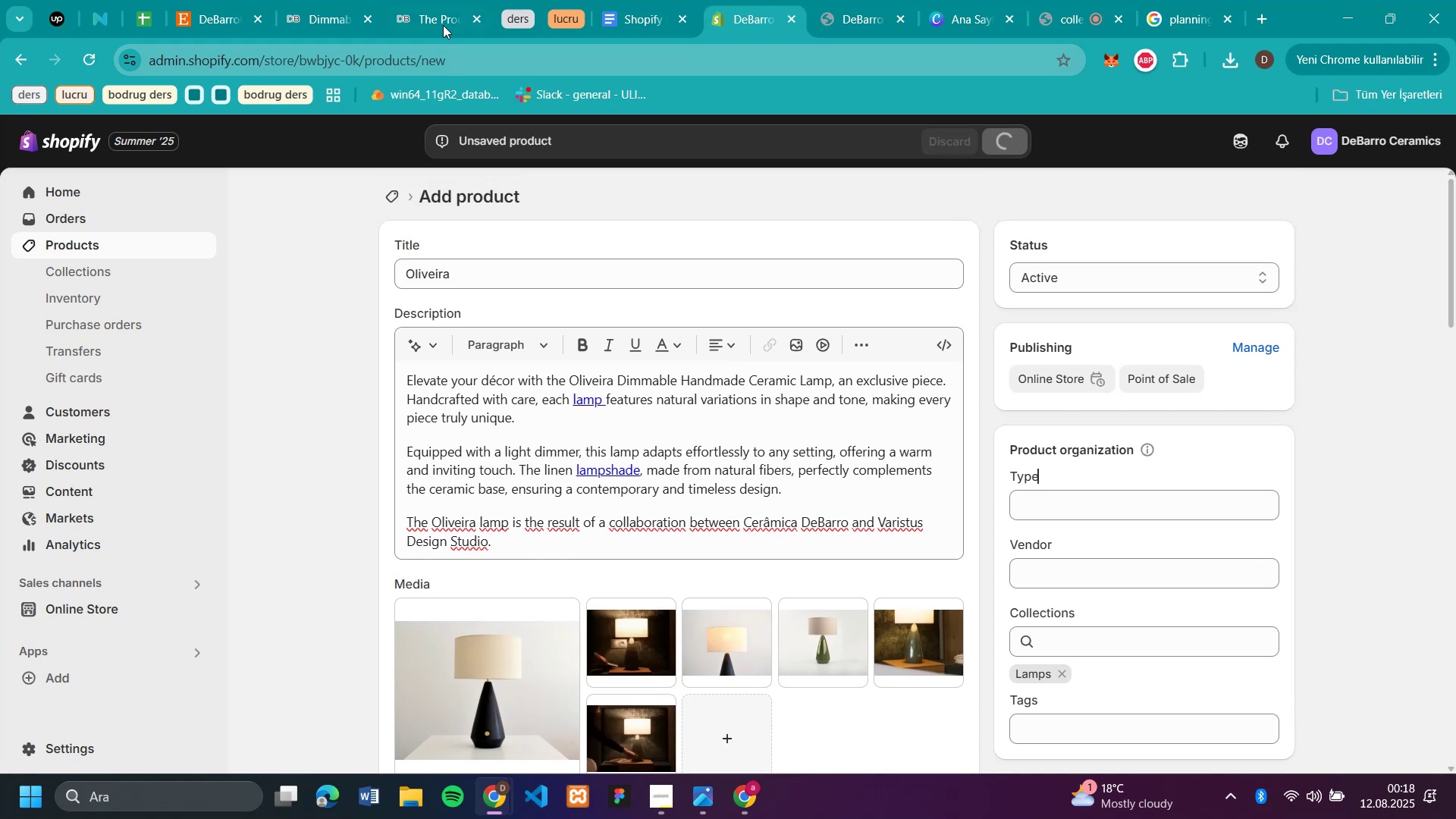 
left_click([311, 20])
 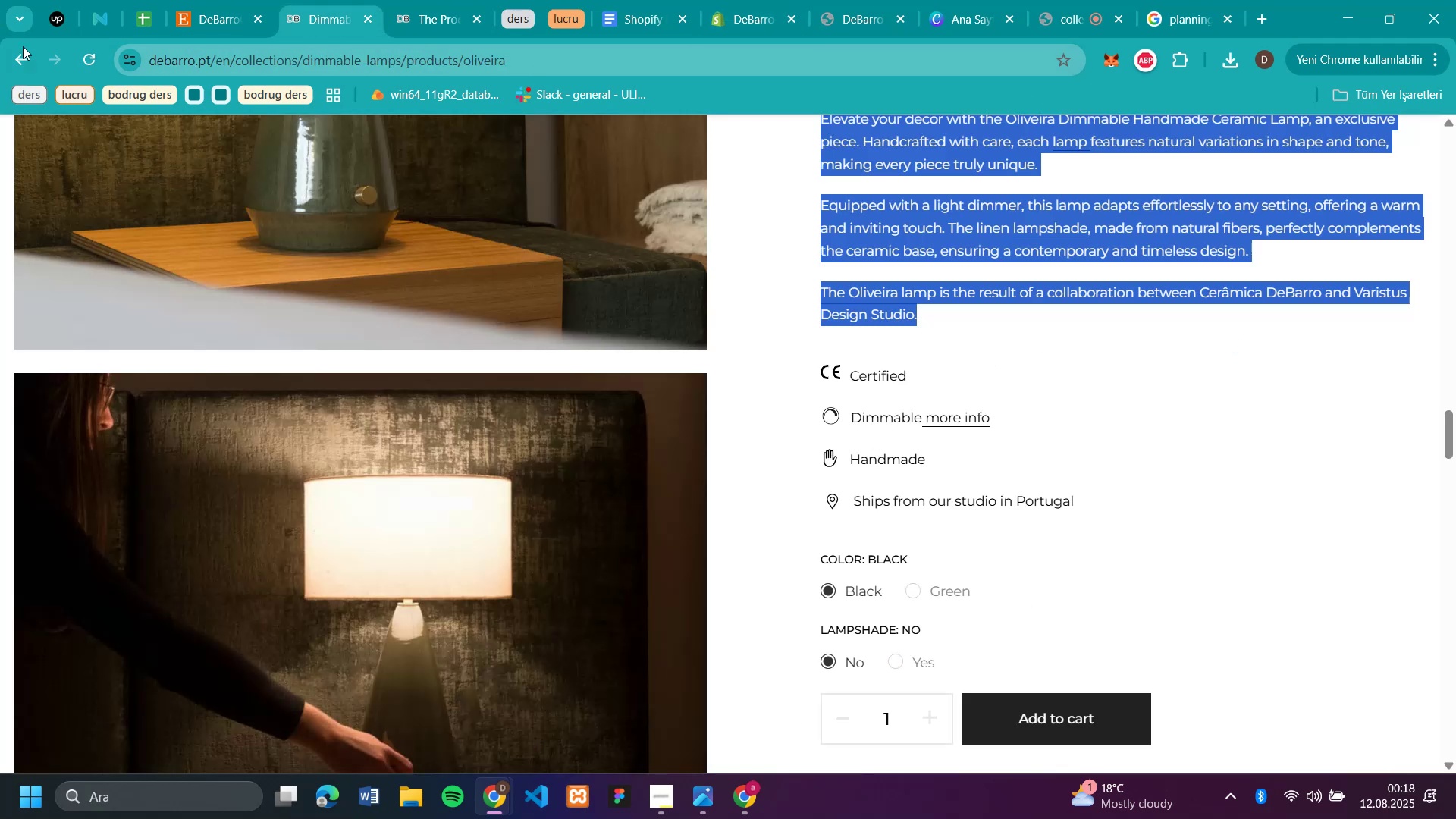 
left_click([19, 58])
 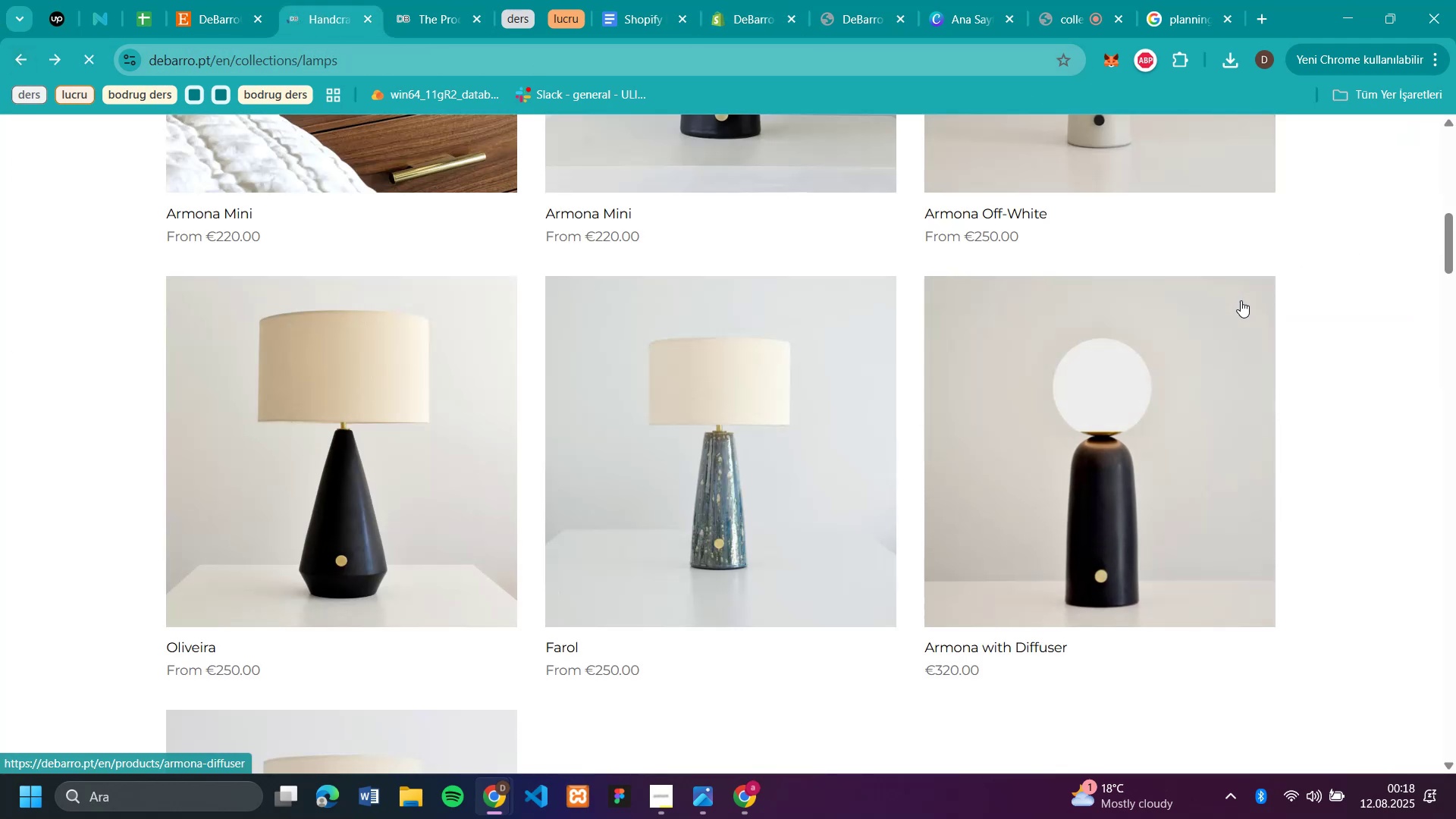 
scroll: coordinate [1156, 298], scroll_direction: up, amount: 3.0
 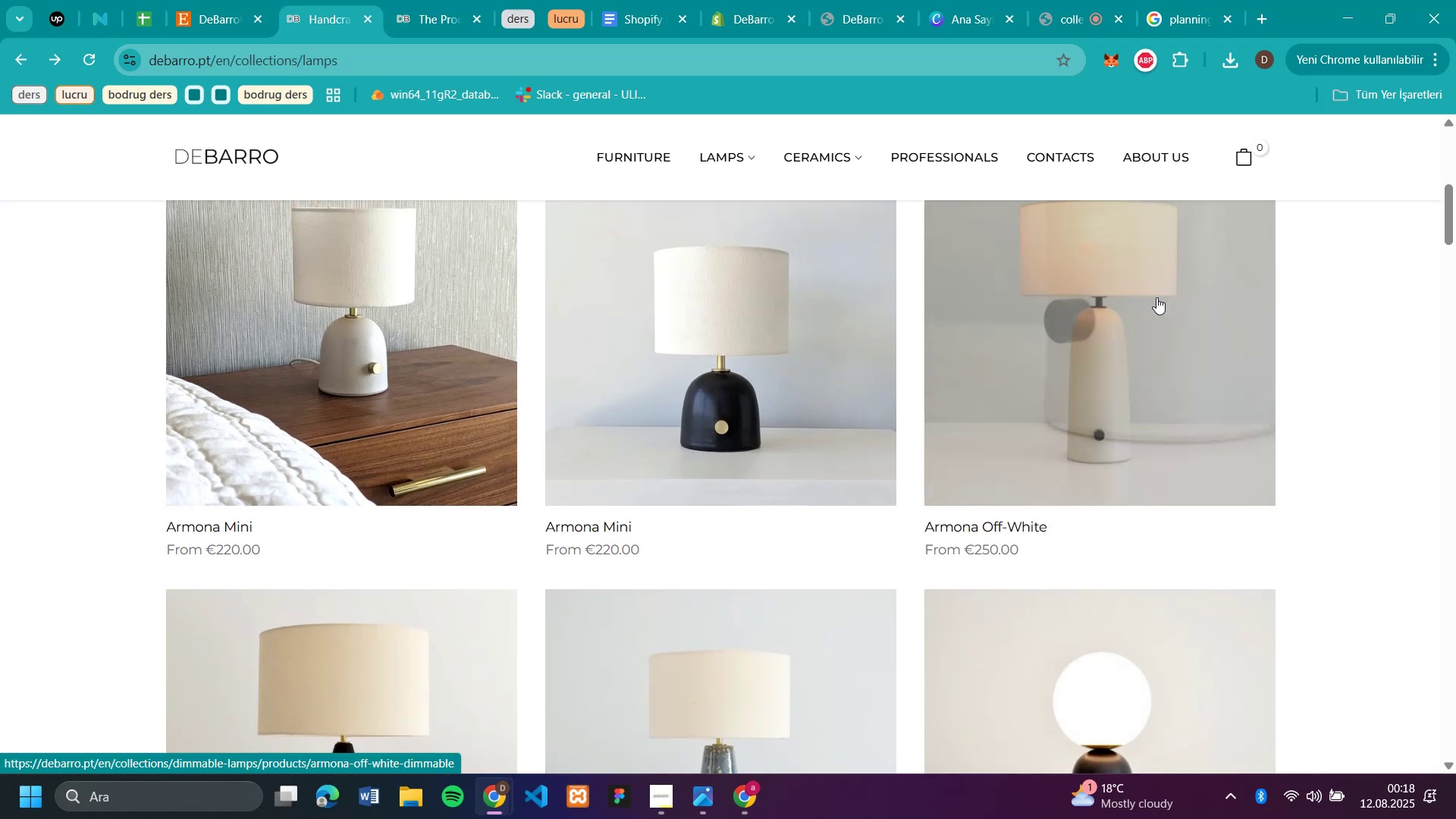 
scroll: coordinate [1209, 329], scroll_direction: down, amount: 4.0
 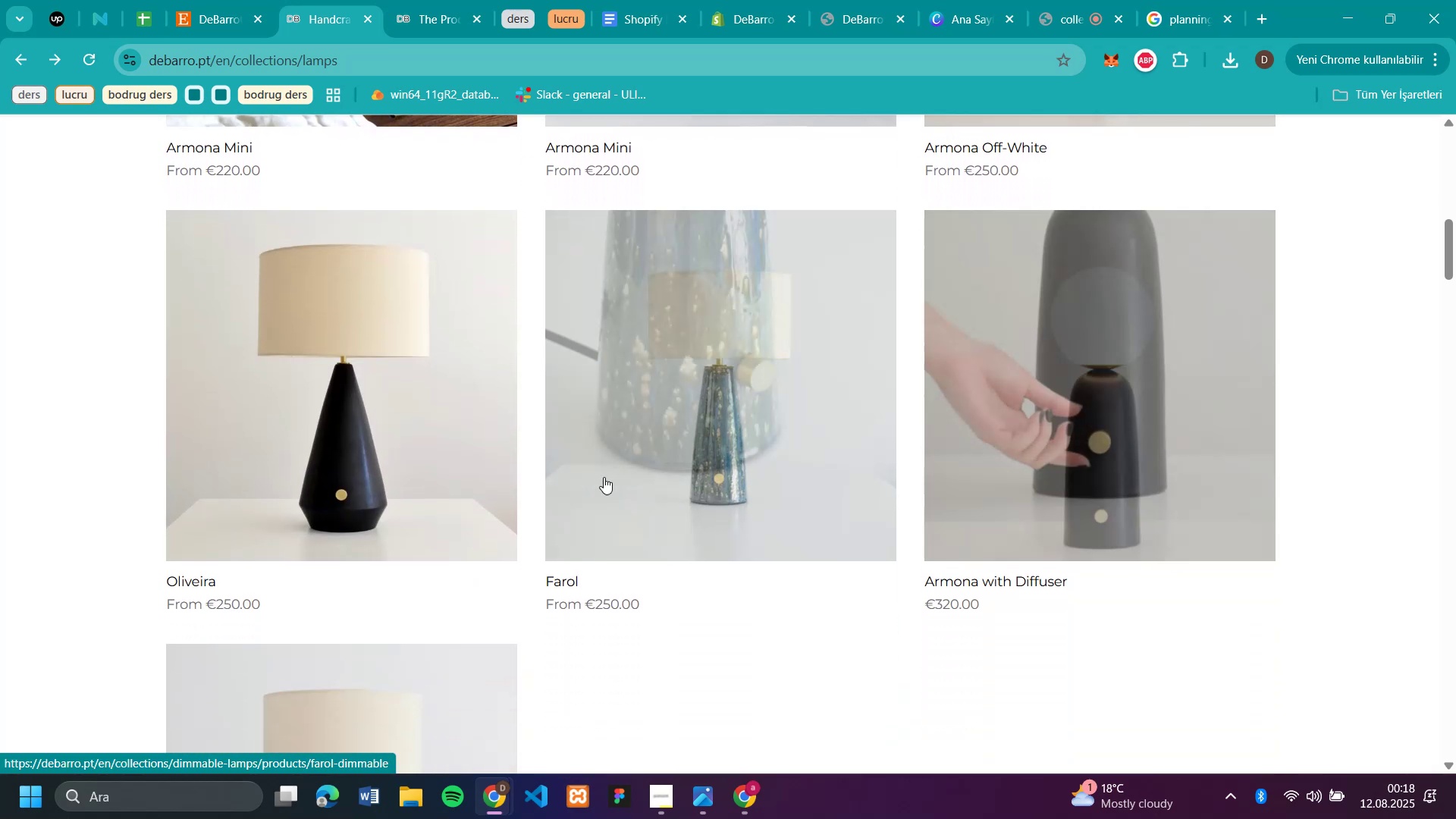 
scroll: coordinate [777, 429], scroll_direction: up, amount: 1.0
 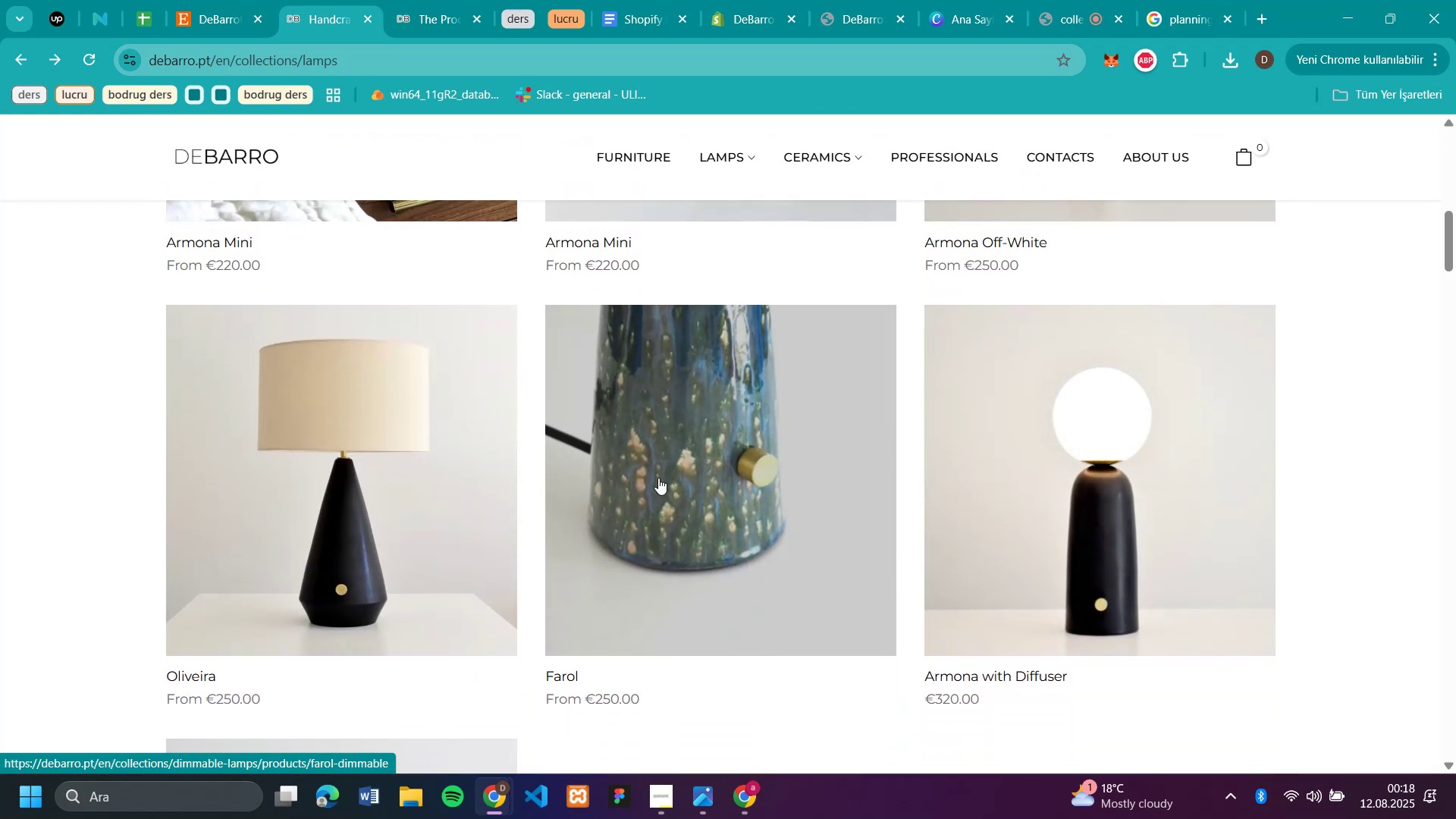 
left_click([654, 480])
 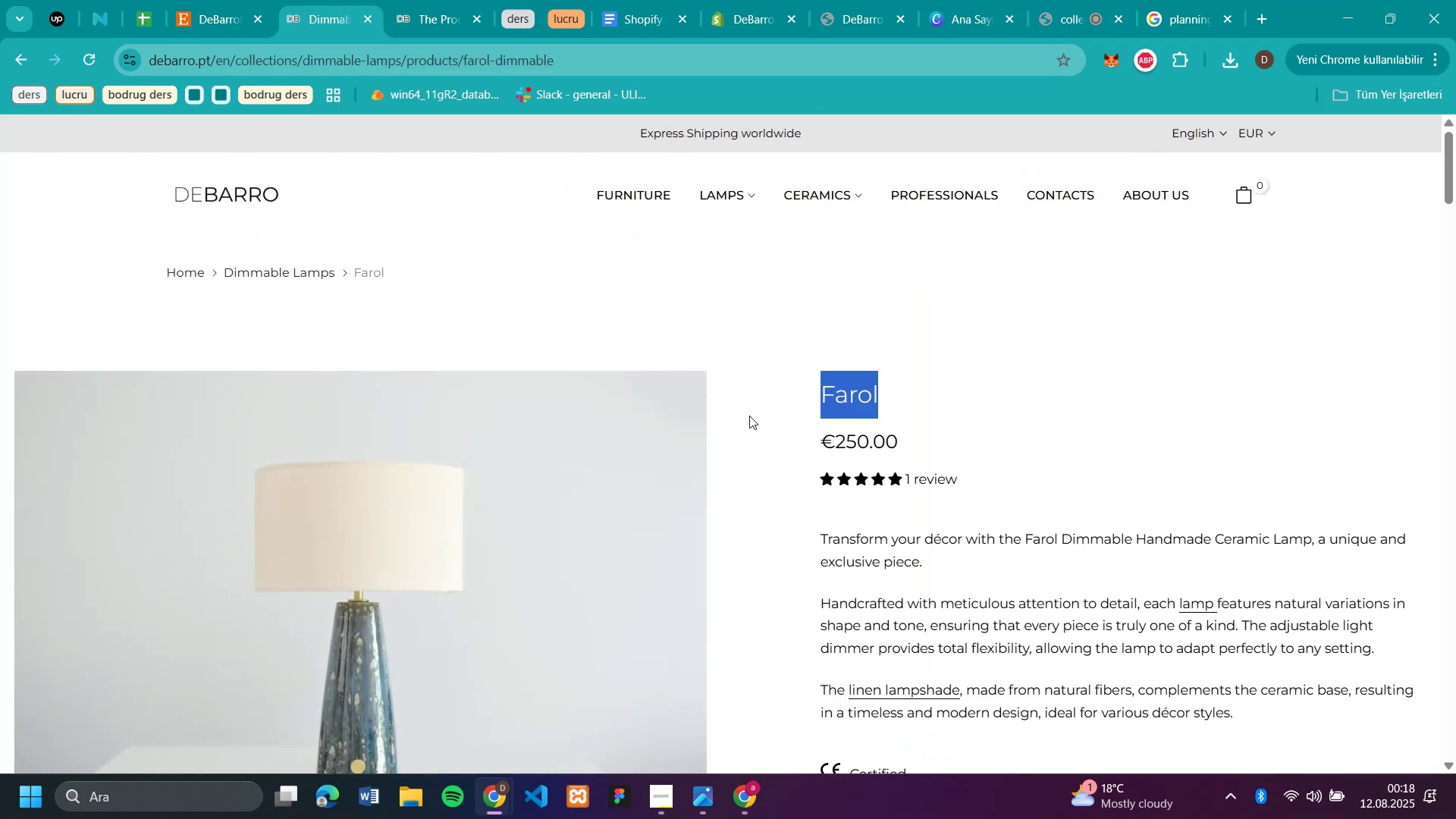 
key(Control+C)
 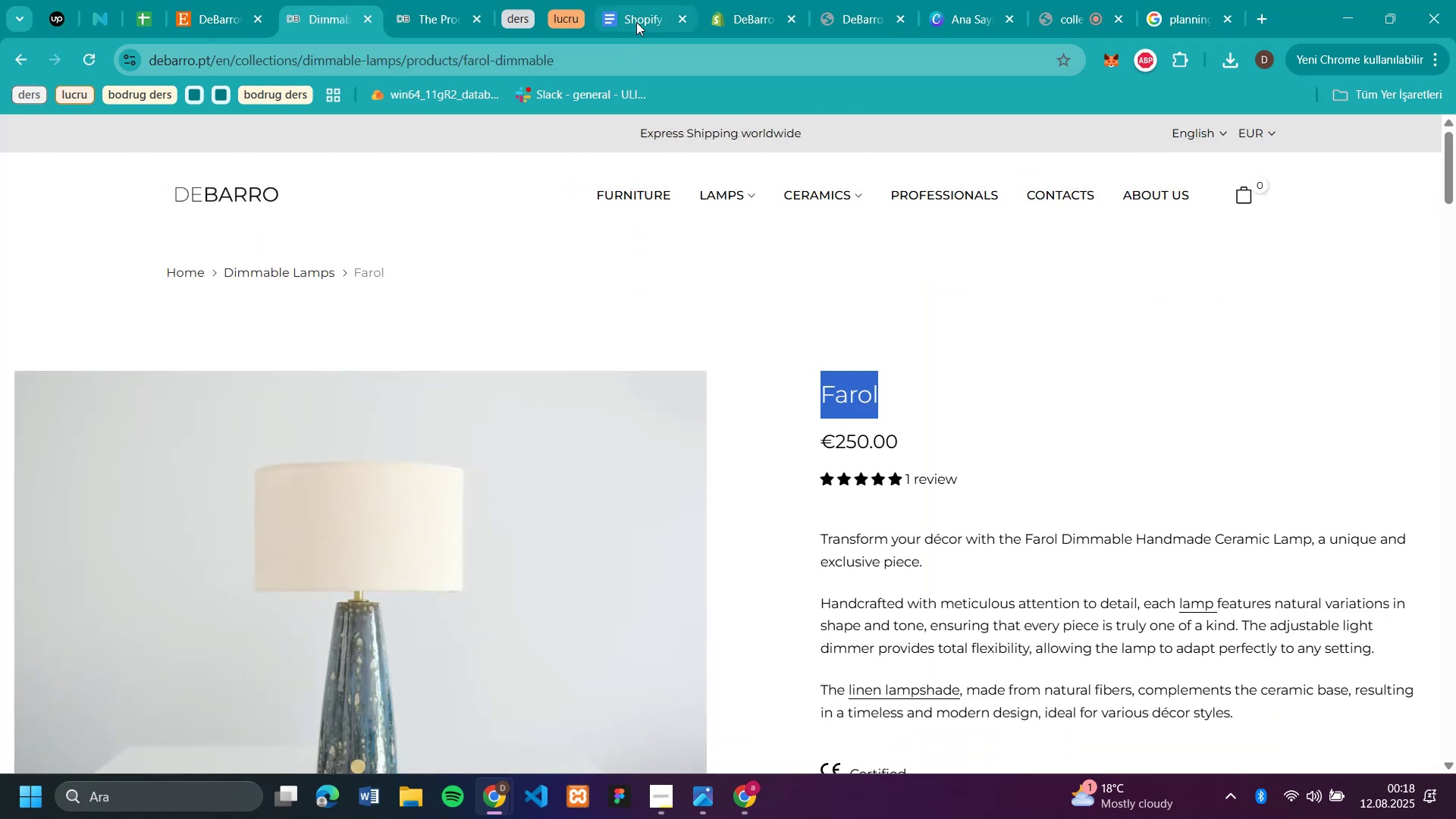 
left_click([726, 14])
 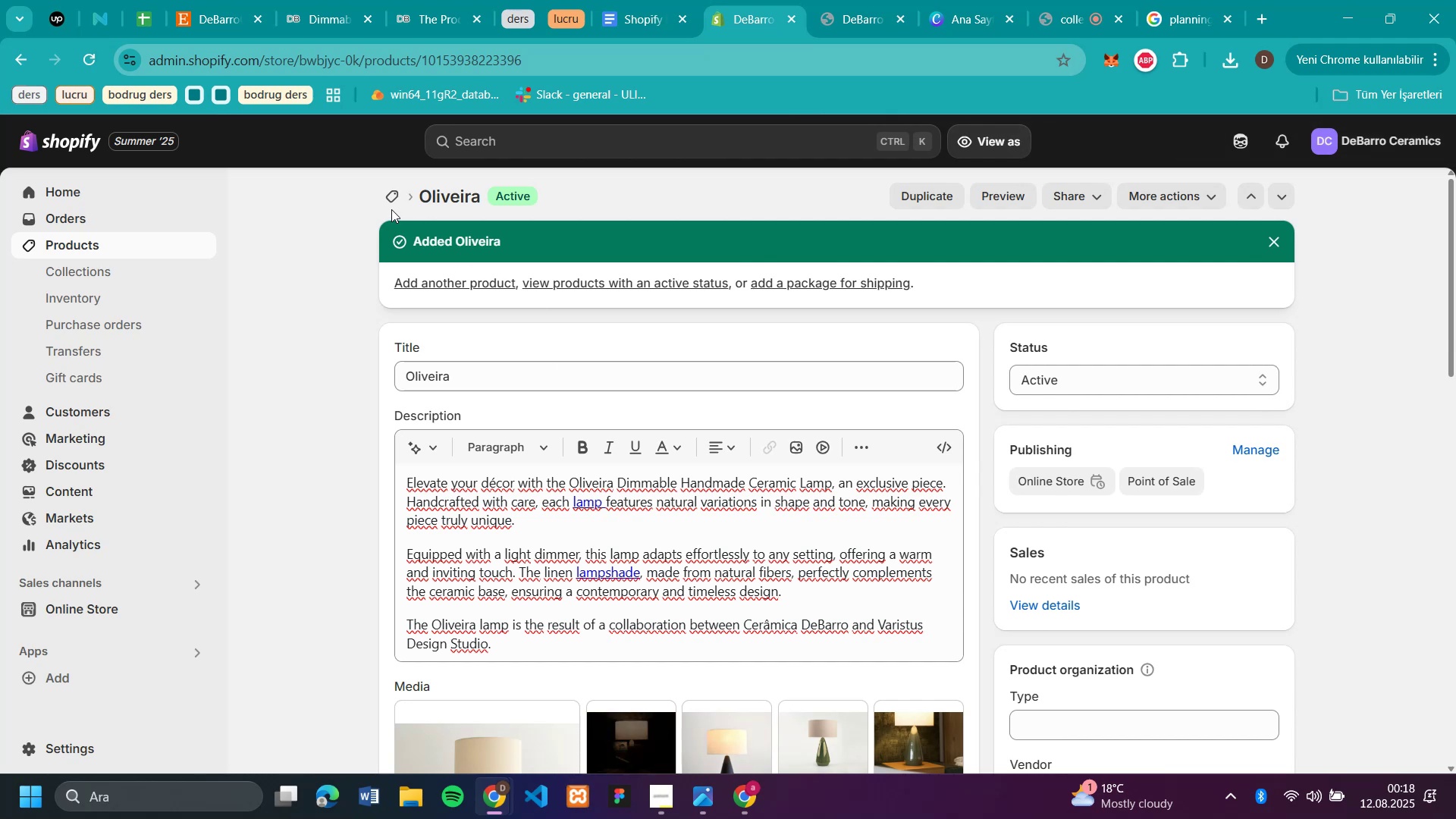 
left_click([394, 189])
 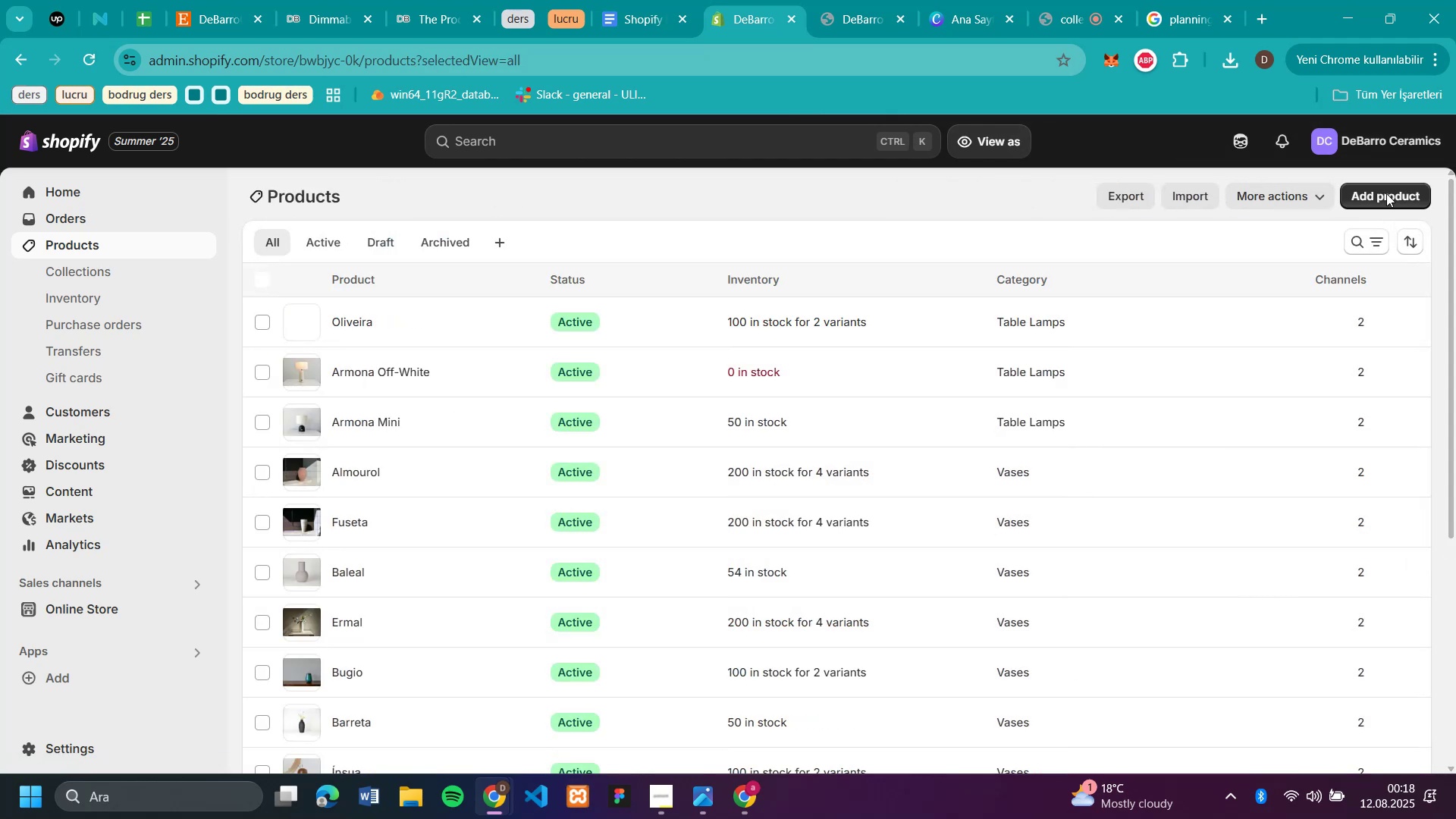 
left_click([1385, 193])
 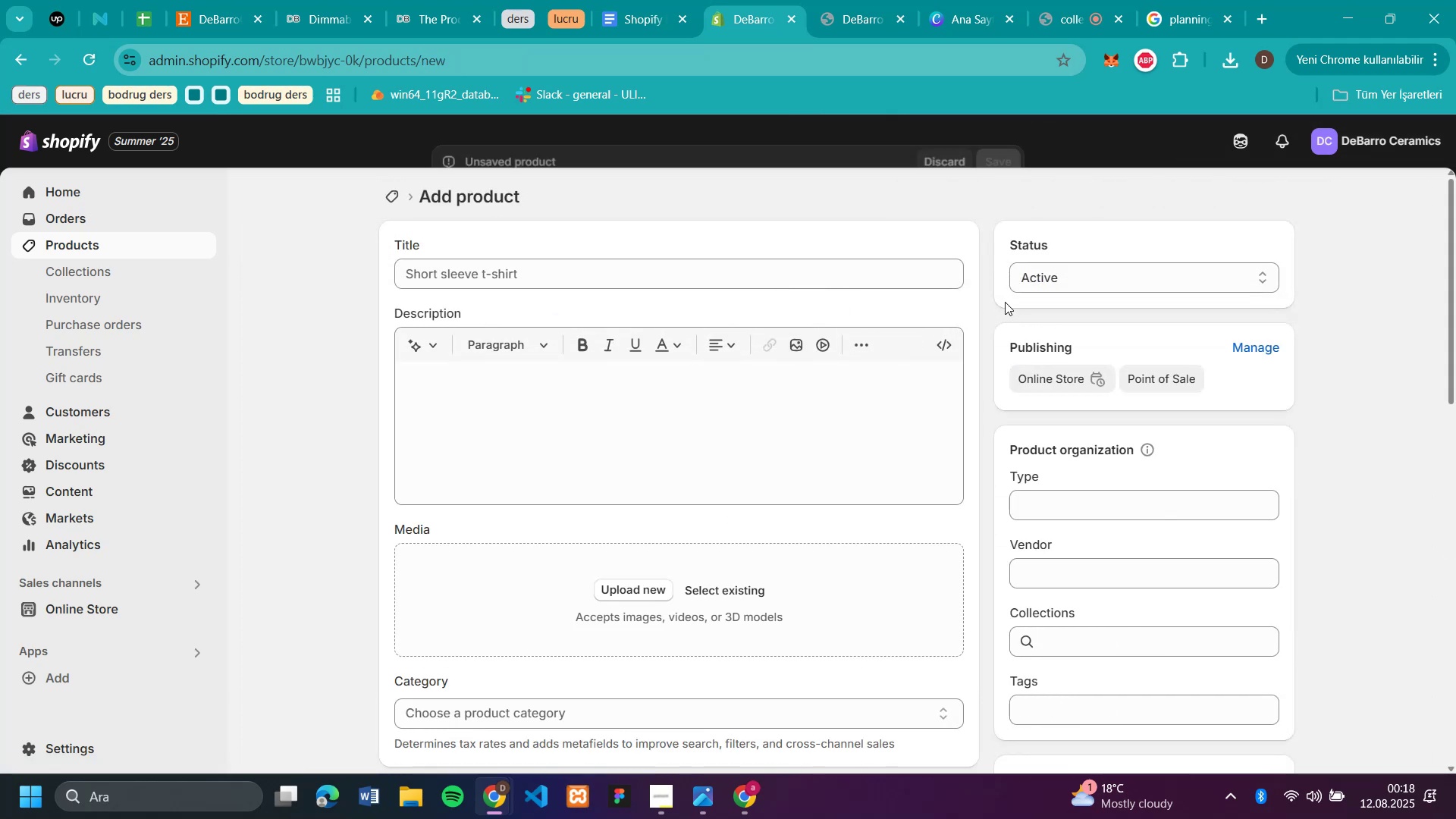 
left_click([781, 288])
 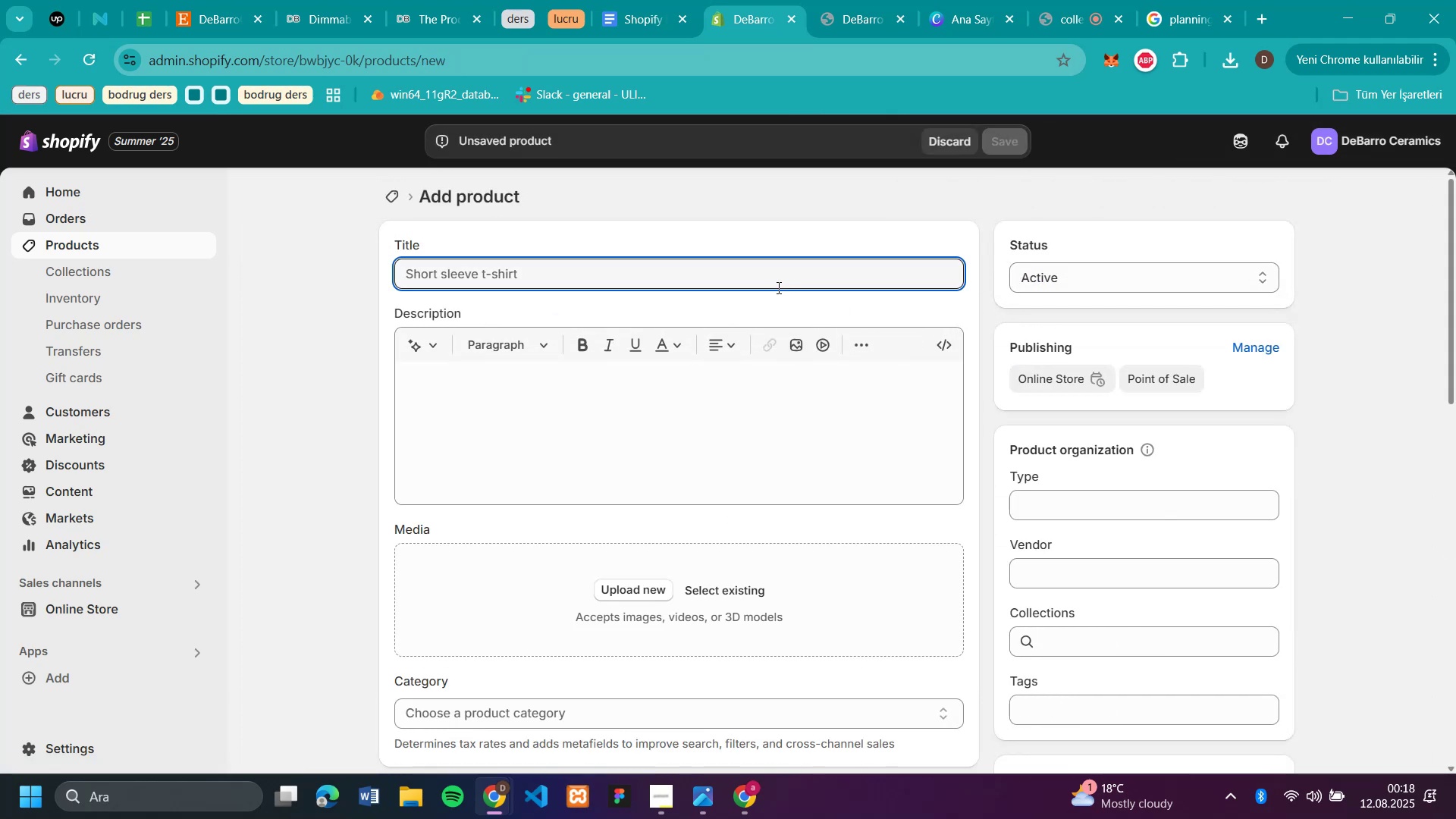 
key(Control+V)
 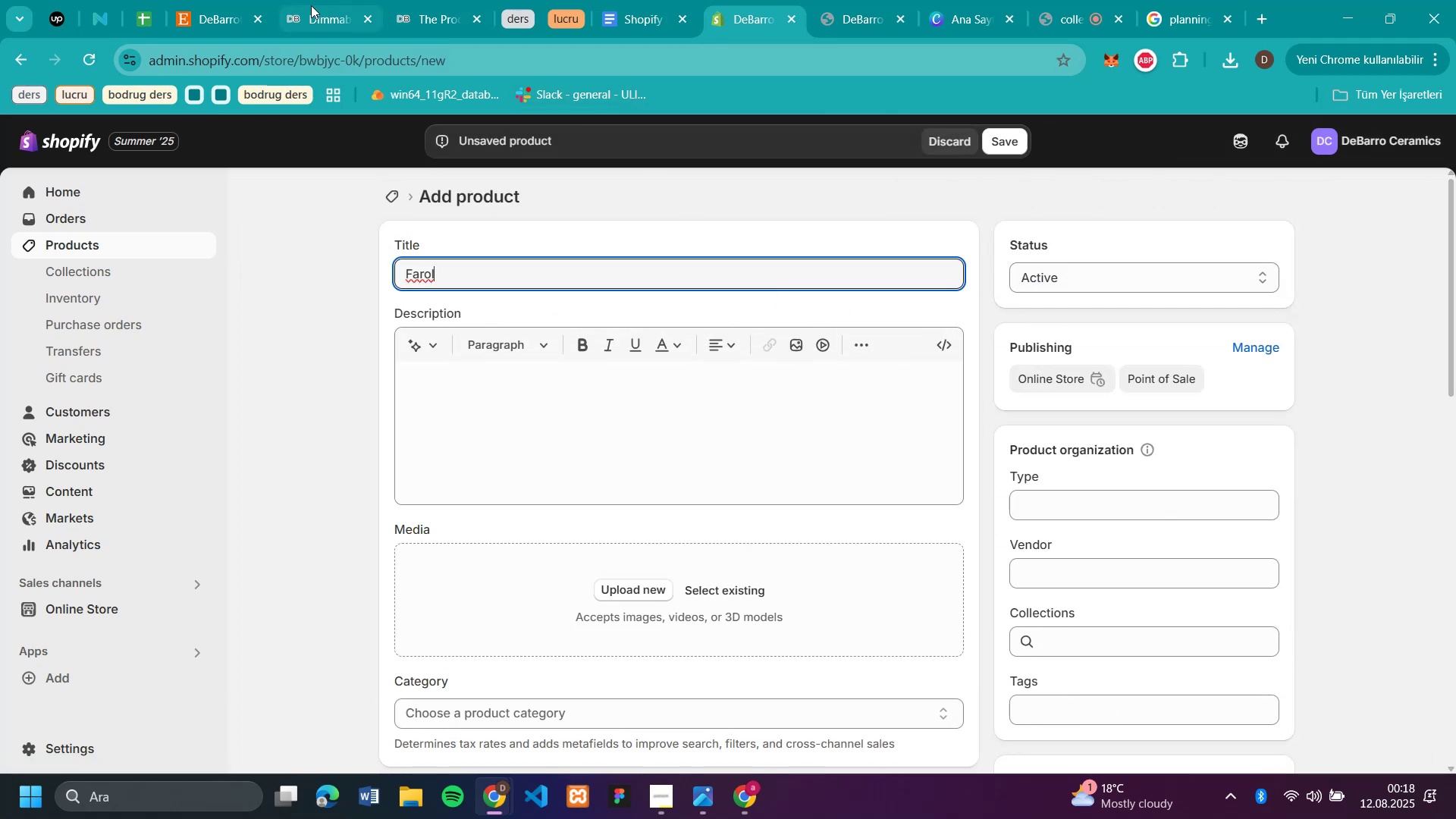 
left_click([314, 15])
 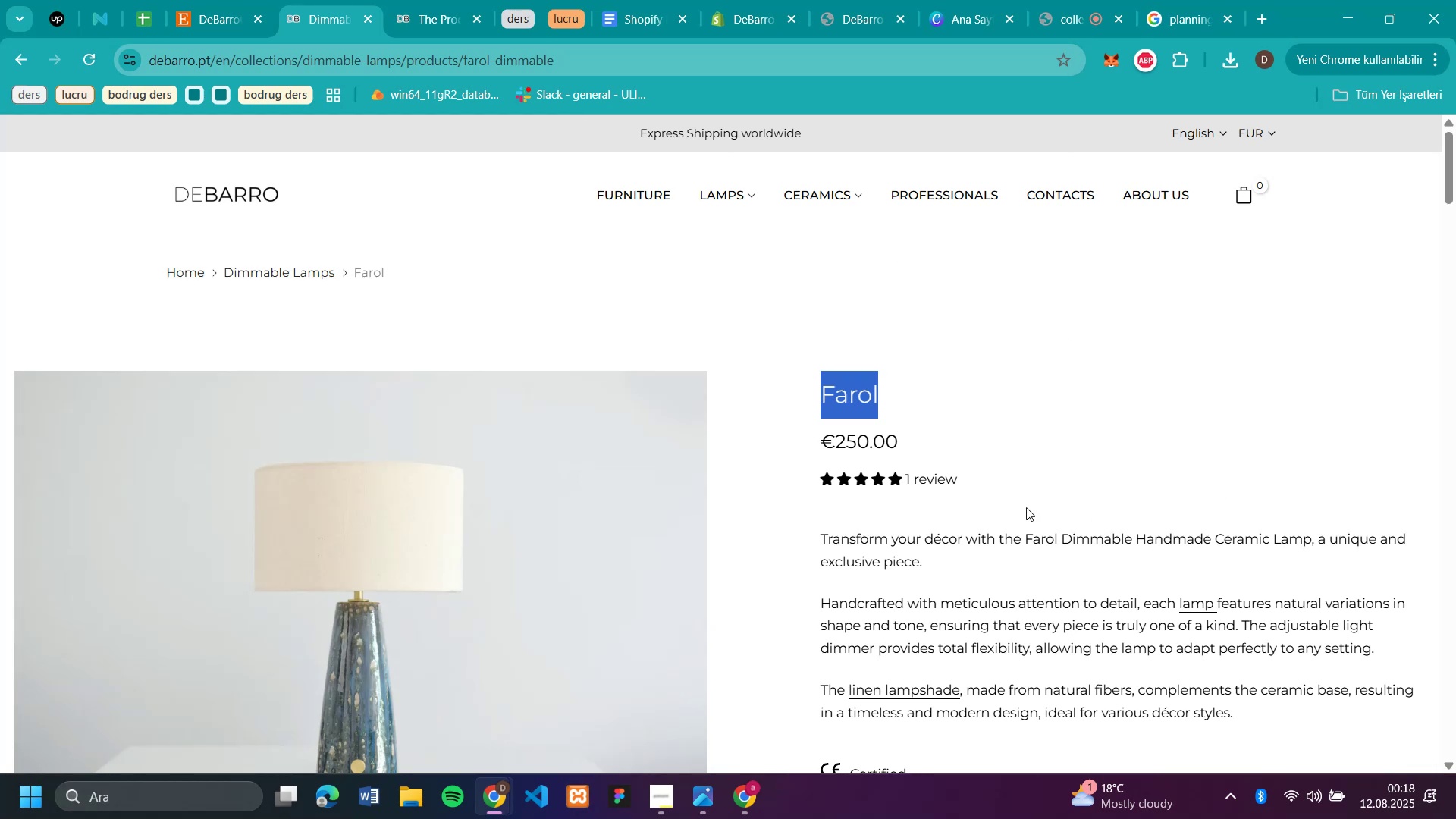 
scroll: coordinate [1025, 438], scroll_direction: down, amount: 2.0
 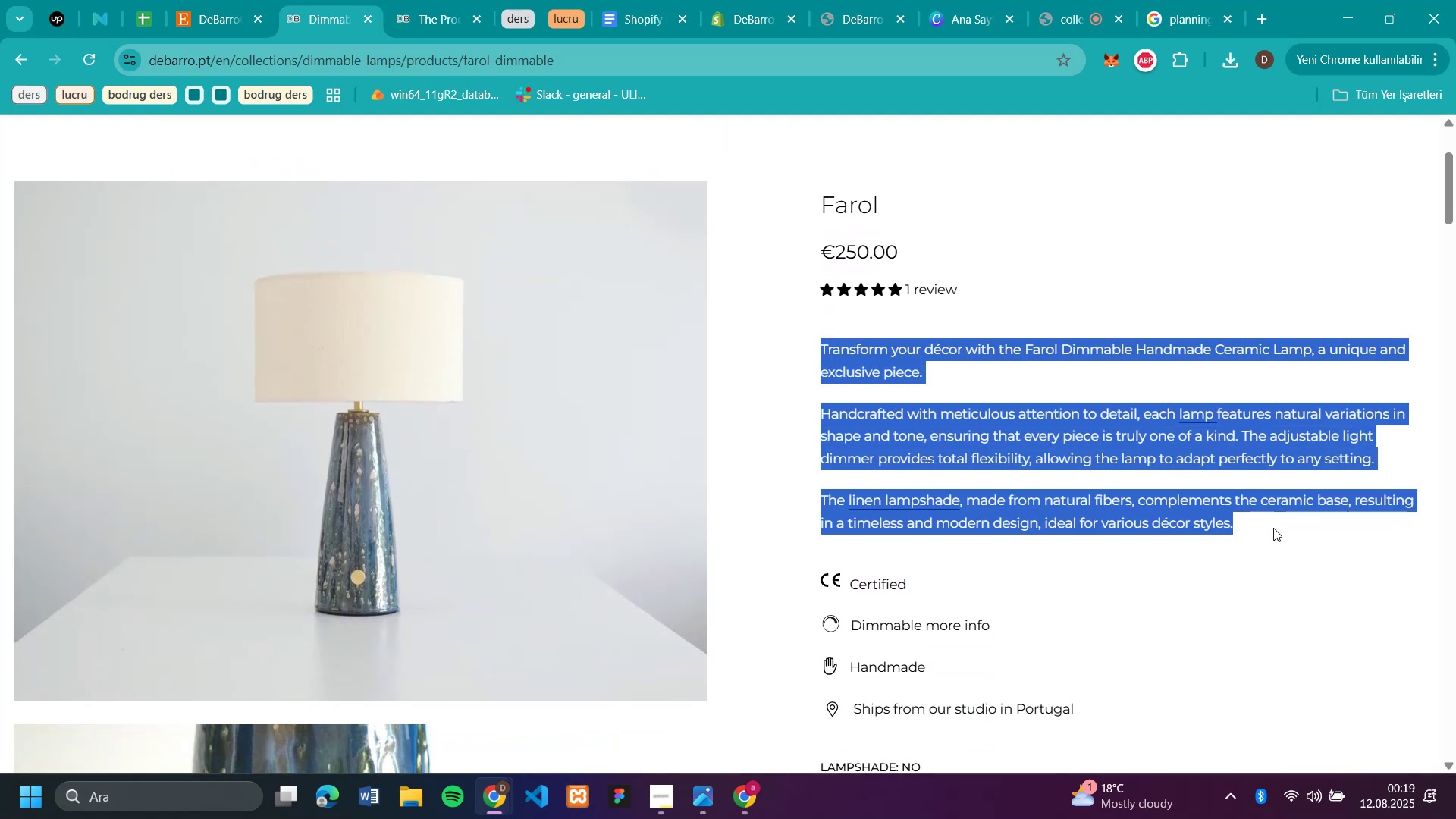 
key(Control+C)
 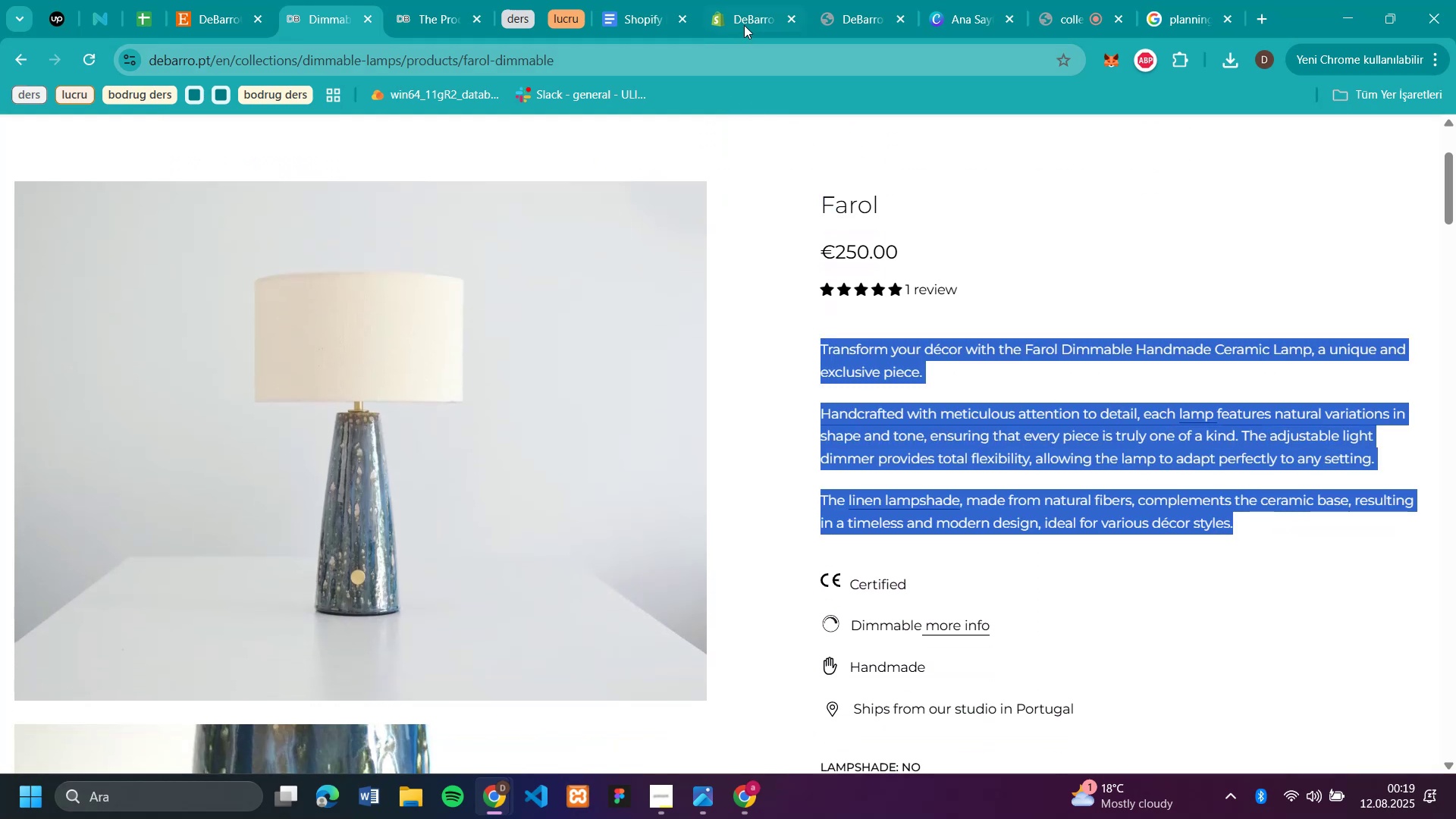 
left_click([751, 20])
 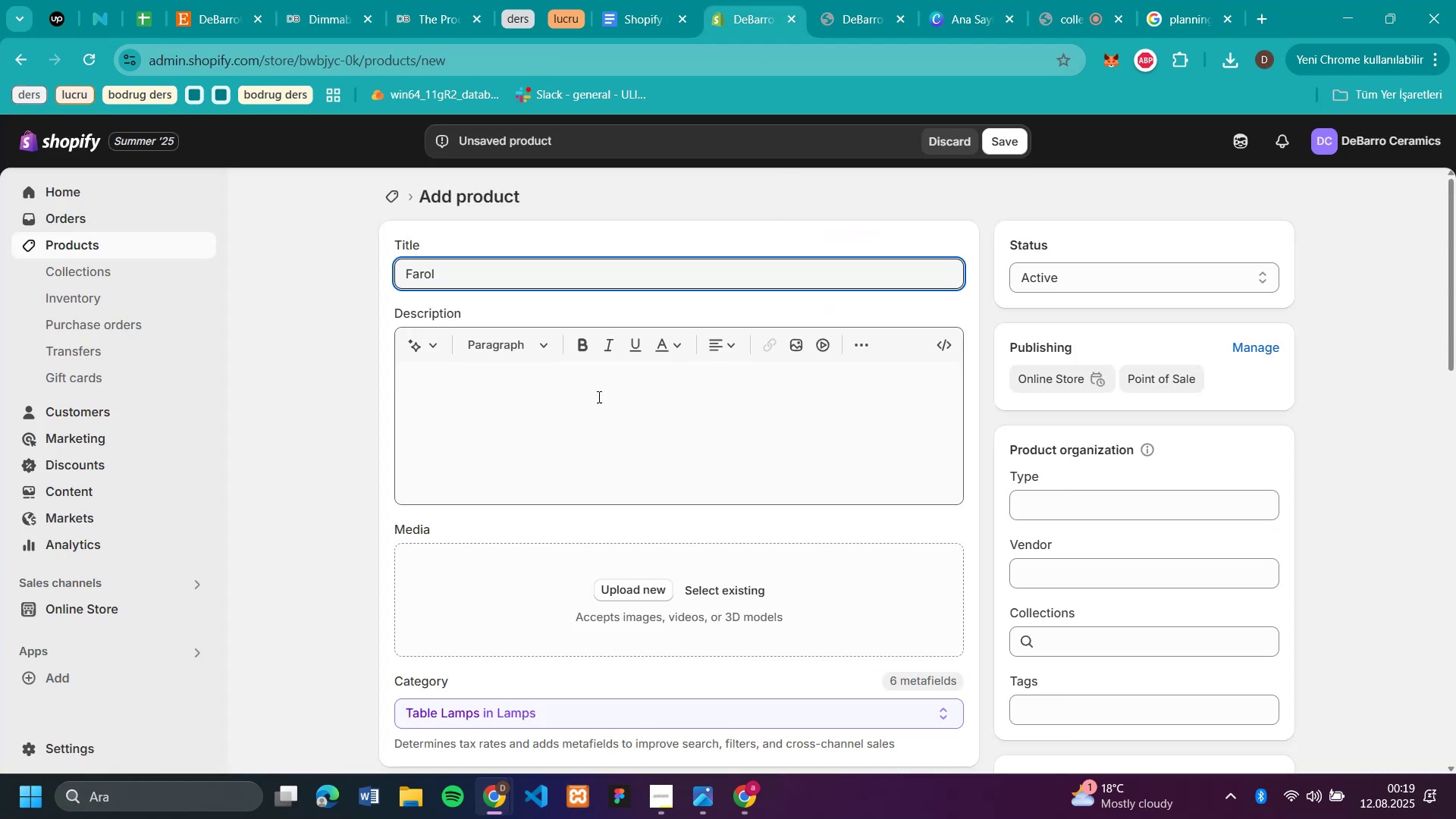 
left_click([595, 397])
 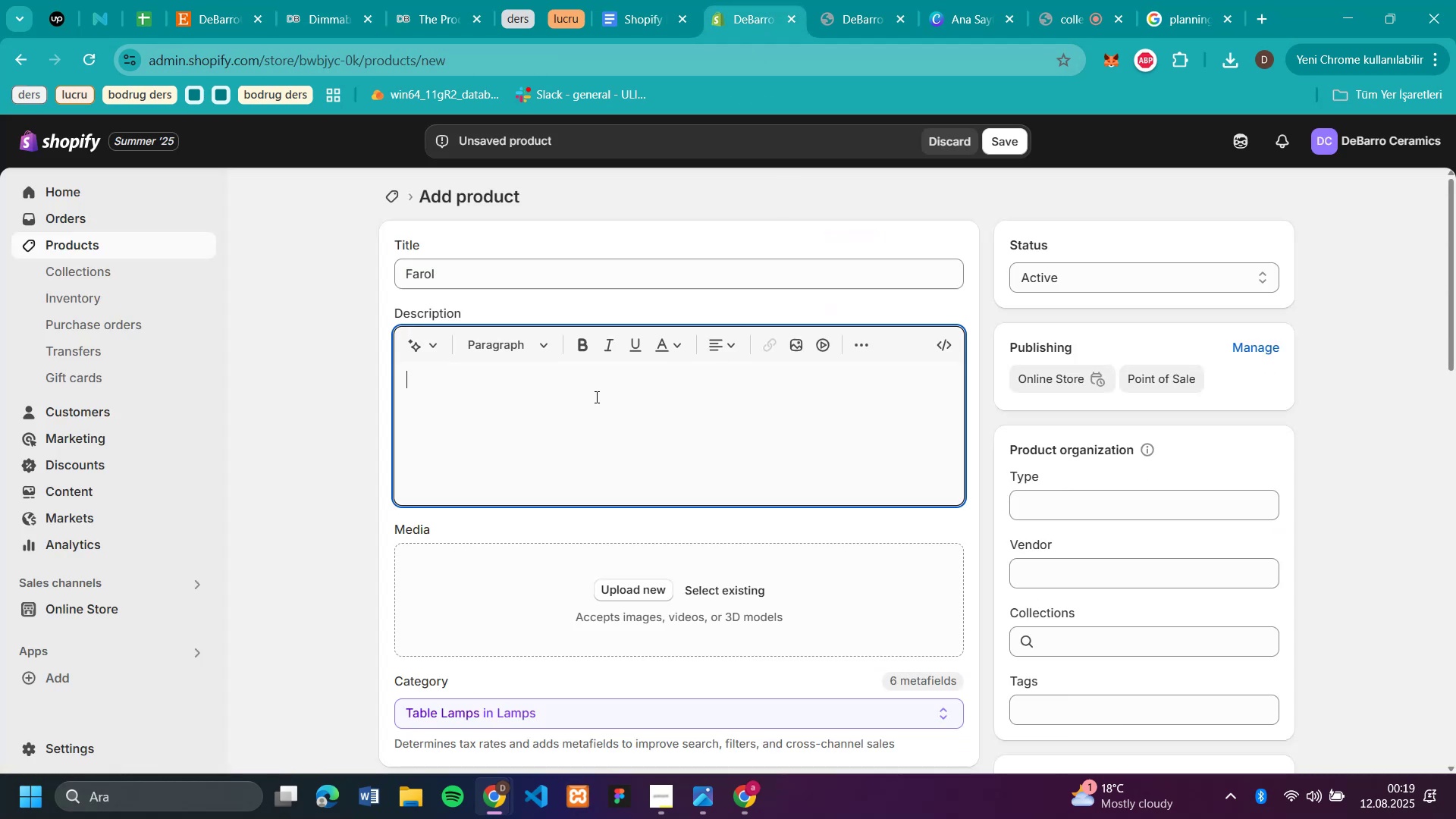 
key(Control+V)
 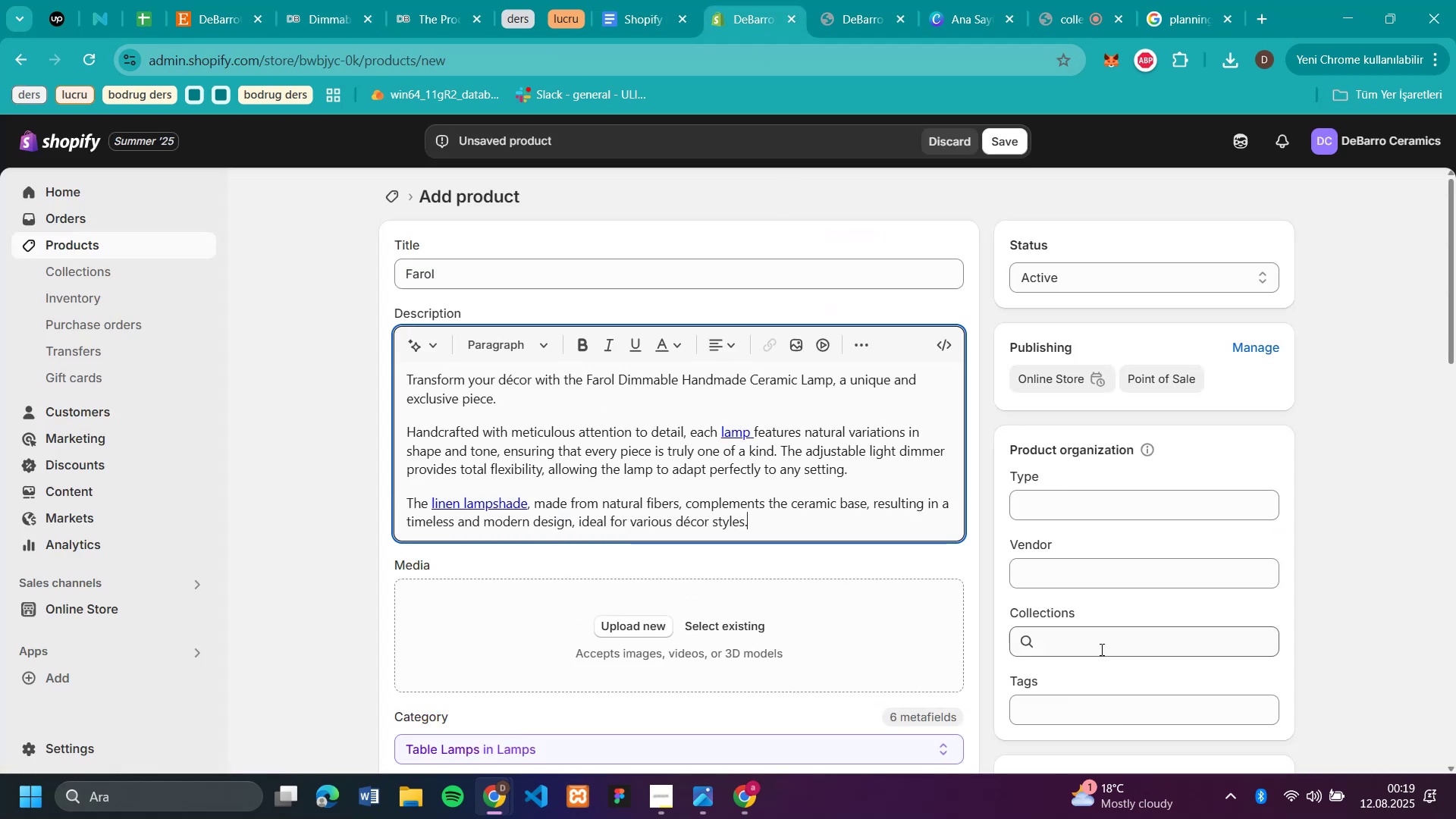 
left_click([1081, 649])
 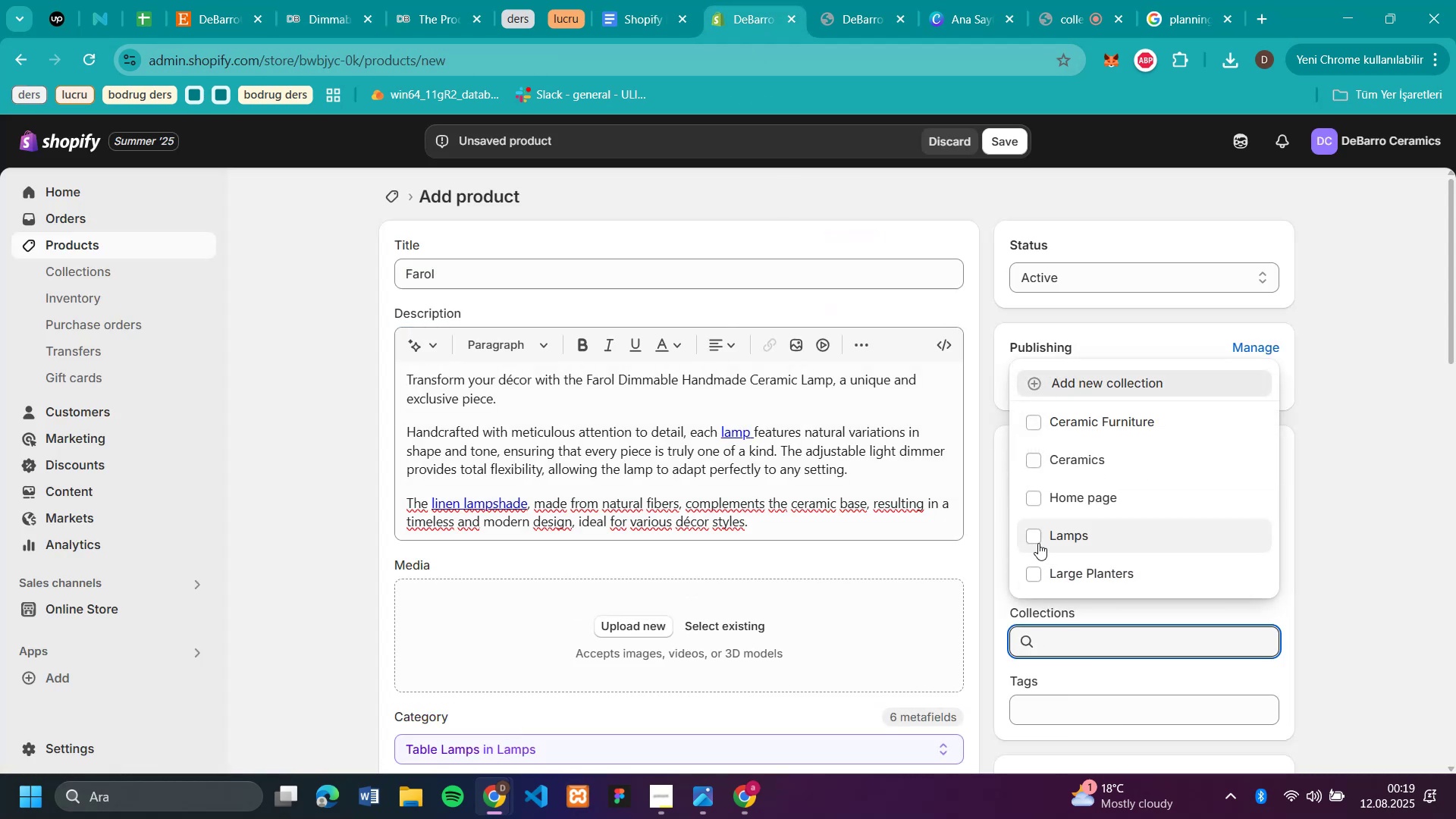 
left_click([1040, 538])
 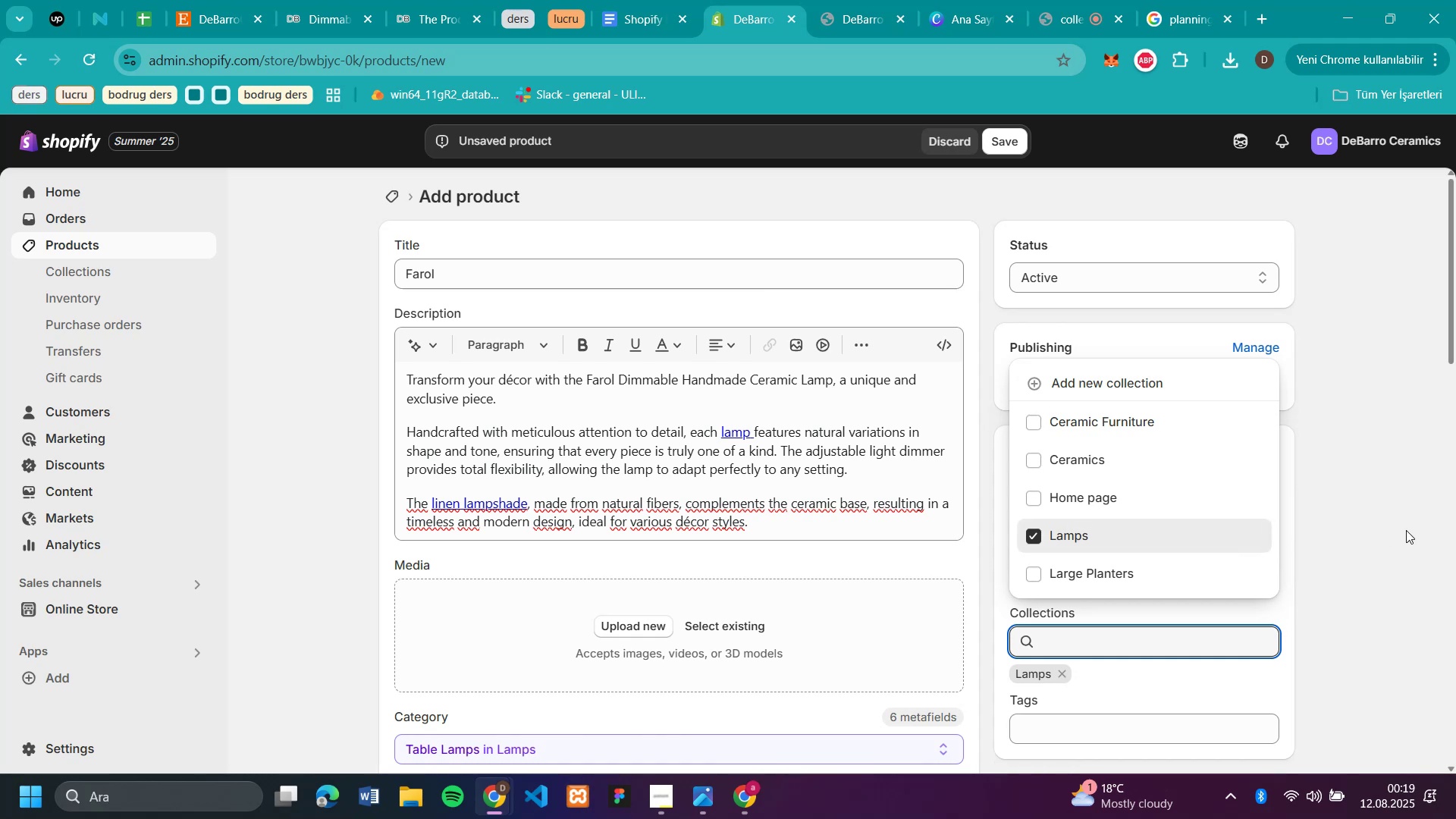 
scroll: coordinate [1384, 478], scroll_direction: down, amount: 3.0
 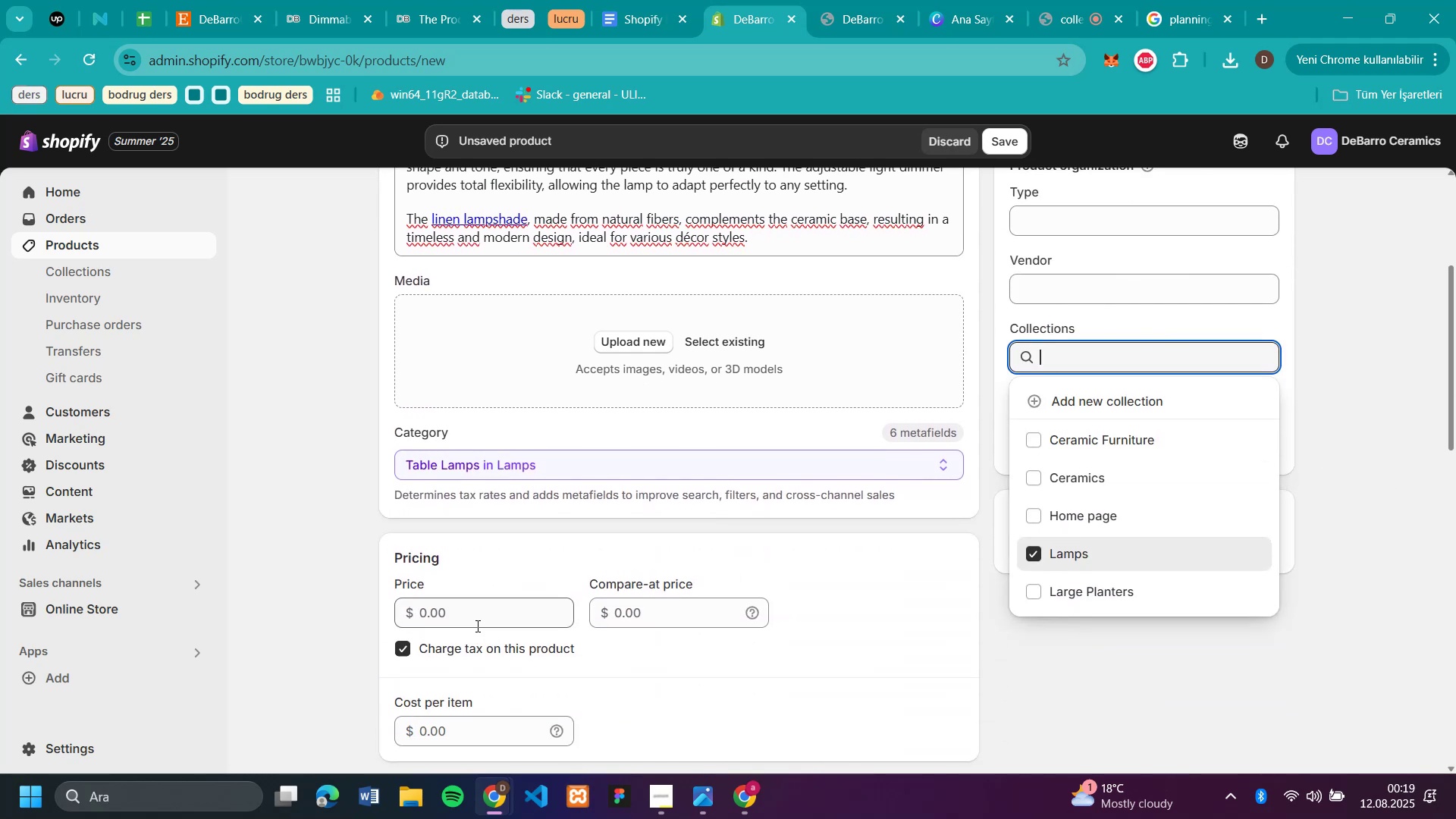 
left_click([472, 614])
 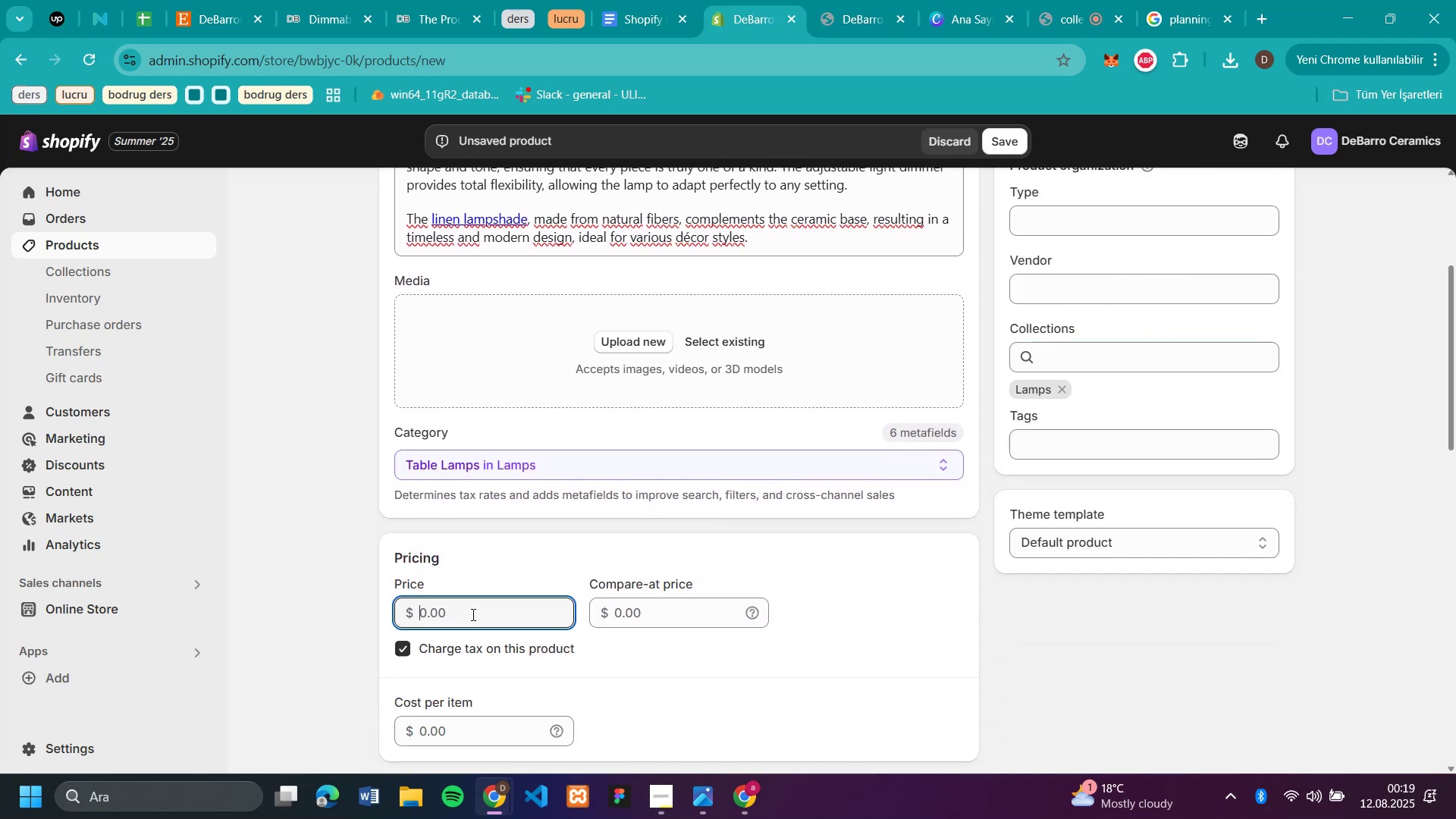 
type(250)
 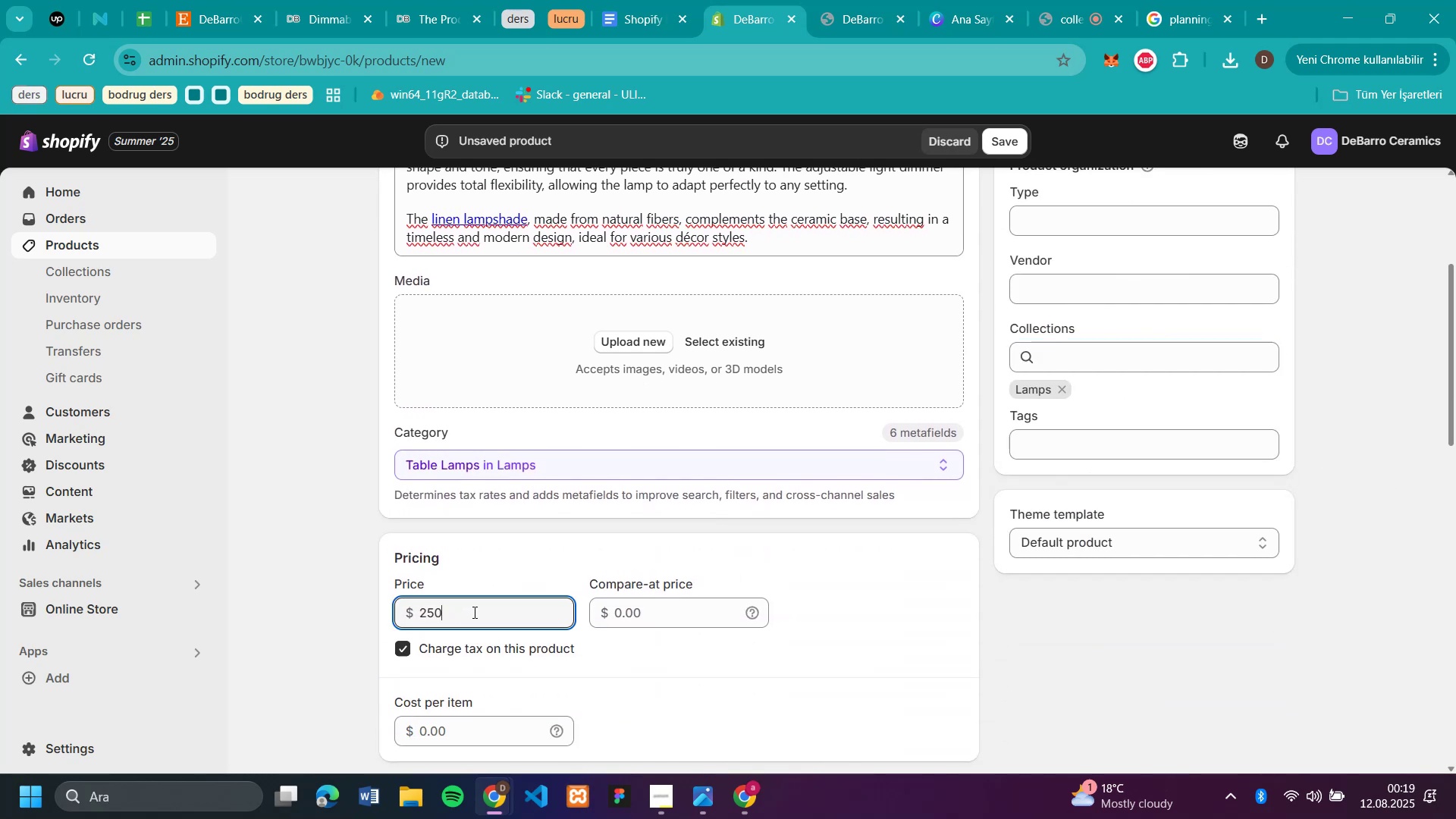 
scroll: coordinate [687, 584], scroll_direction: down, amount: 4.0
 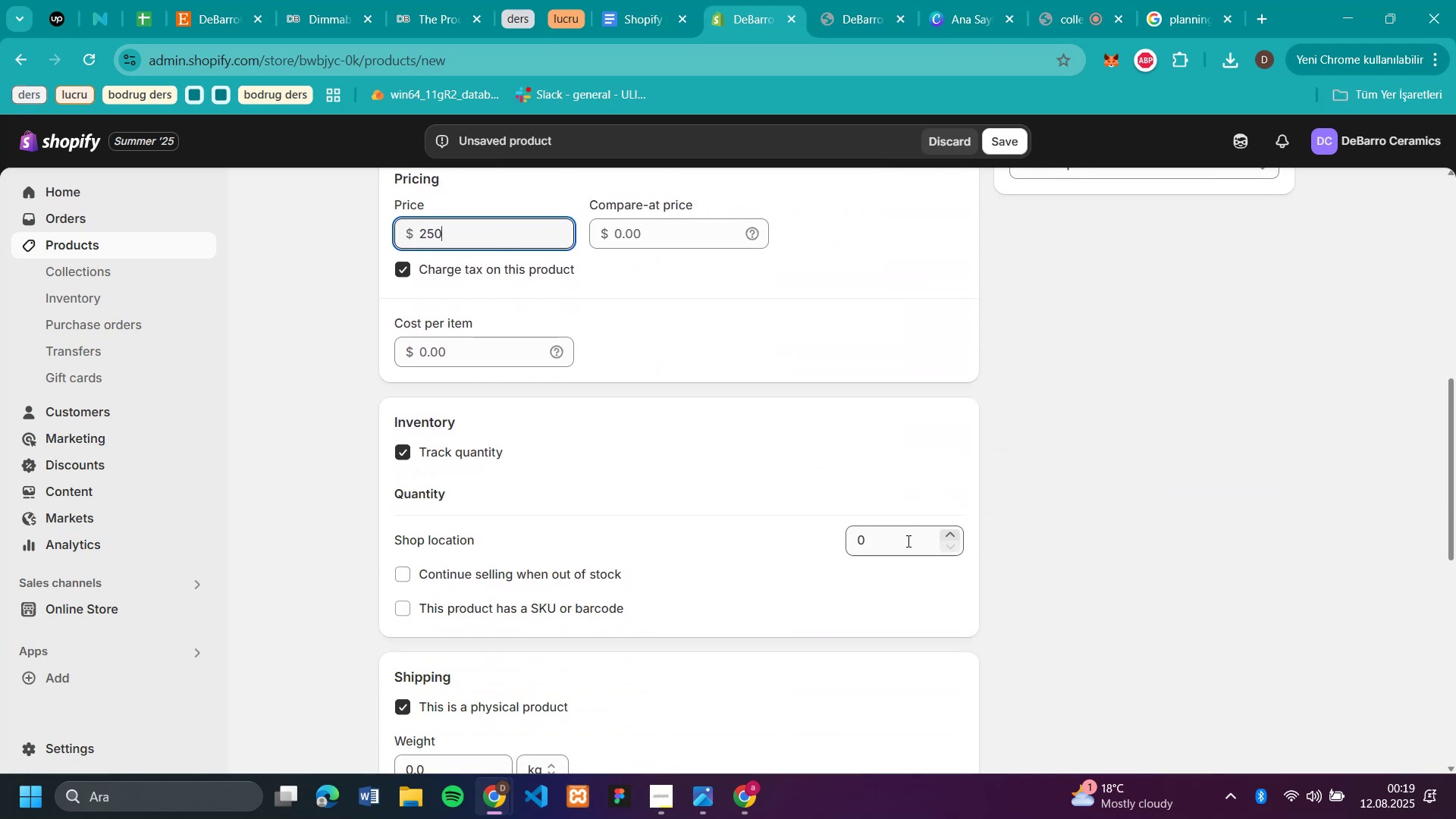 
left_click([903, 544])
 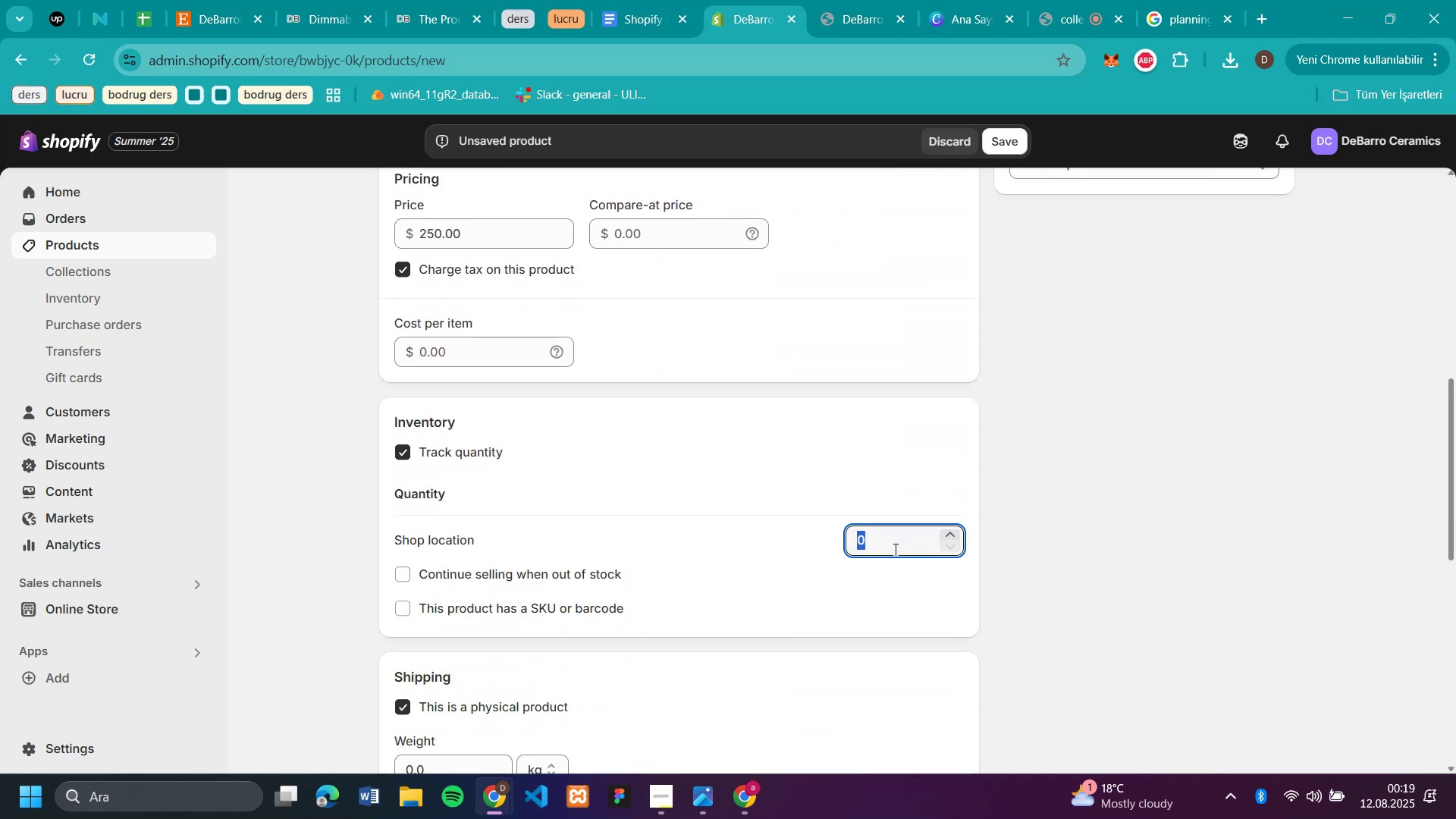 
type(50)
 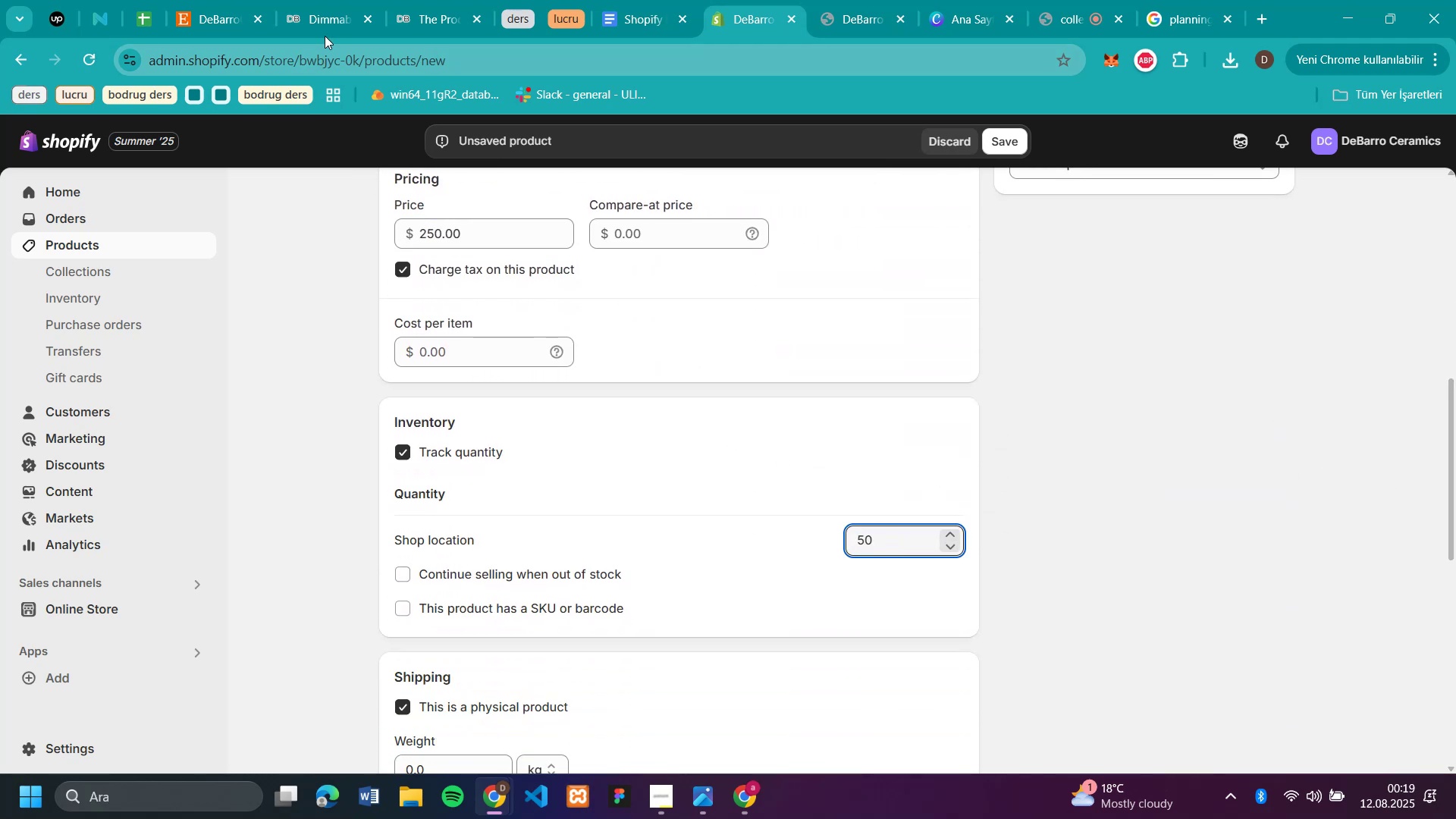 
left_click([319, 15])
 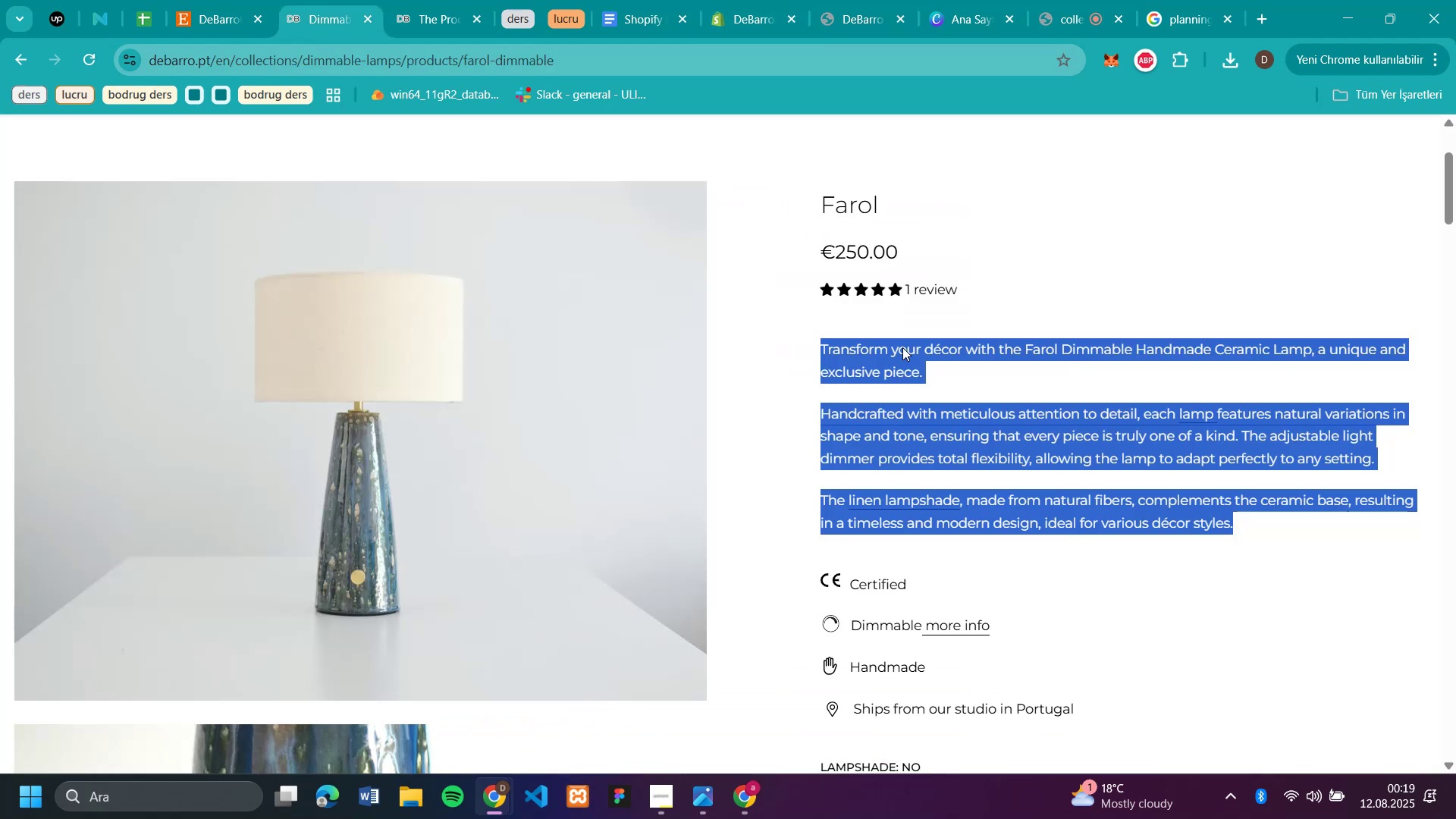 
scroll: coordinate [1168, 463], scroll_direction: down, amount: 3.0
 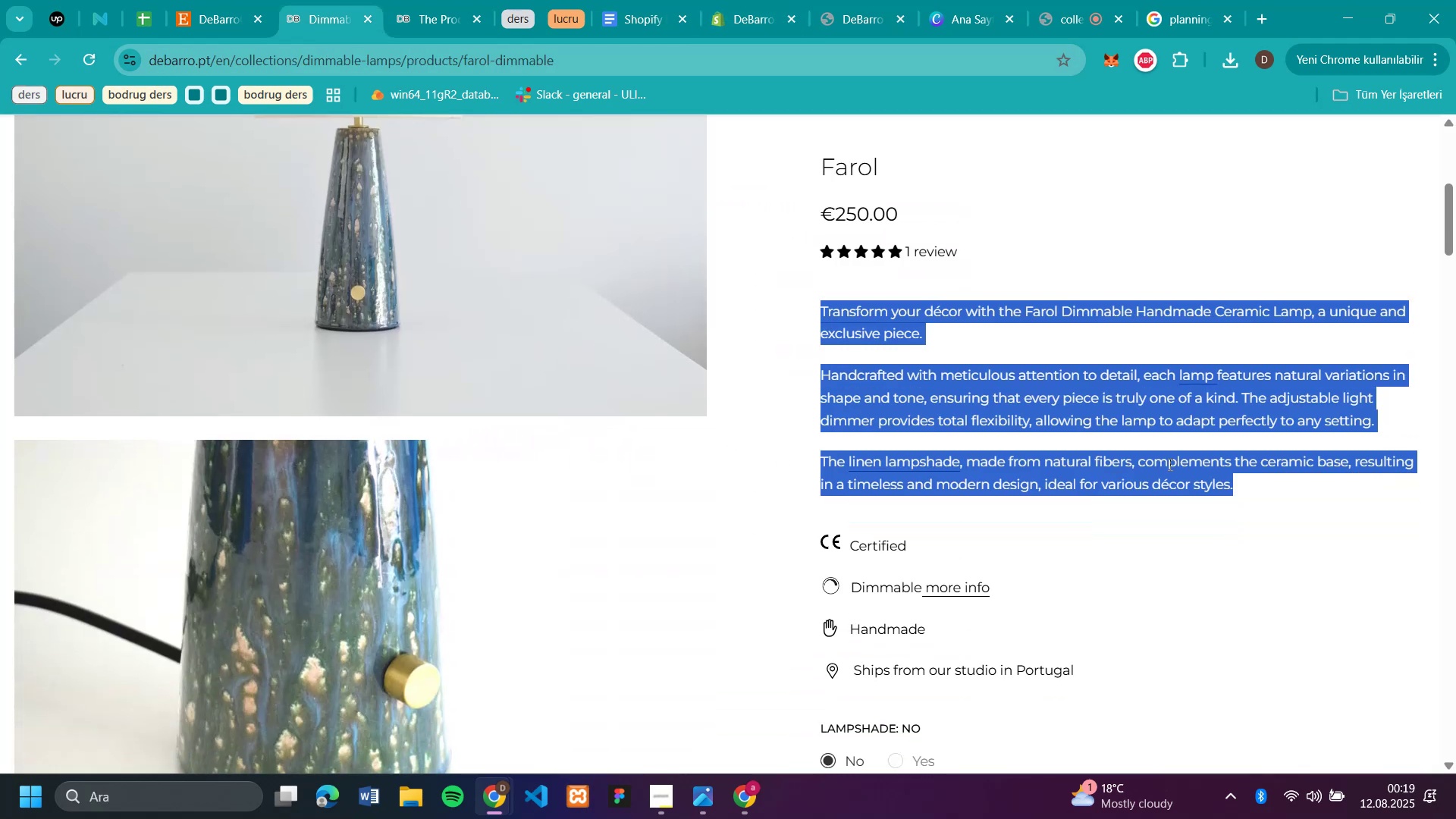 
scroll: coordinate [1160, 447], scroll_direction: up, amount: 3.0
 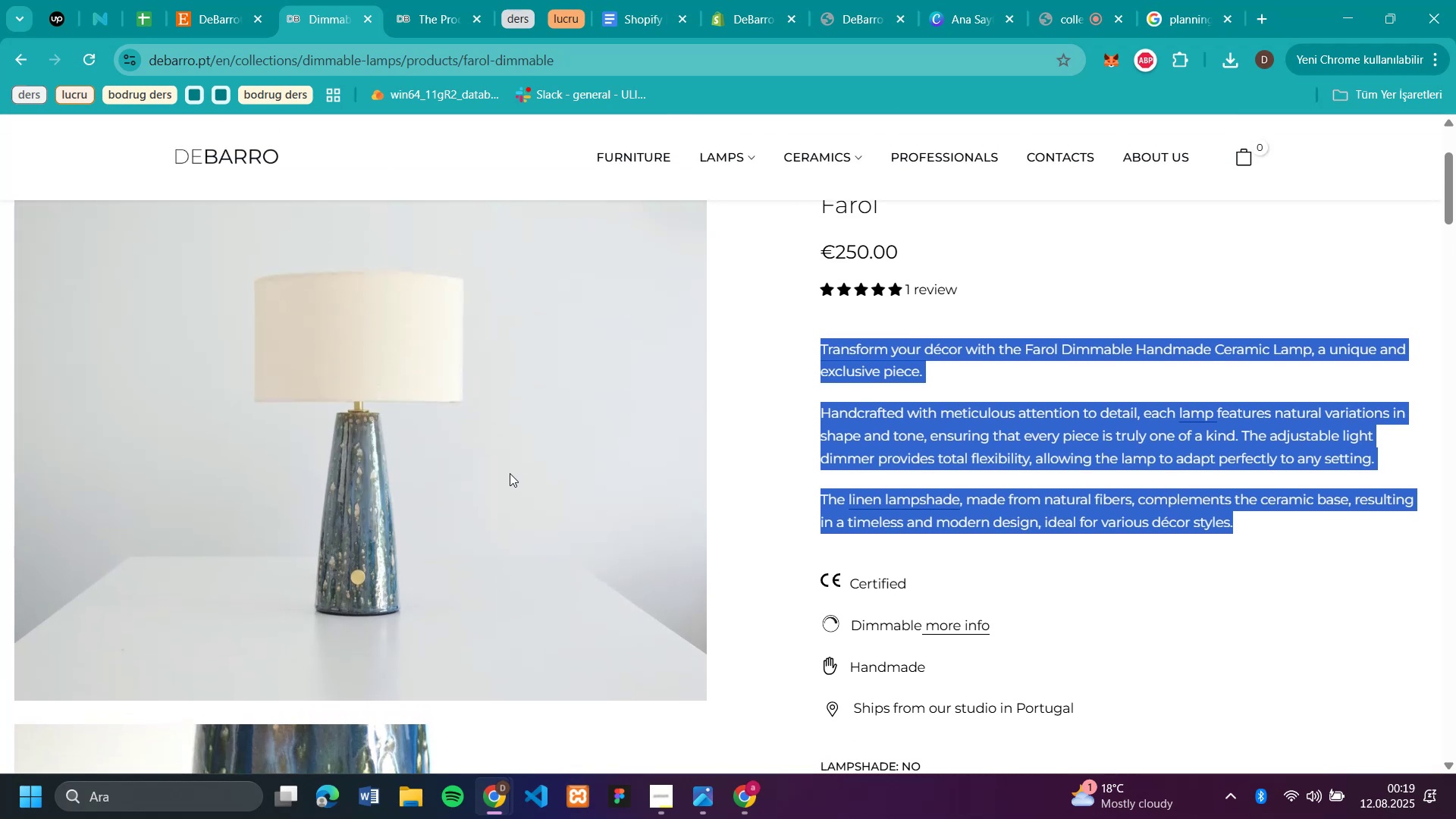 
right_click([508, 470])
 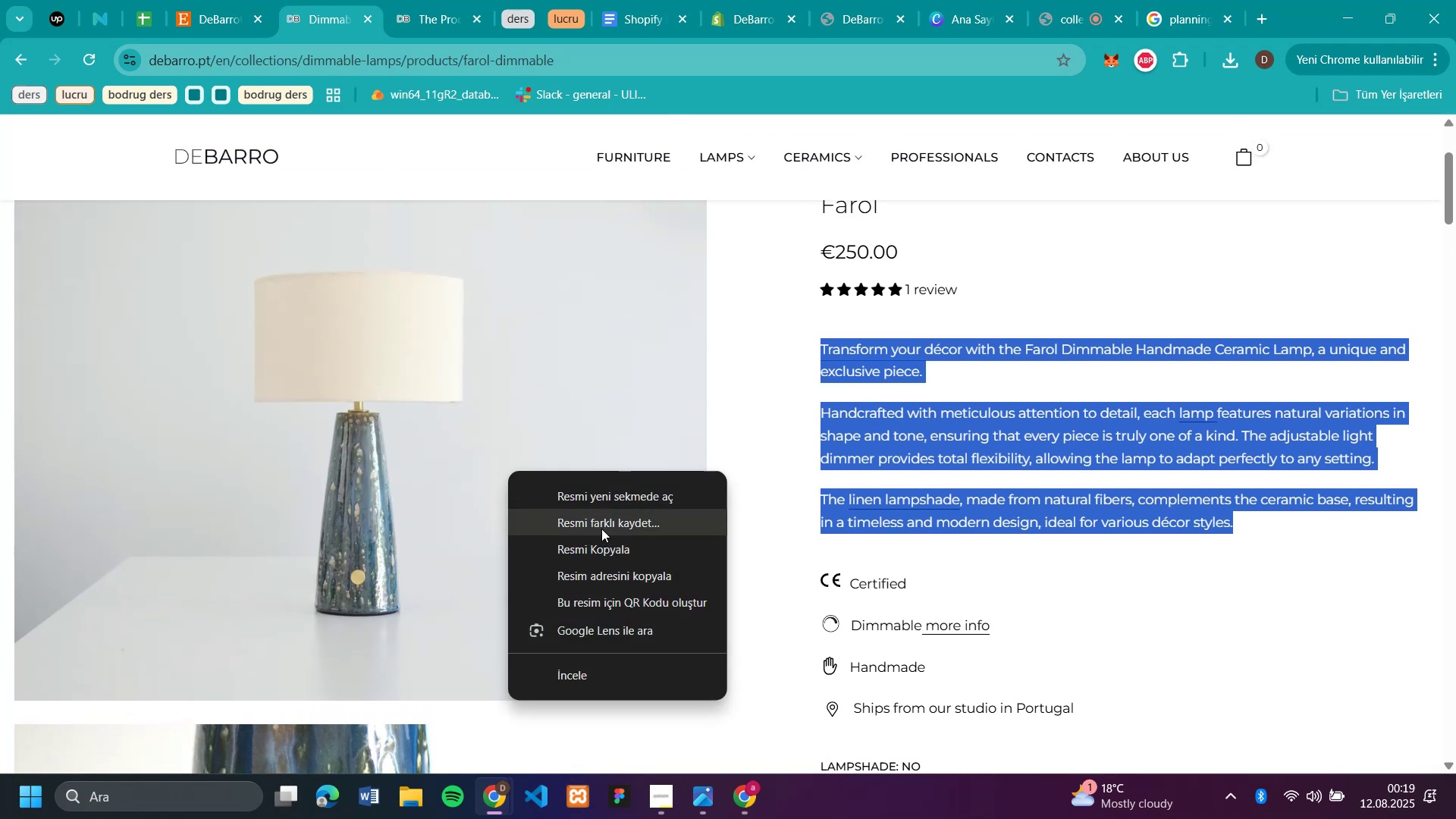 
left_click([601, 526])
 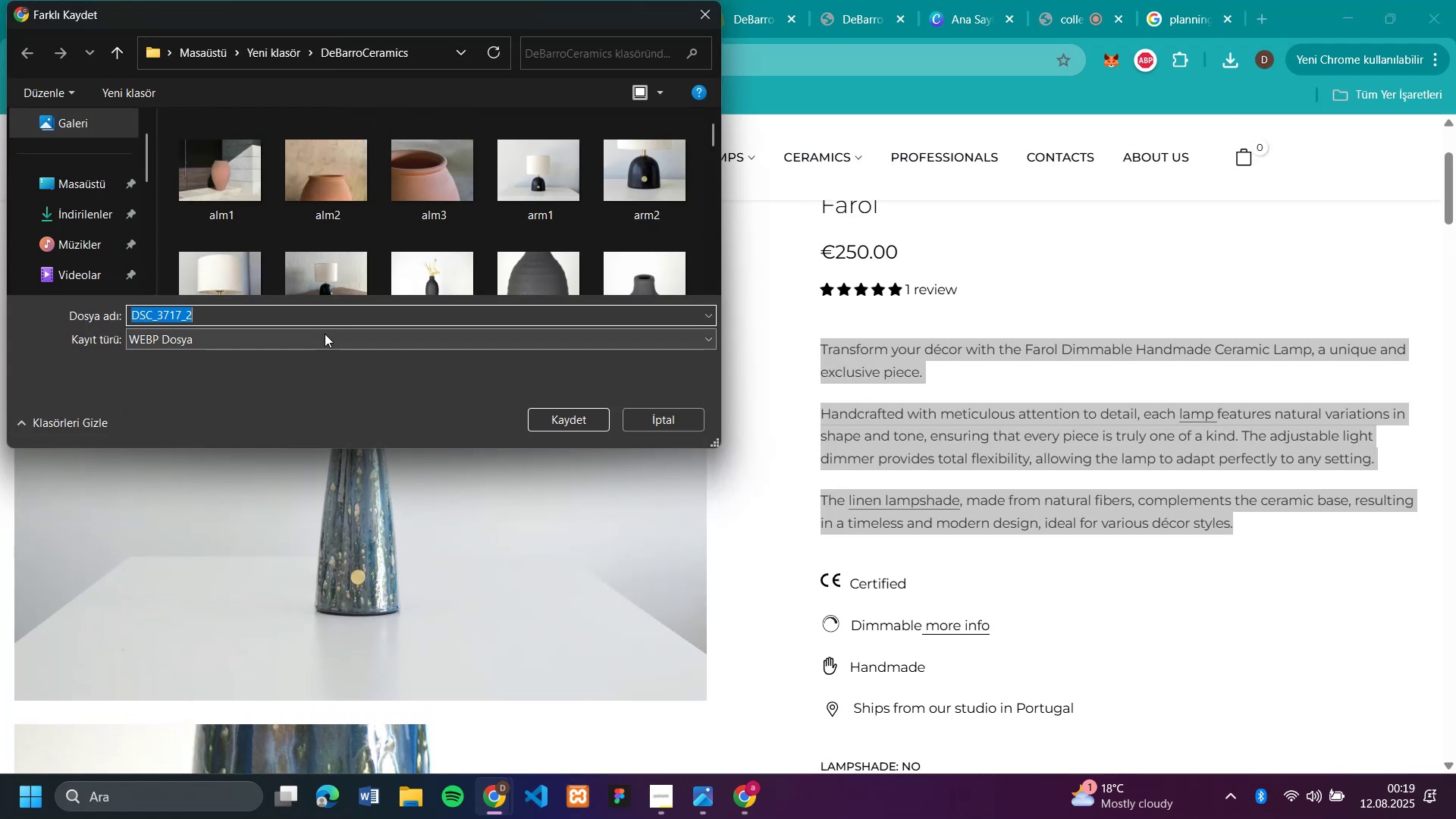 
type(far1)
 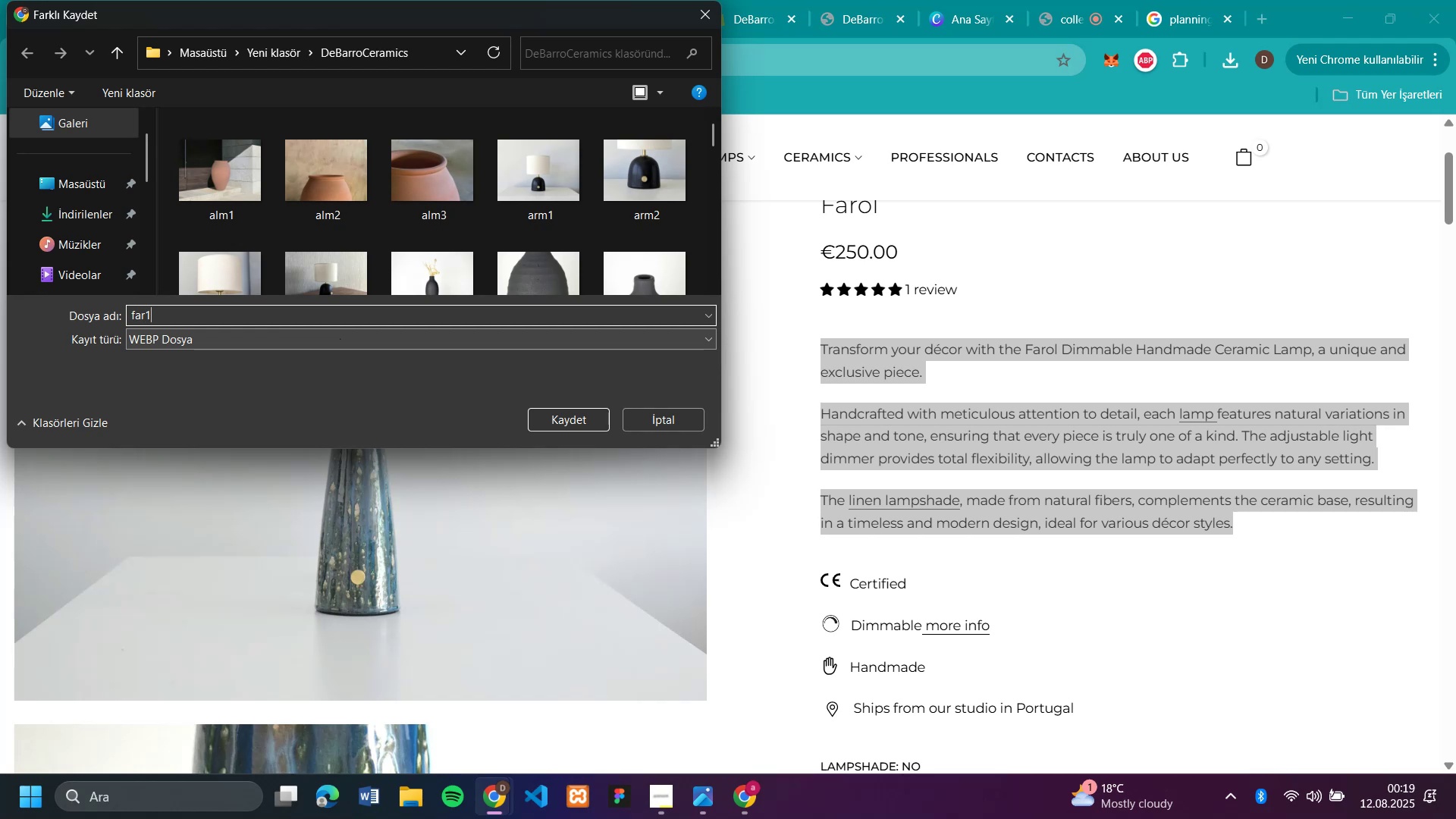 
key(Enter)
 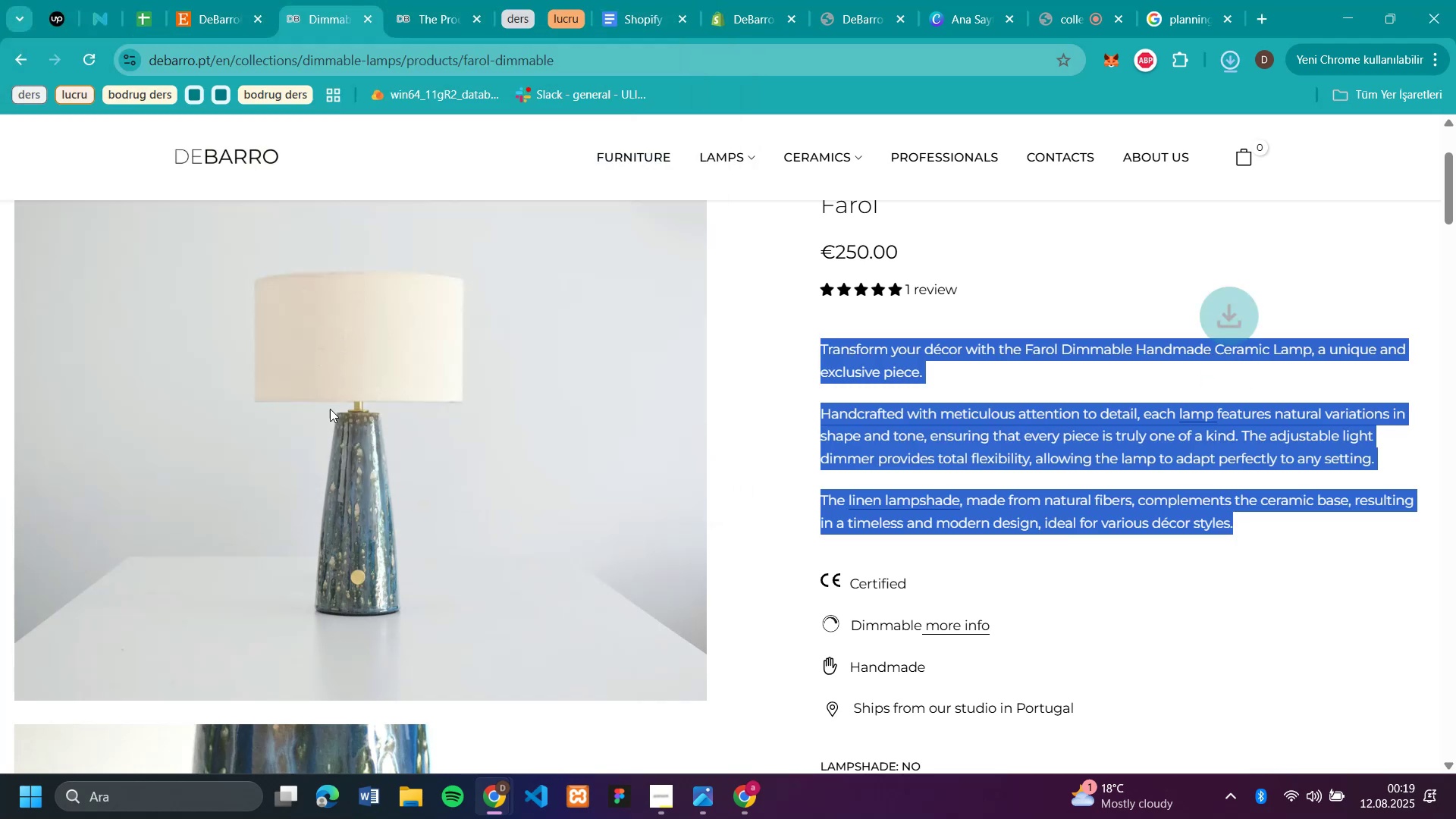 
scroll: coordinate [372, 499], scroll_direction: down, amount: 4.0
 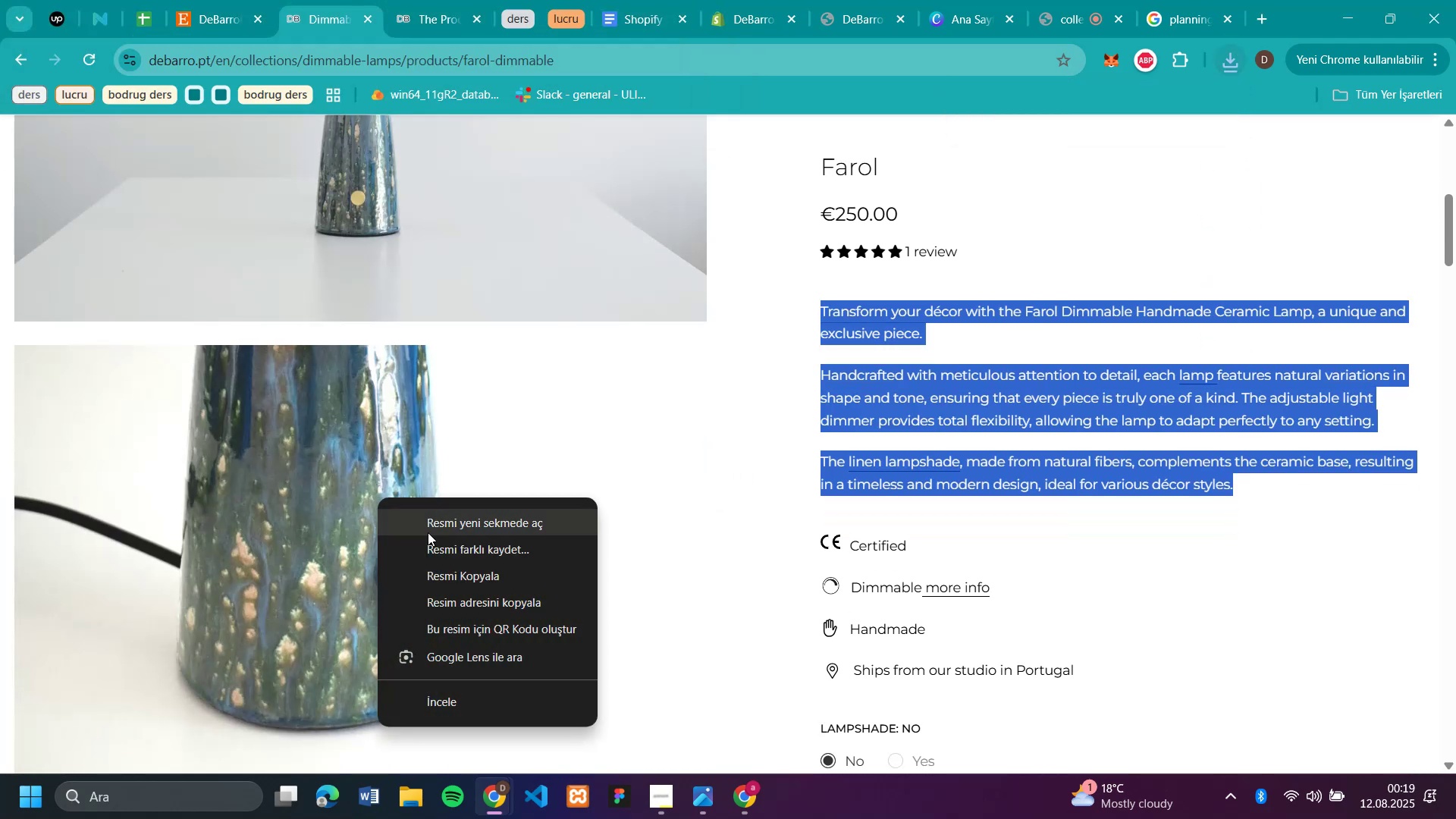 
left_click([433, 542])
 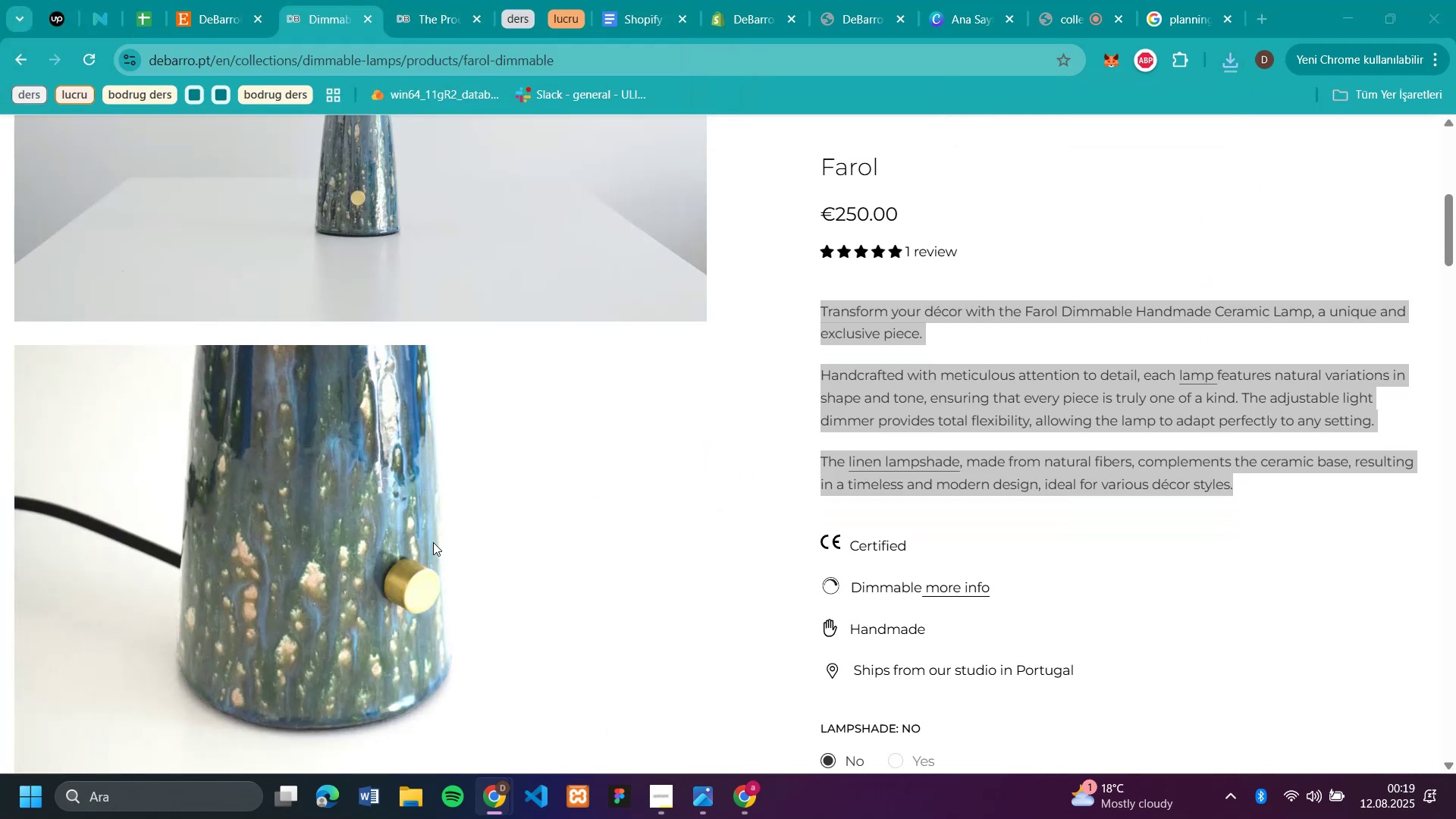 
type(far2)
 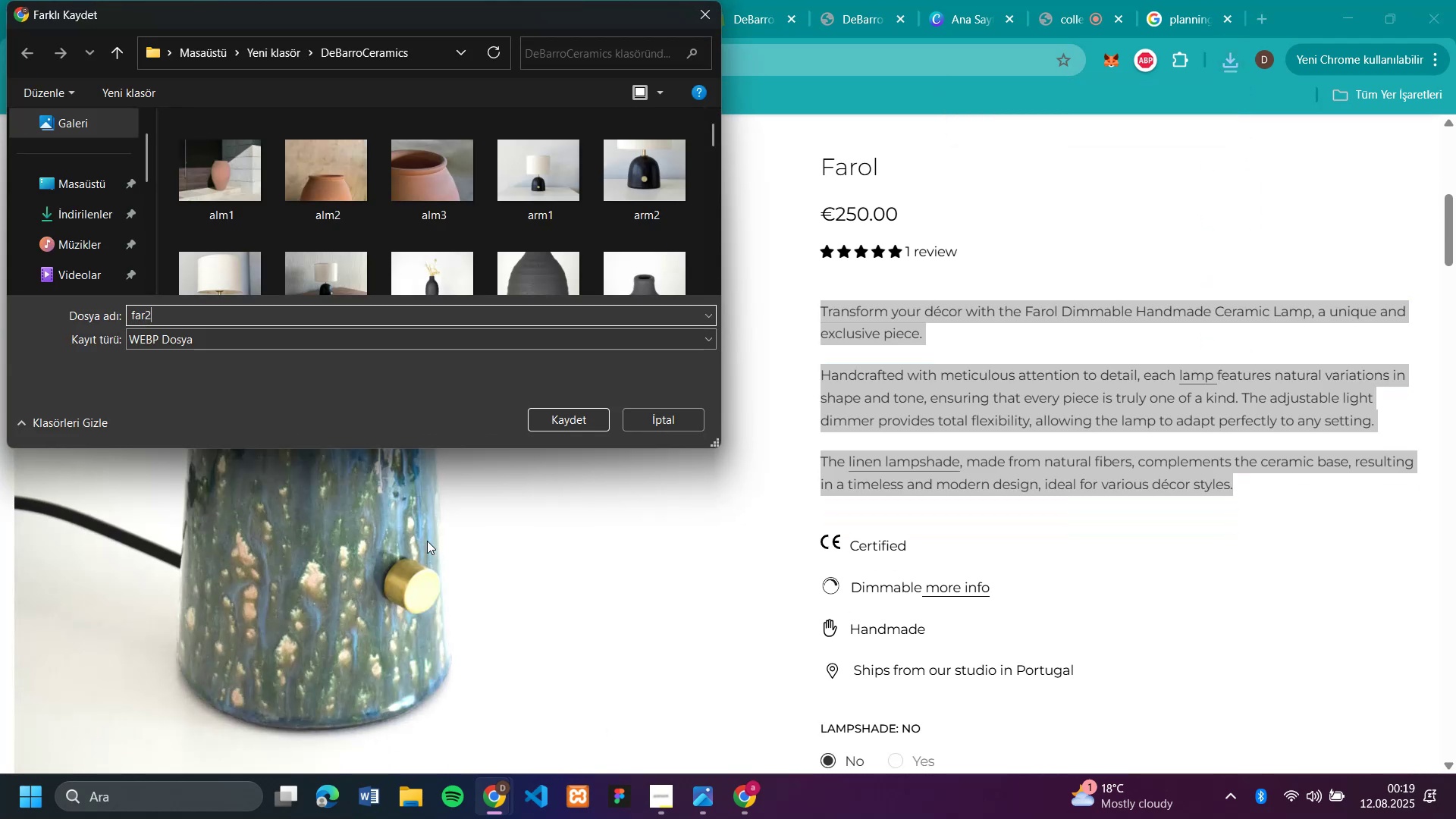 
key(Enter)
 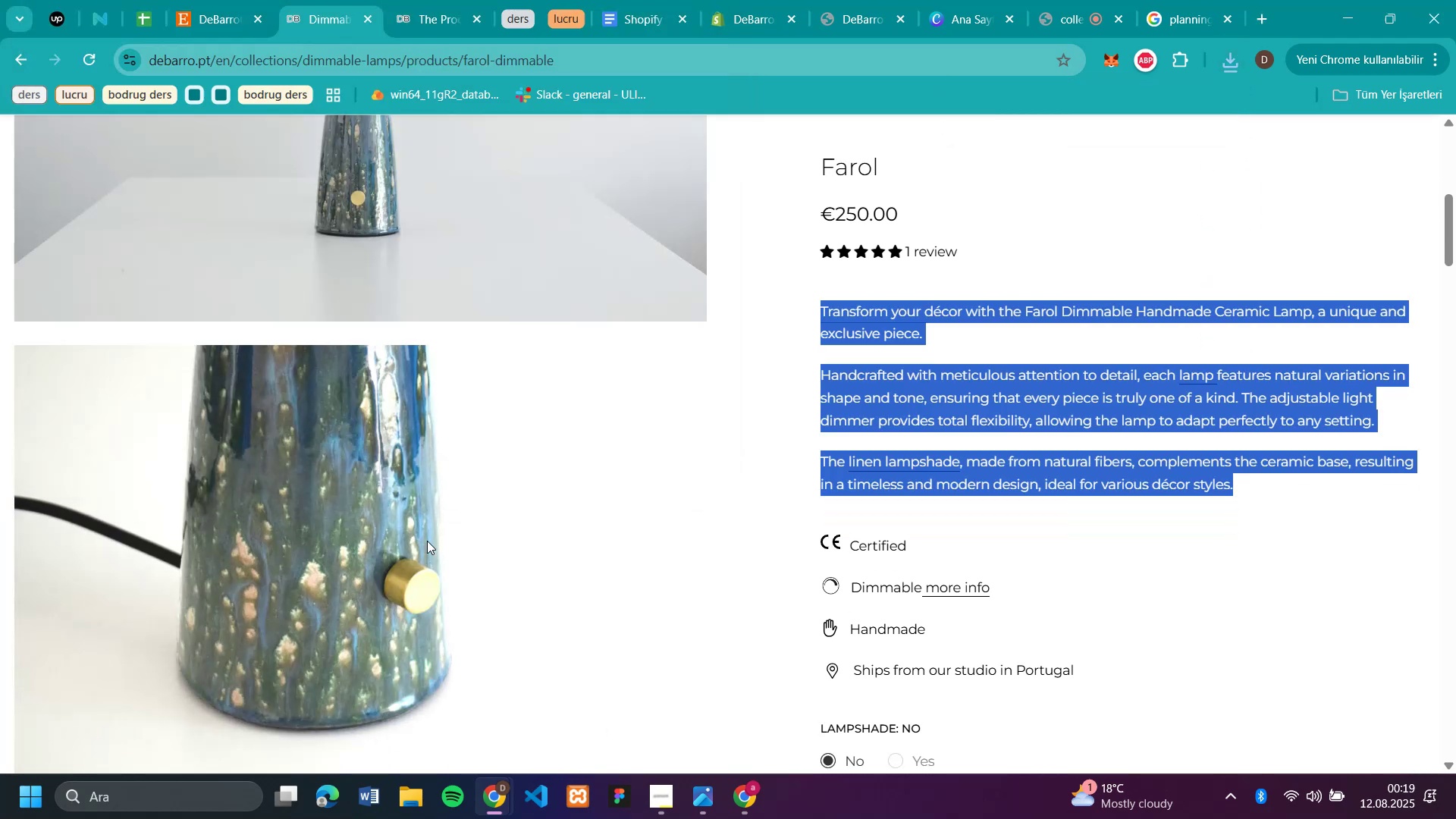 
scroll: coordinate [421, 538], scroll_direction: down, amount: 8.0
 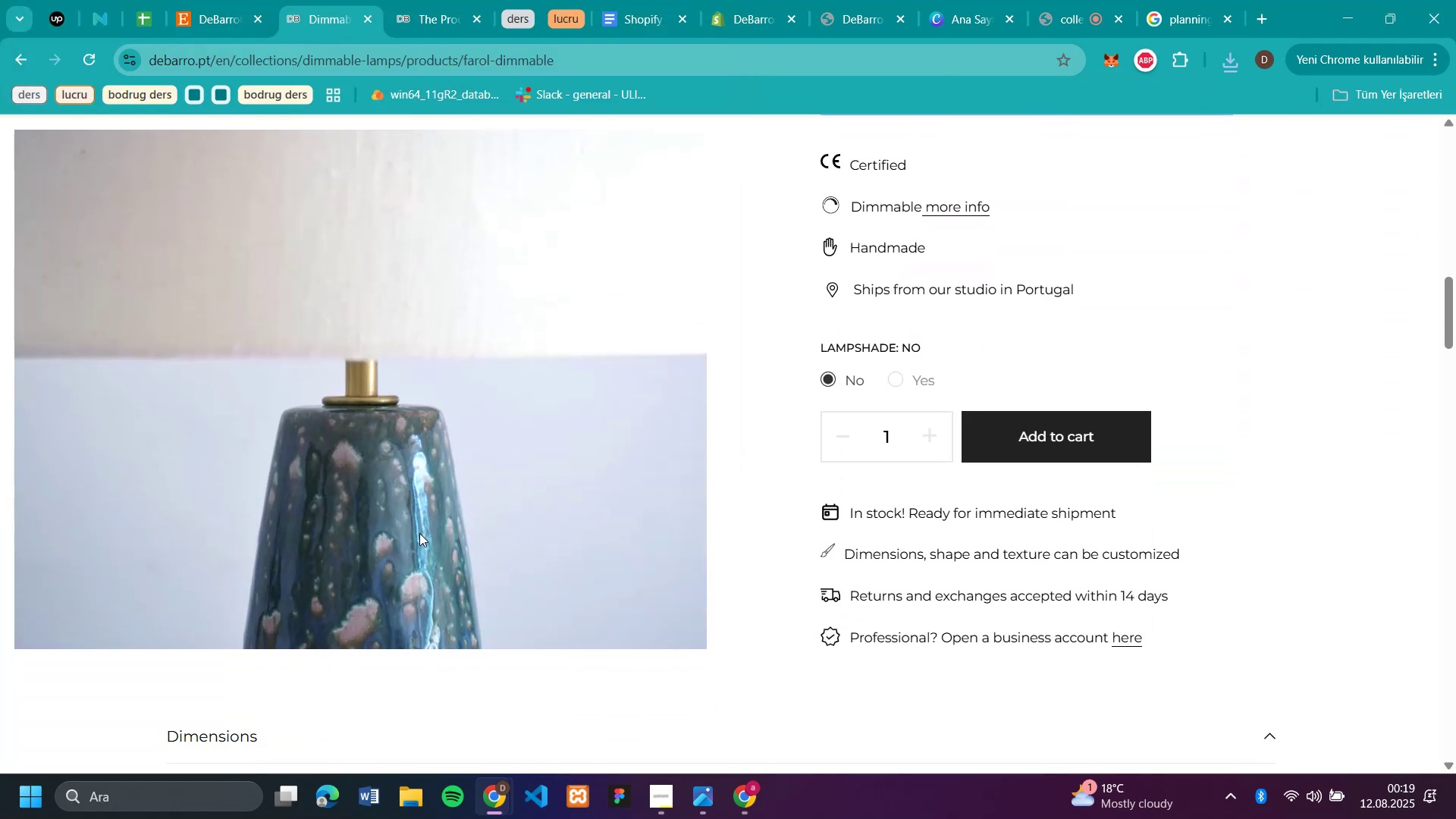 
right_click([419, 533])
 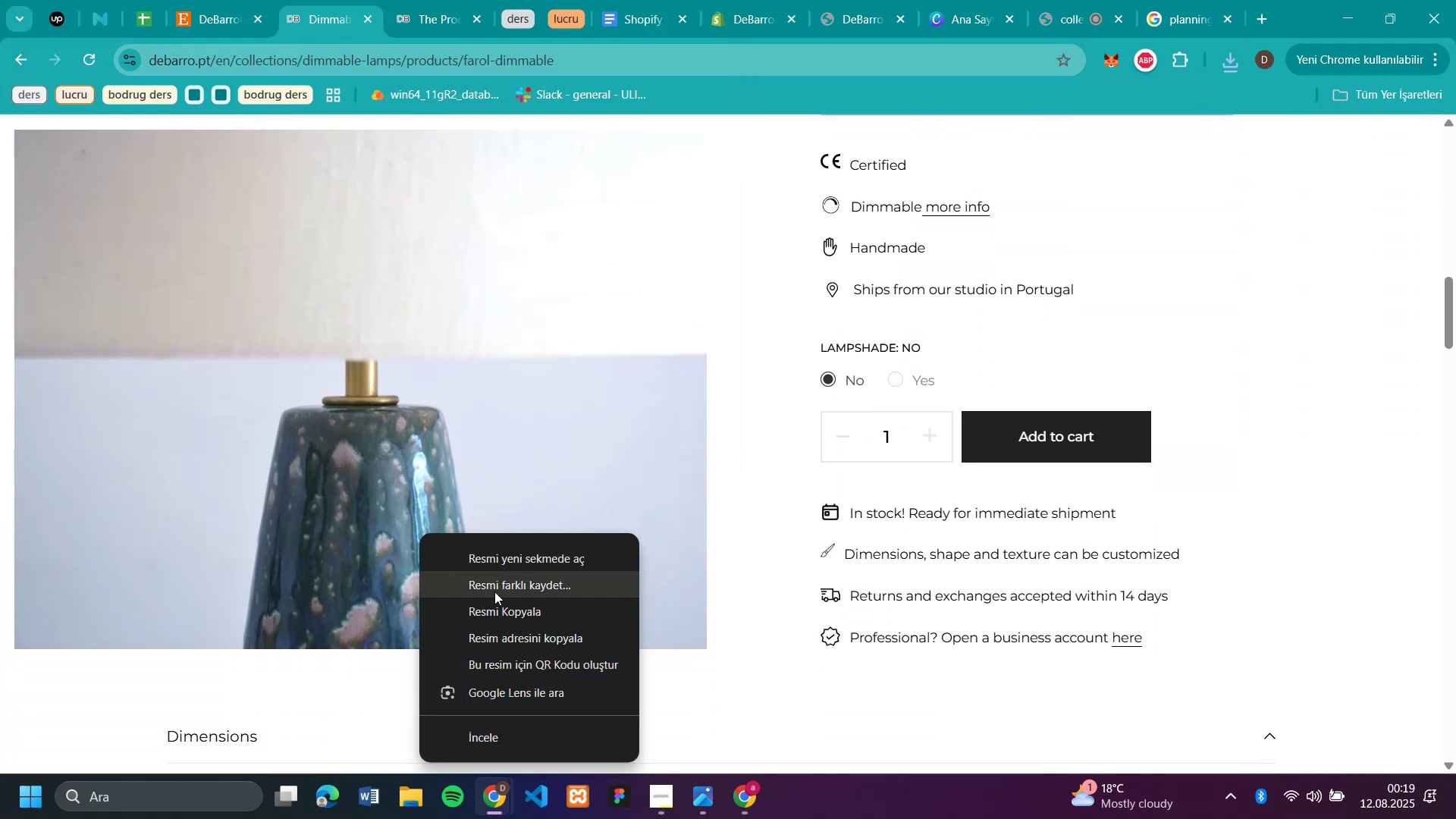 
left_click([494, 592])
 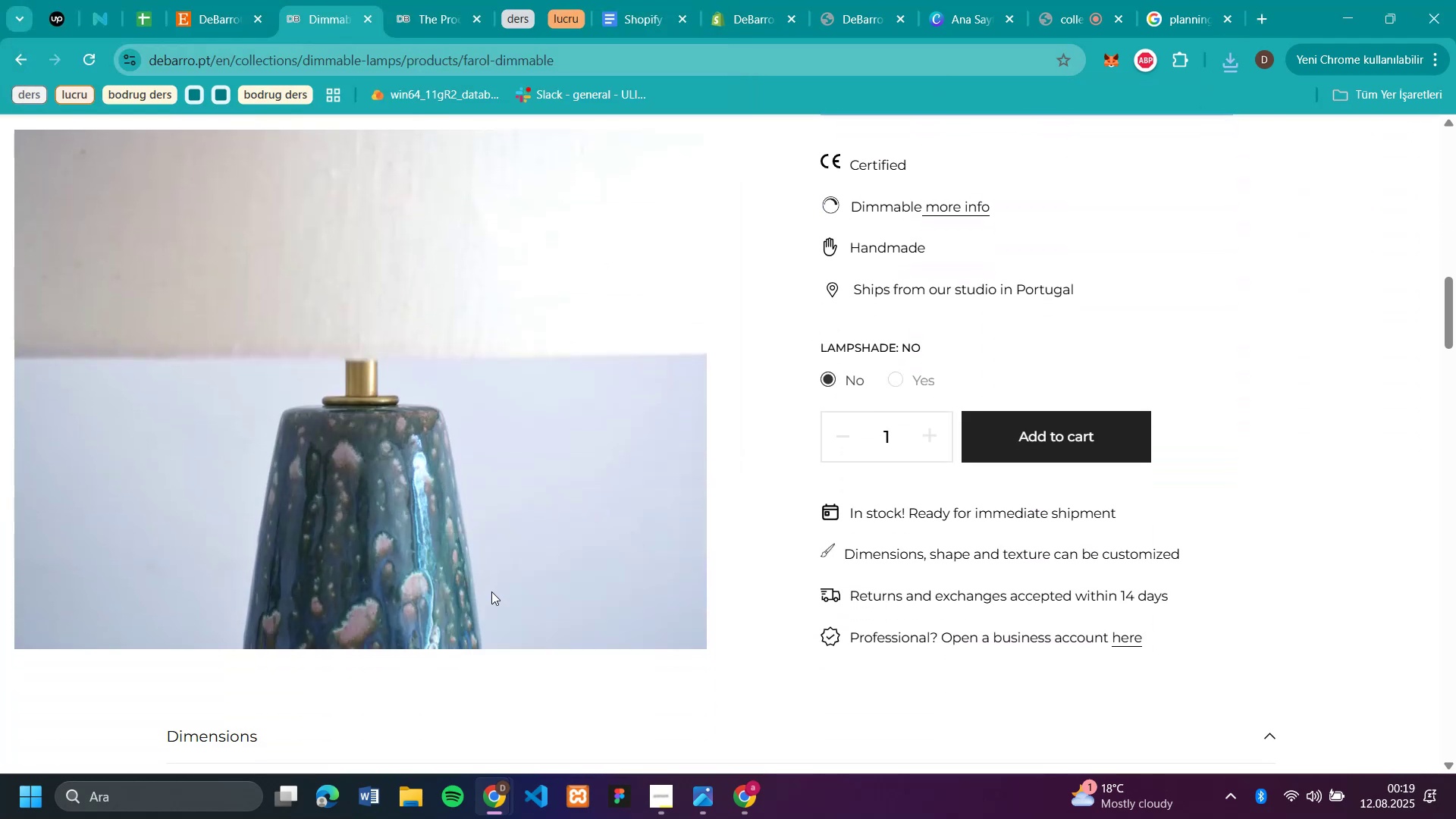 
type(far3)
 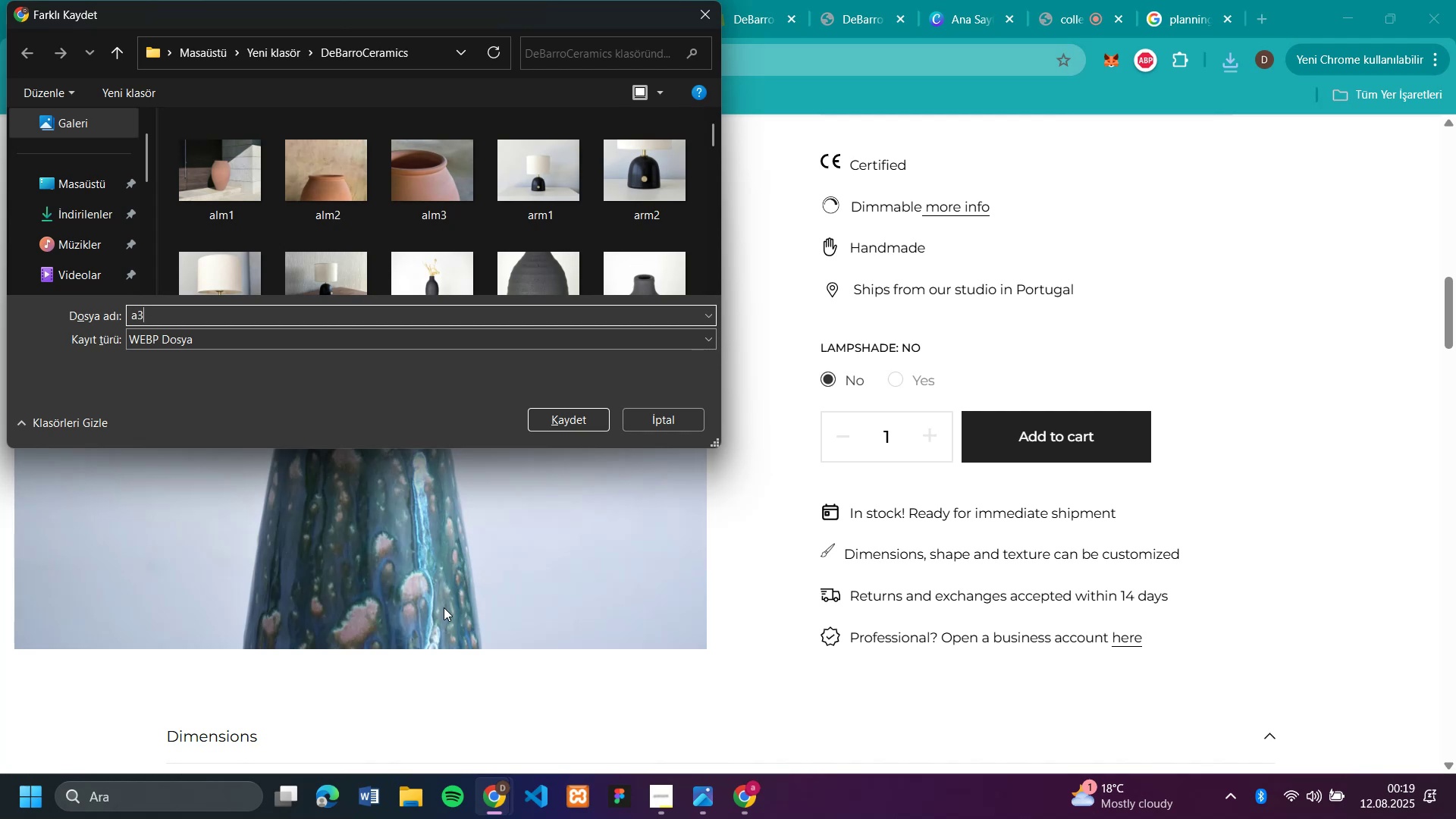 
key(Enter)
 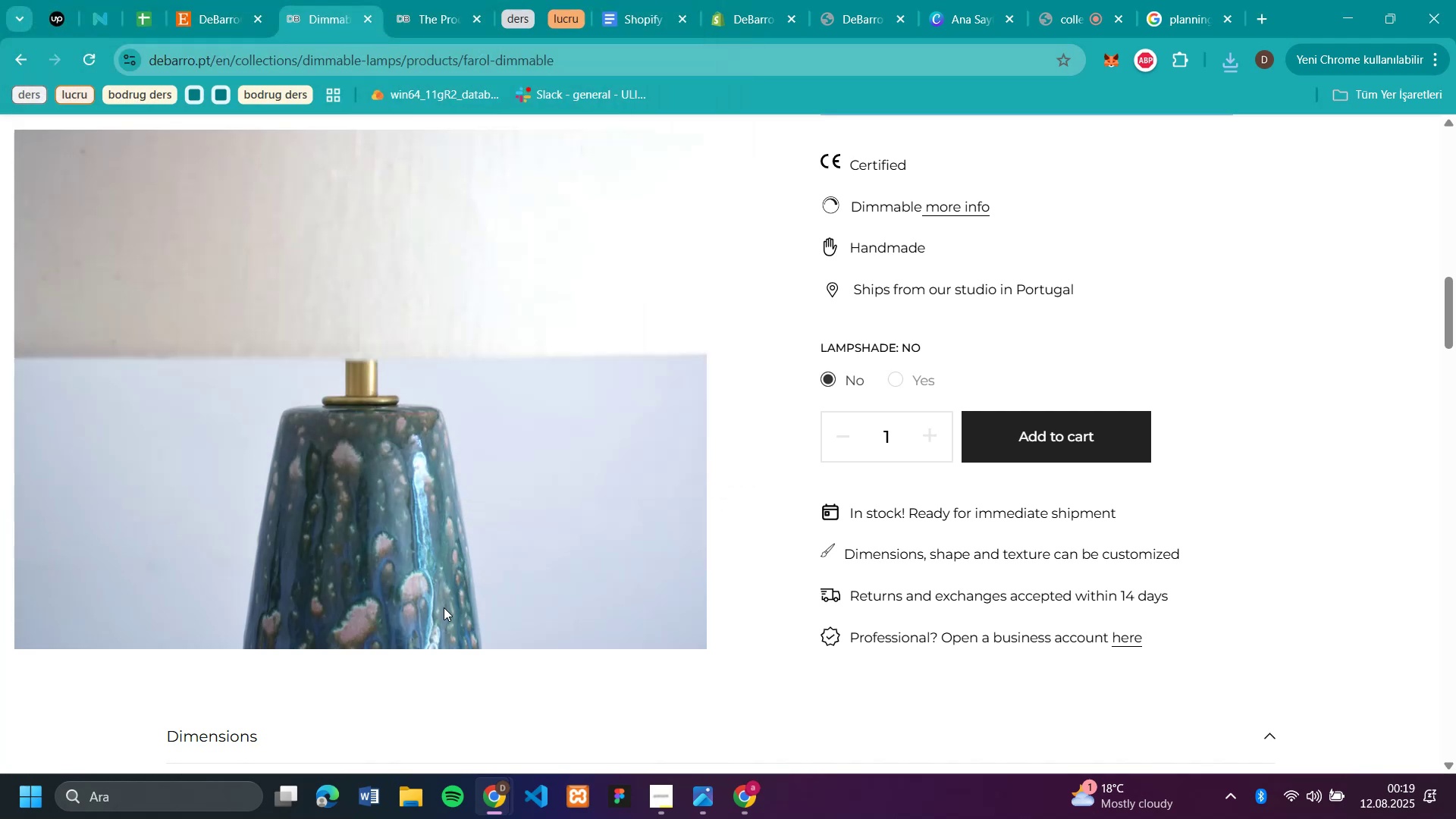 
scroll: coordinate [444, 605], scroll_direction: down, amount: 3.0
 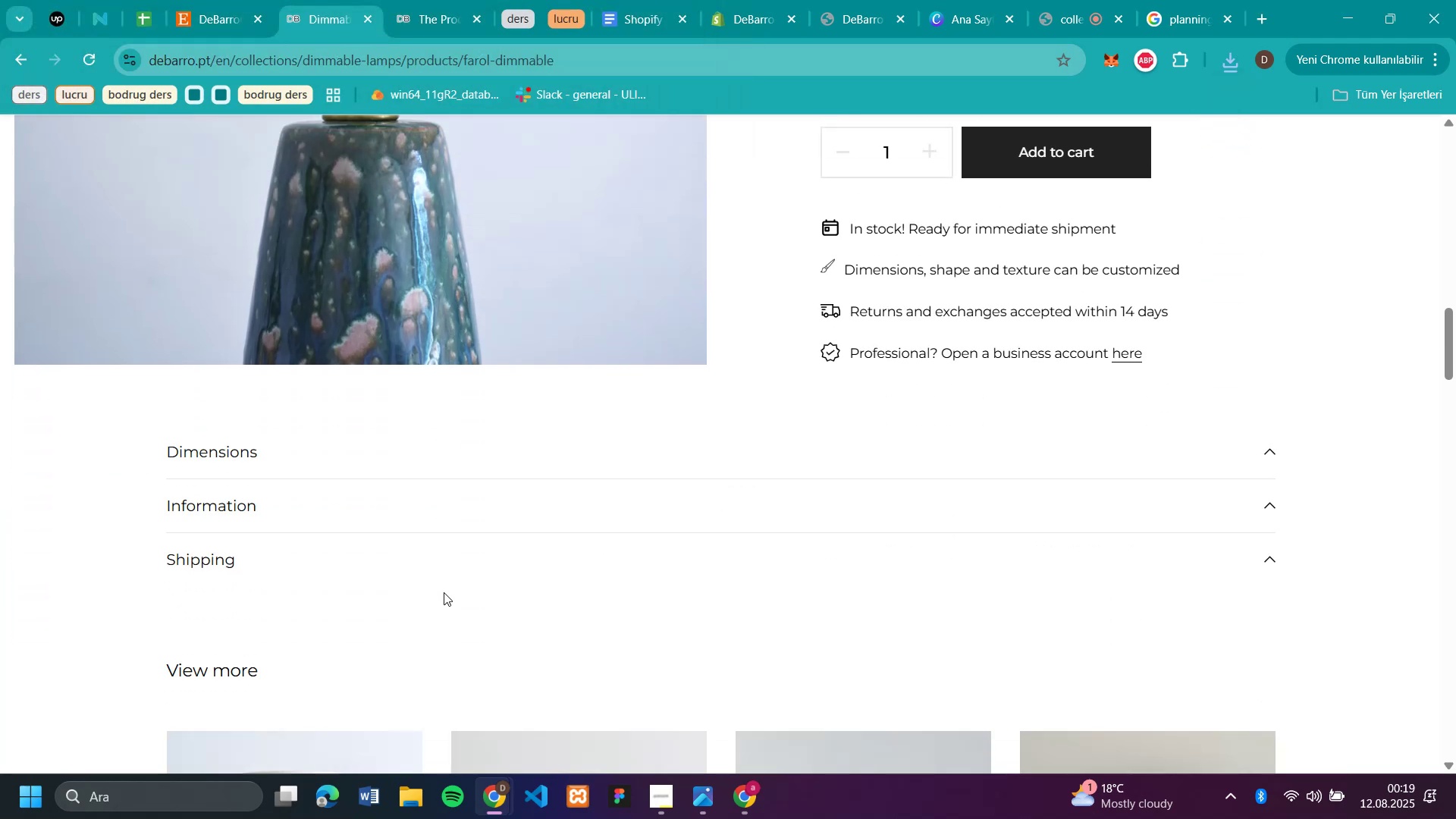 
scroll: coordinate [789, 388], scroll_direction: up, amount: 11.0
 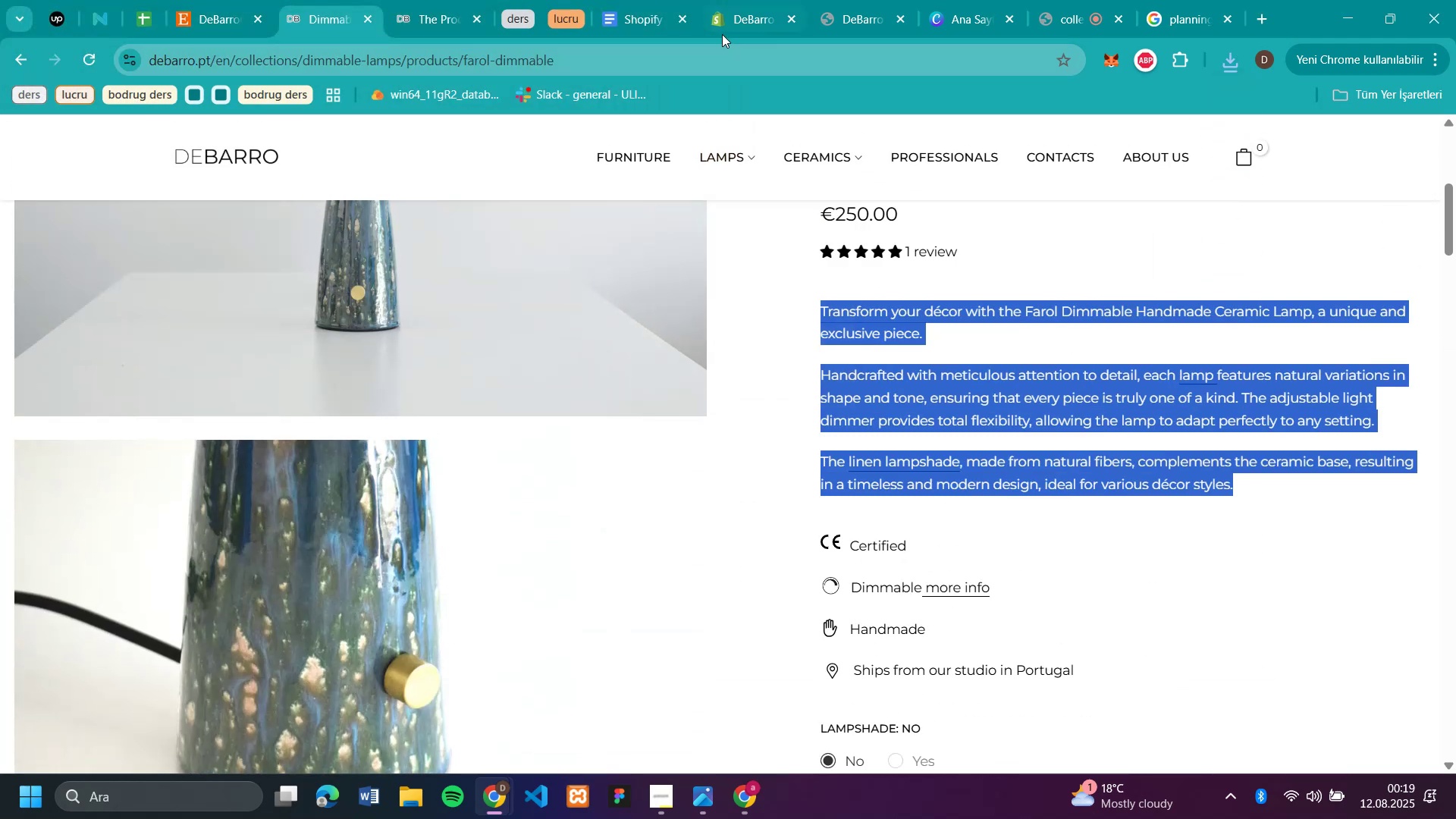 
left_click([744, 17])
 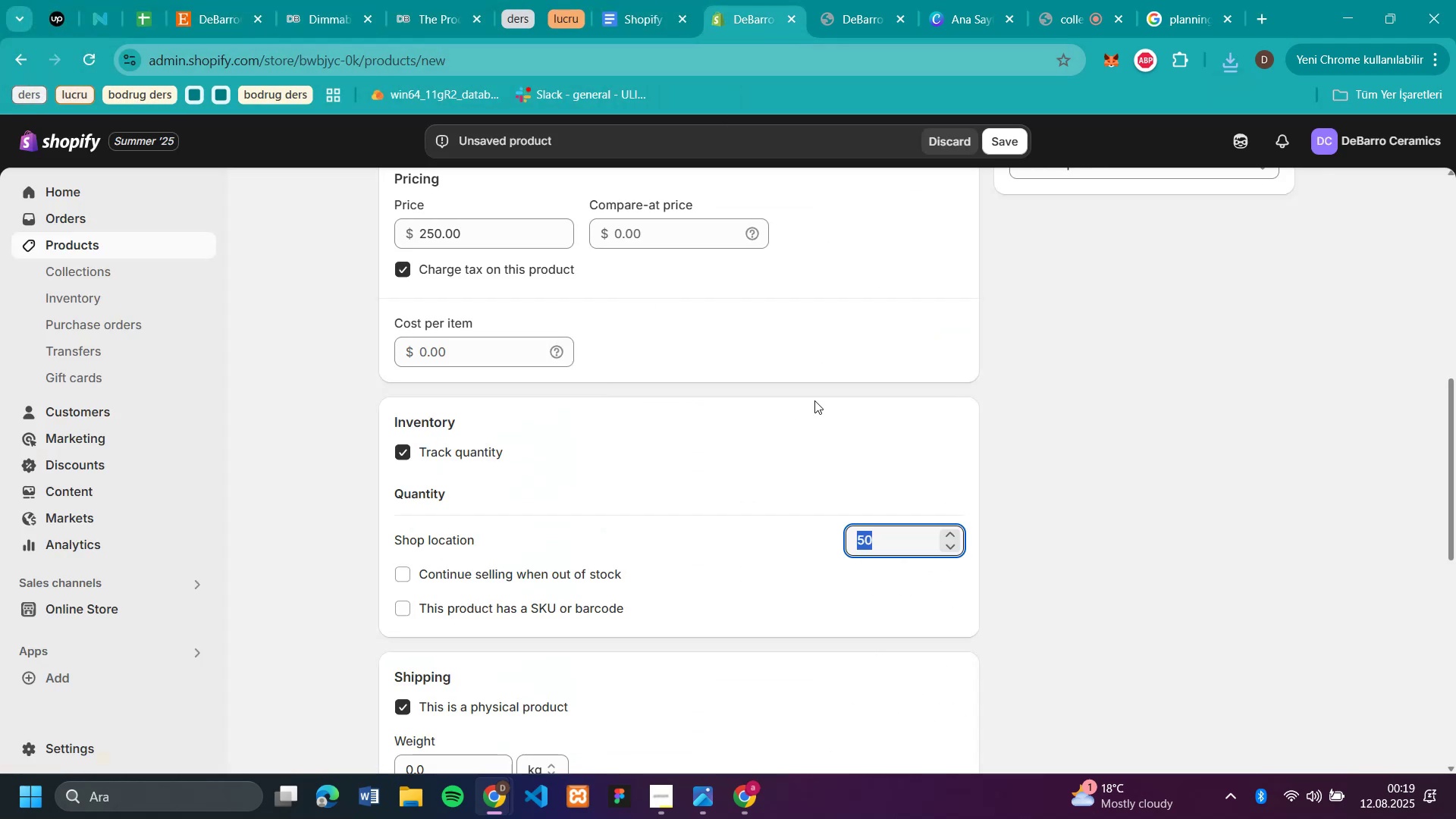 
scroll: coordinate [941, 366], scroll_direction: up, amount: 10.0
 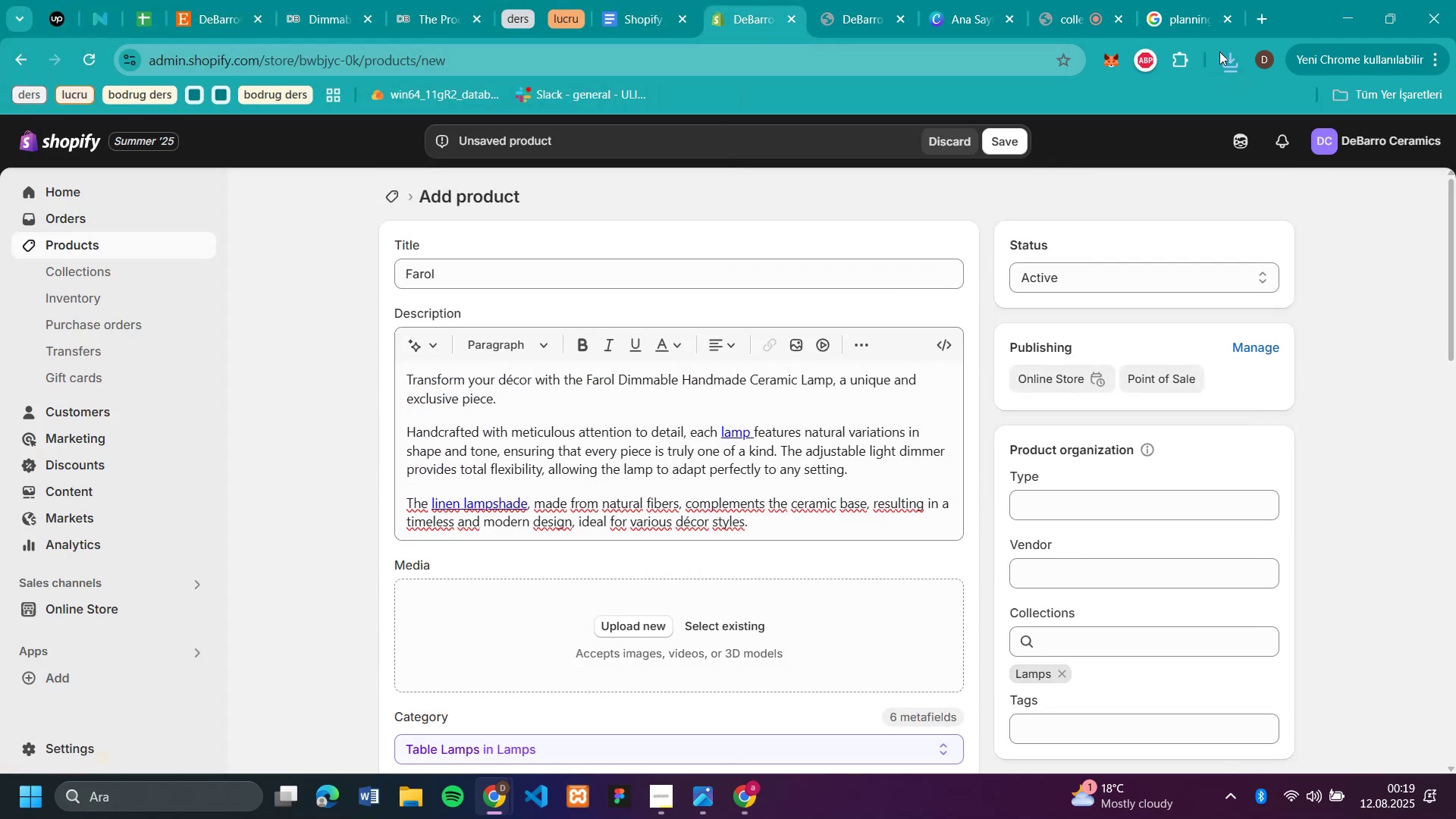 
left_click([1234, 52])
 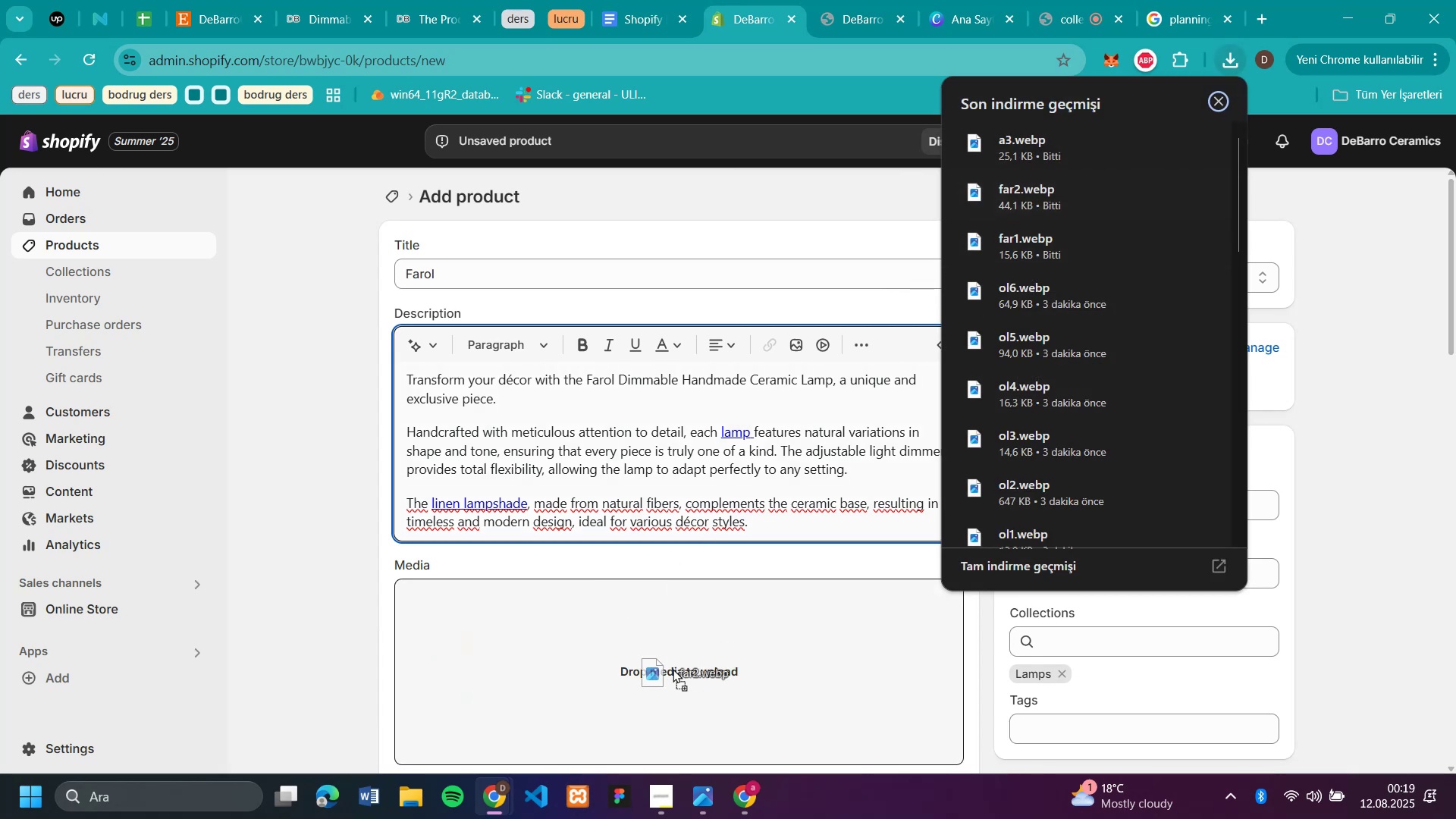 
wait(9.87)
 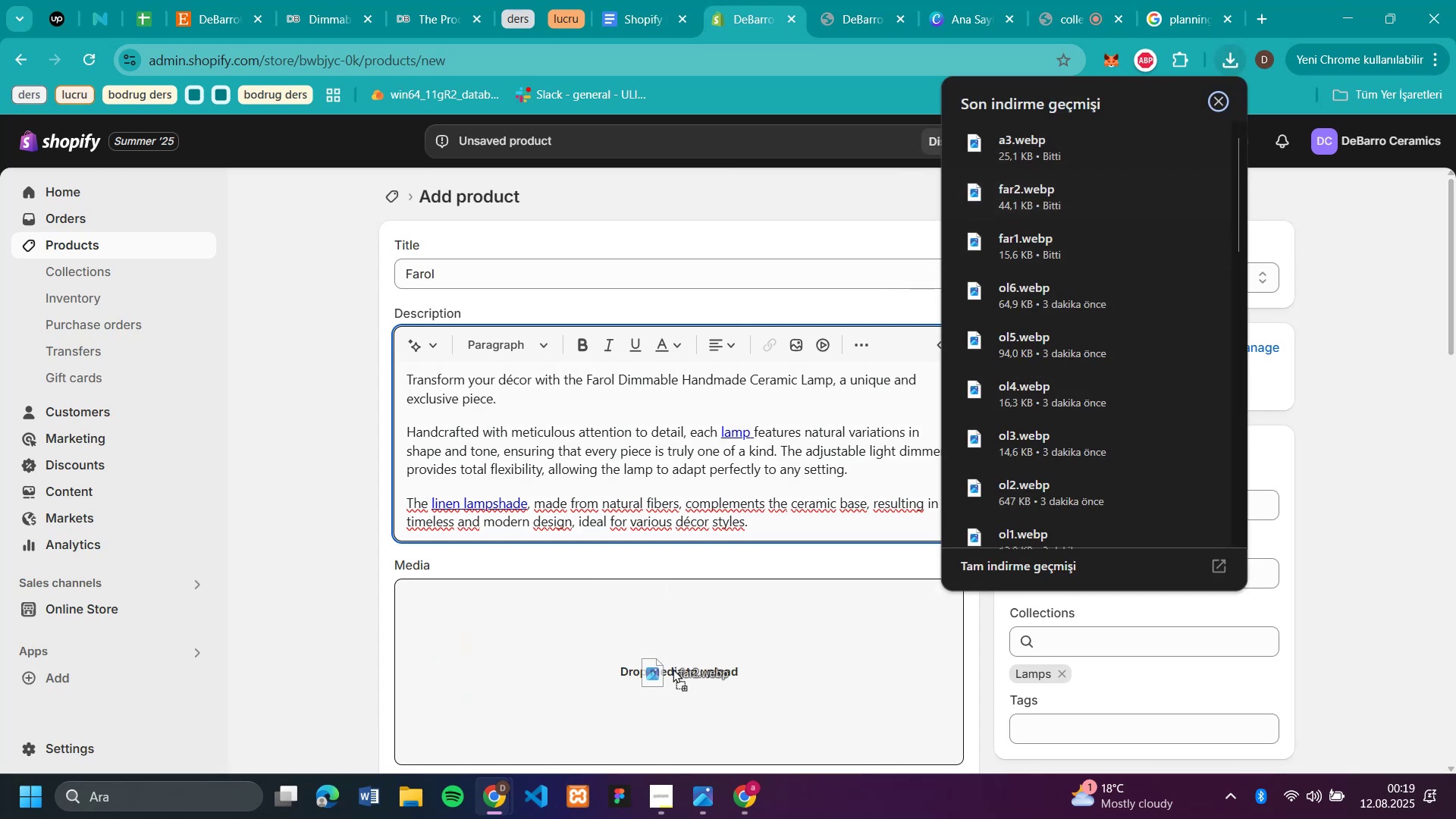 
left_click([1375, 466])
 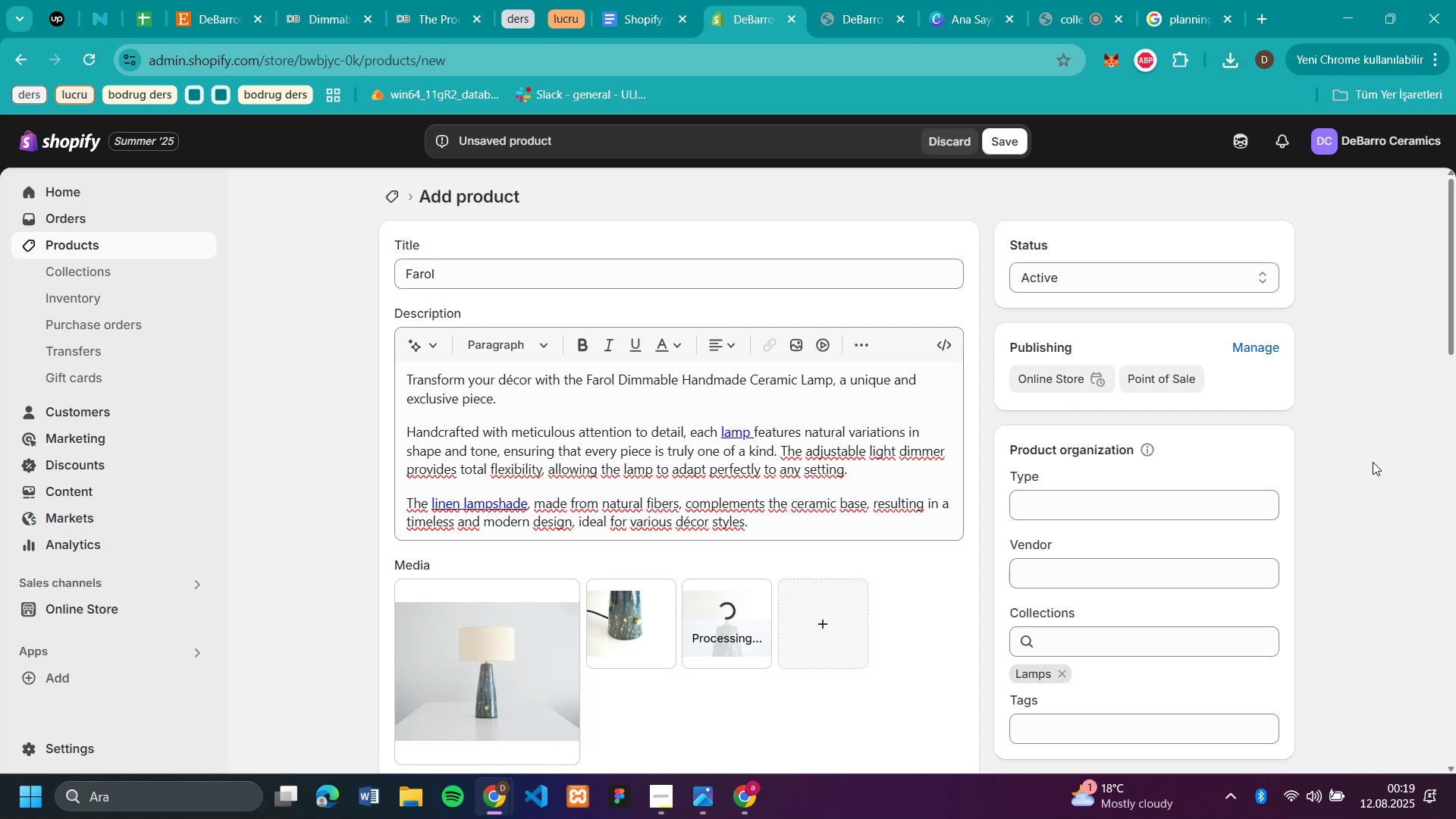 
scroll: coordinate [1229, 405], scroll_direction: up, amount: 3.0
 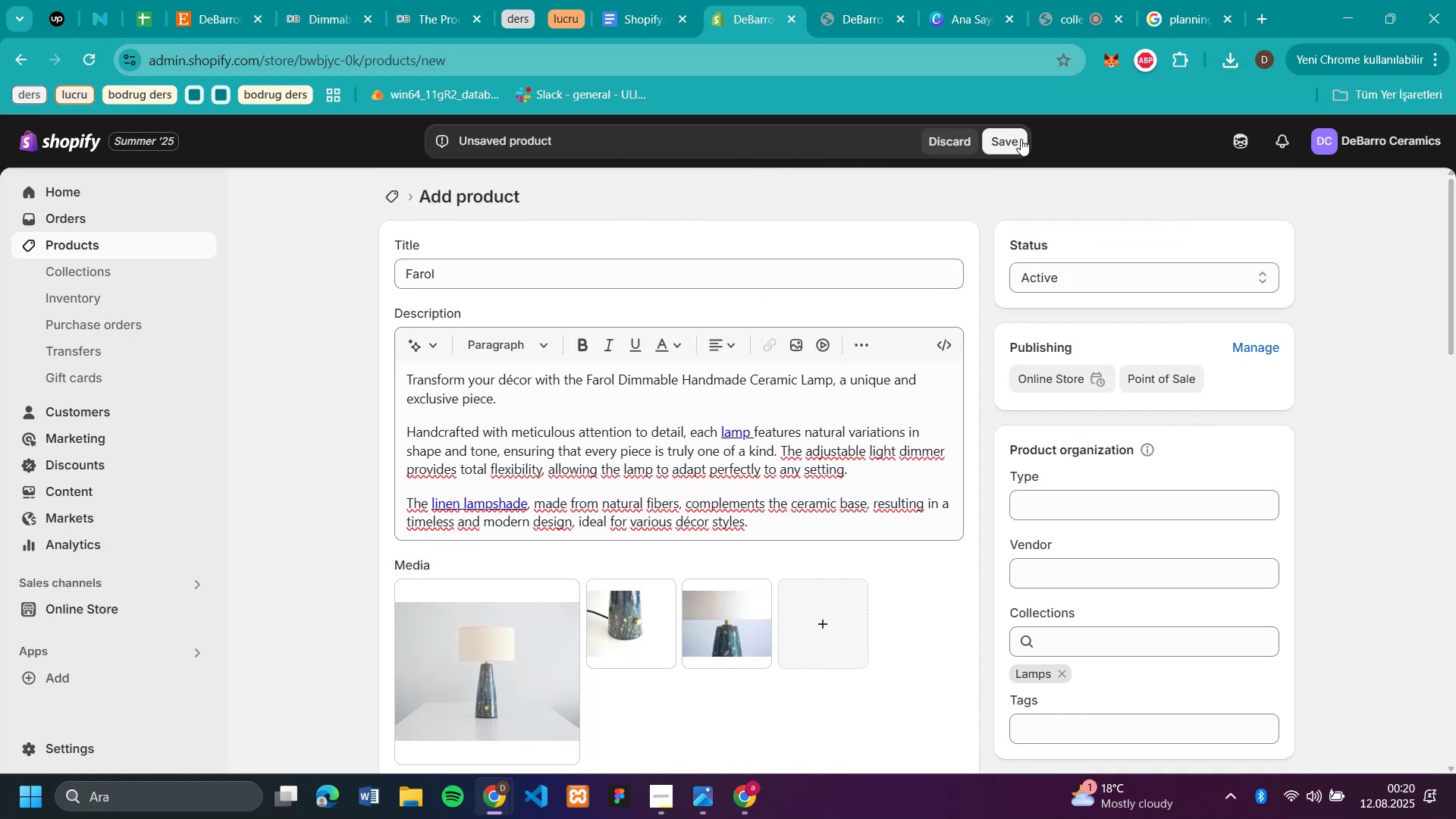 
left_click([1021, 139])
 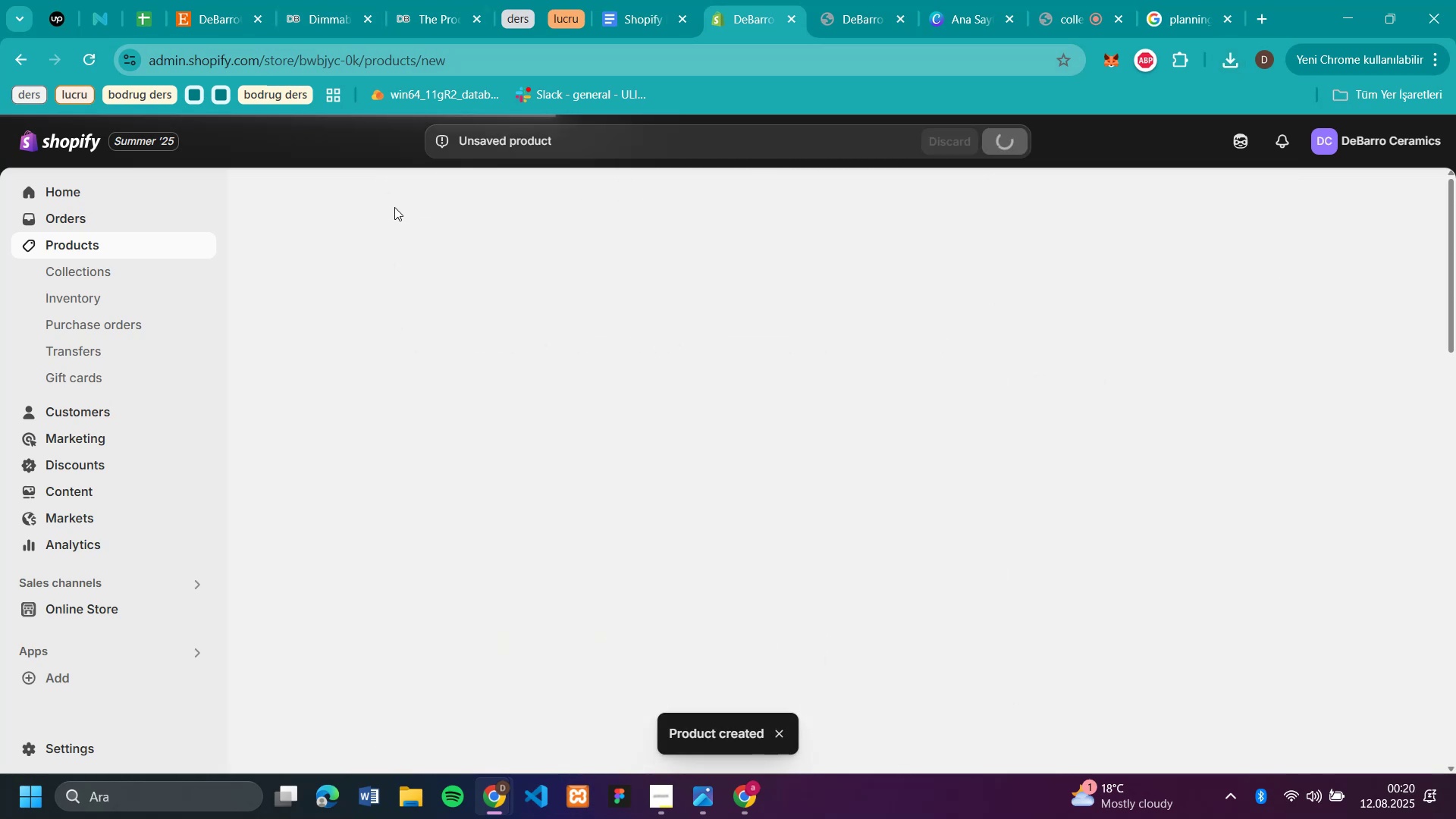 
left_click([390, 193])
 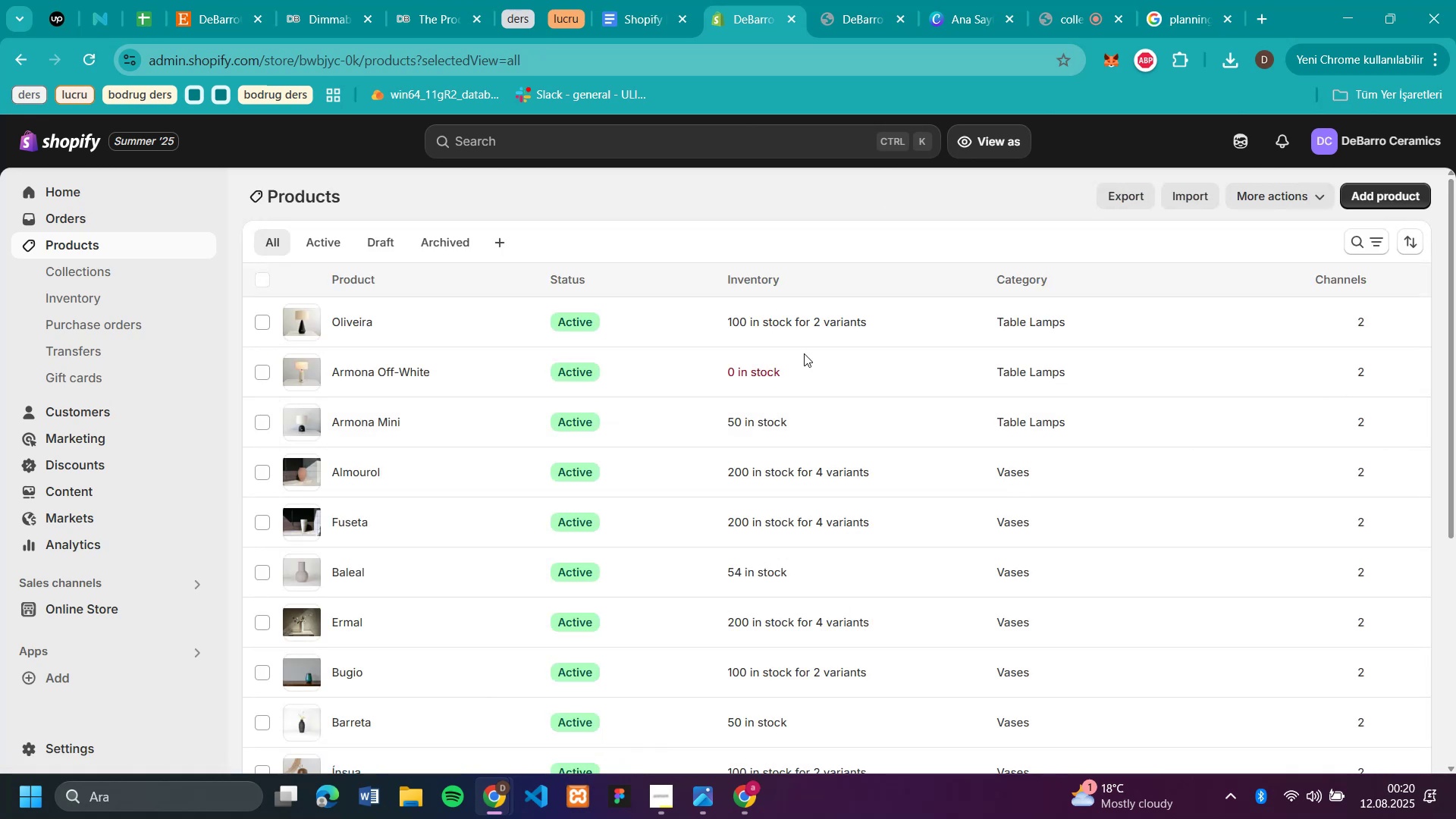 
left_click([764, 363])
 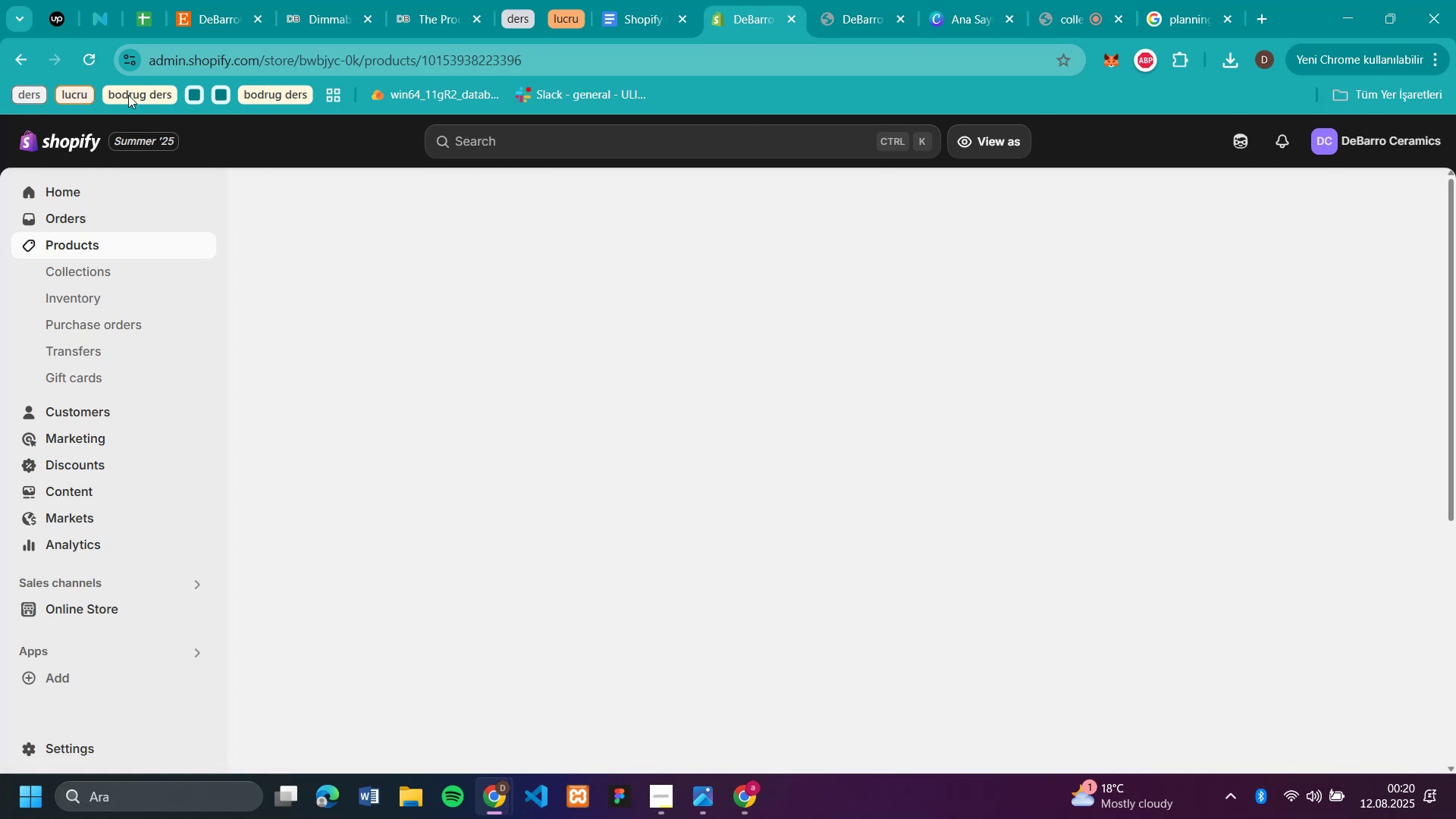 
left_click([17, 56])
 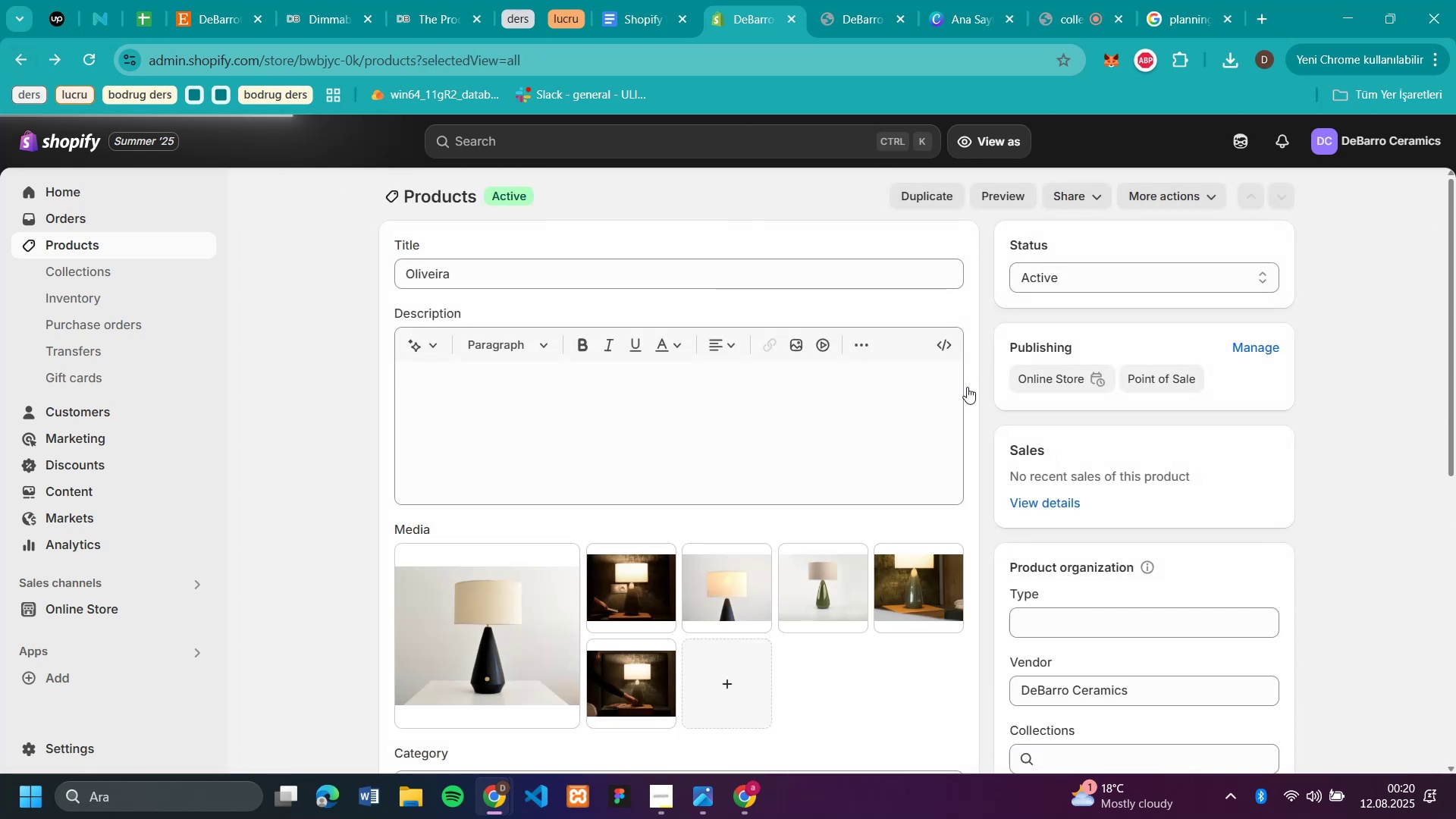 
scroll: coordinate [946, 404], scroll_direction: down, amount: 1.0
 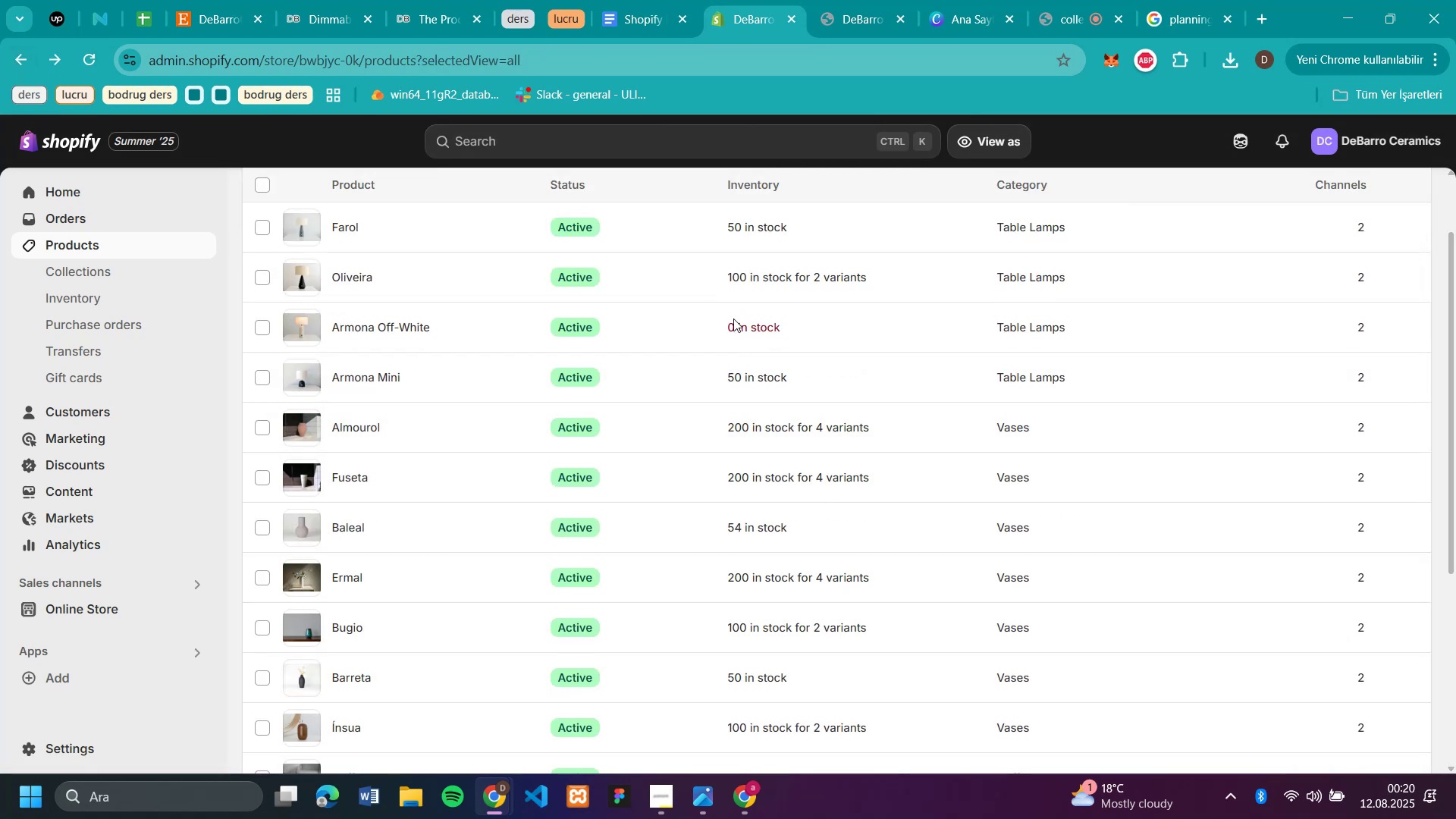 
left_click([739, 328])
 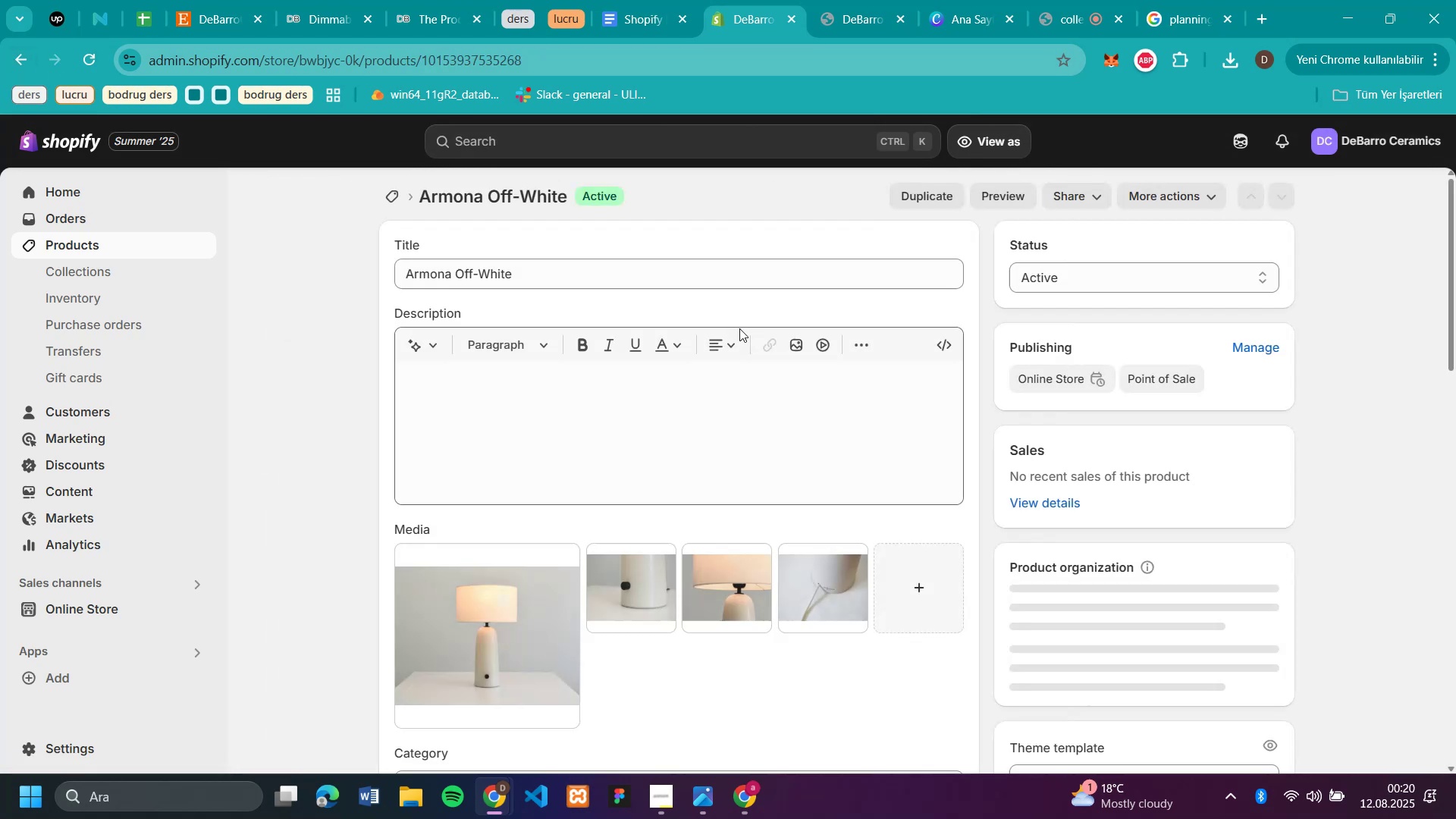 
scroll: coordinate [821, 588], scroll_direction: down, amount: 9.0
 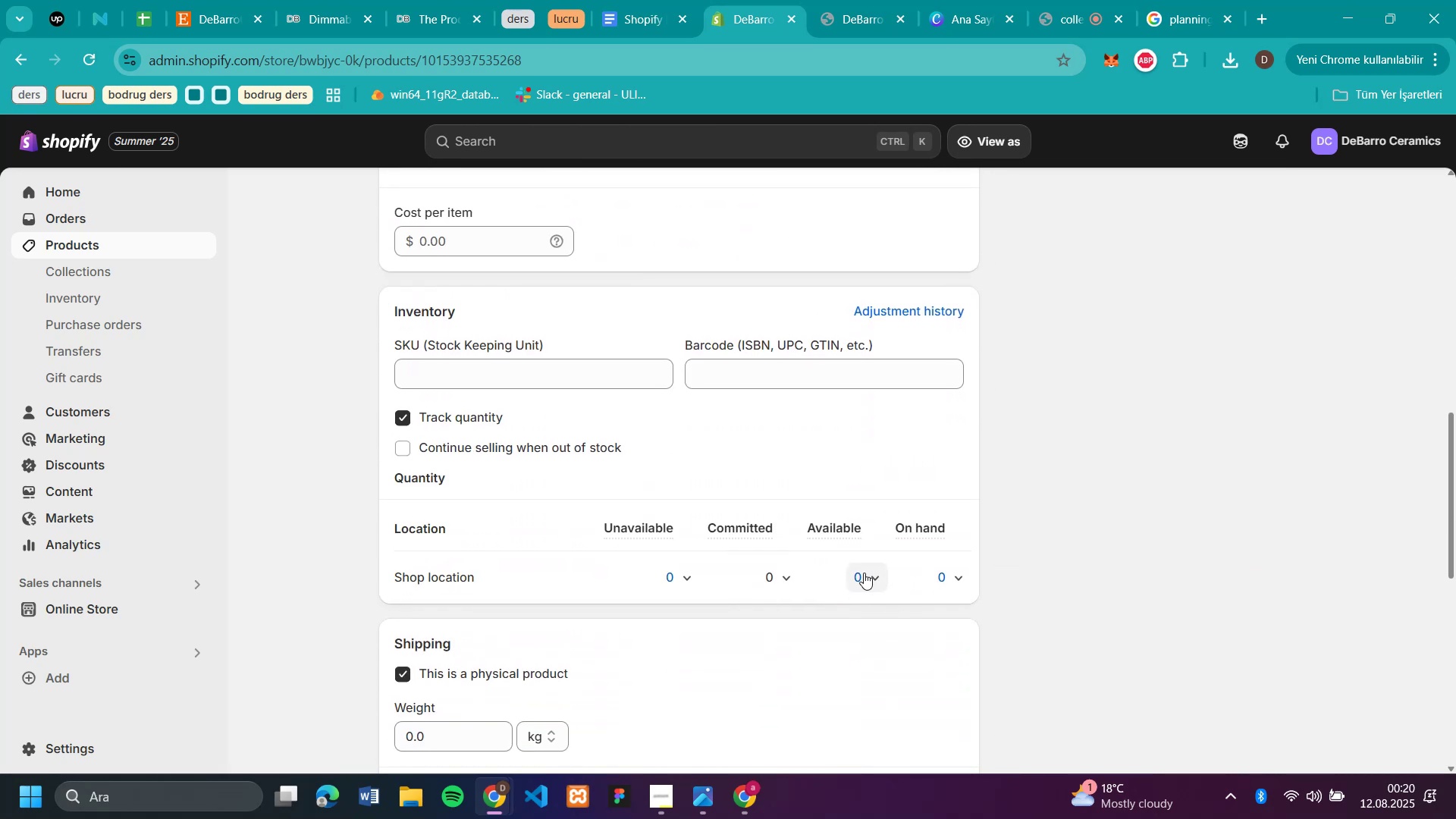 
left_click([858, 575])
 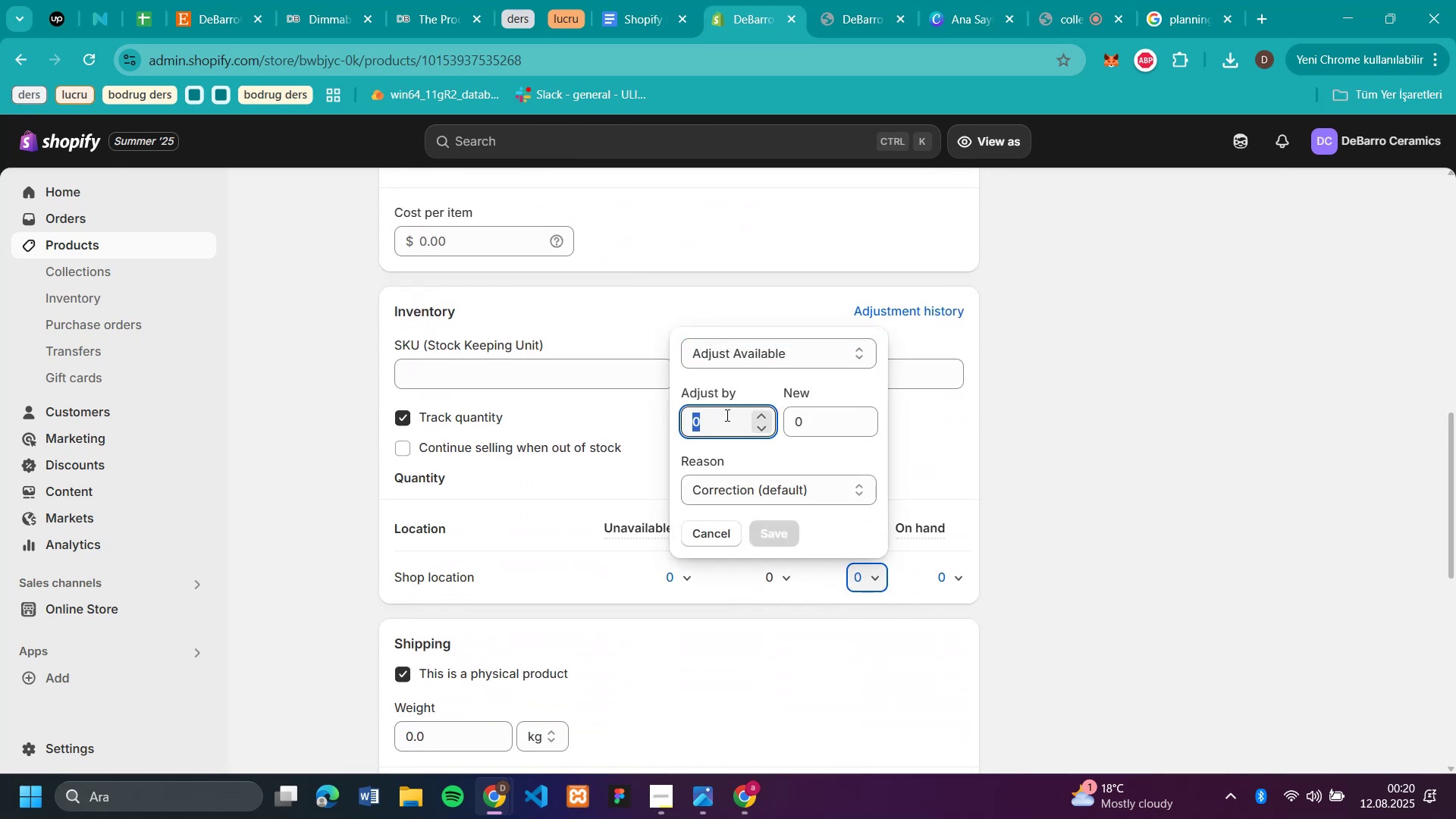 
type(50)
 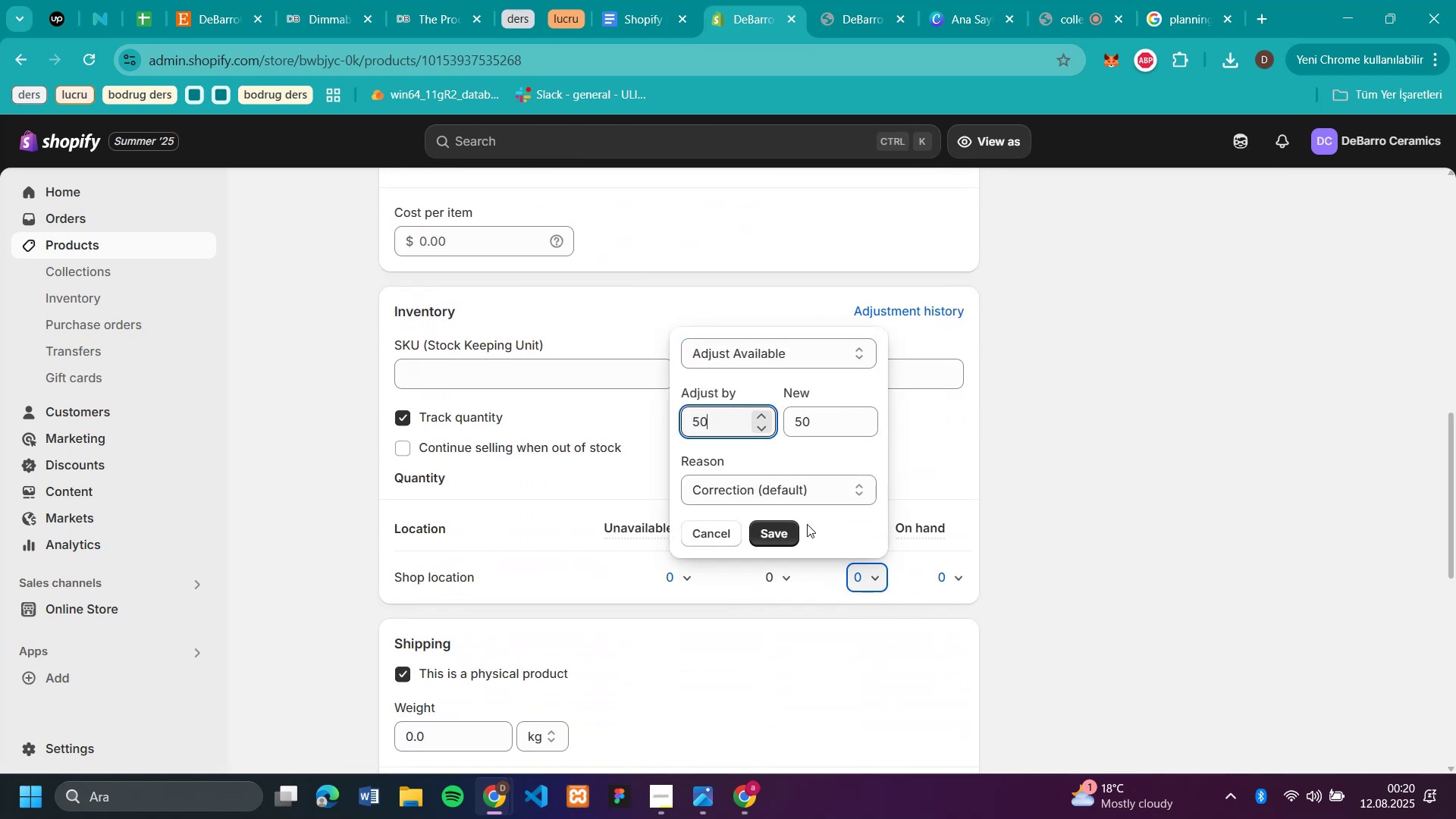 
left_click([783, 534])
 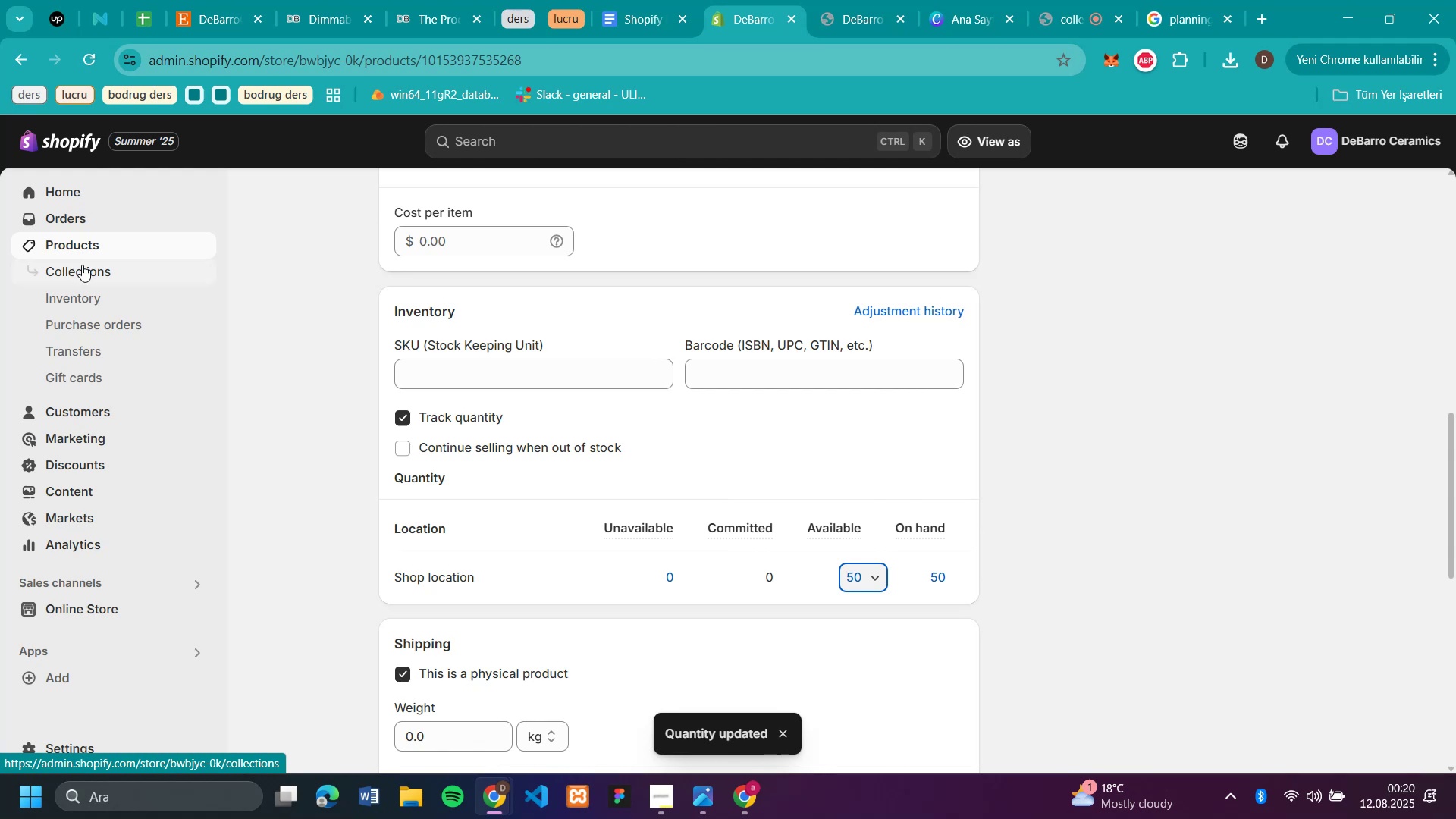 
left_click([82, 265])
 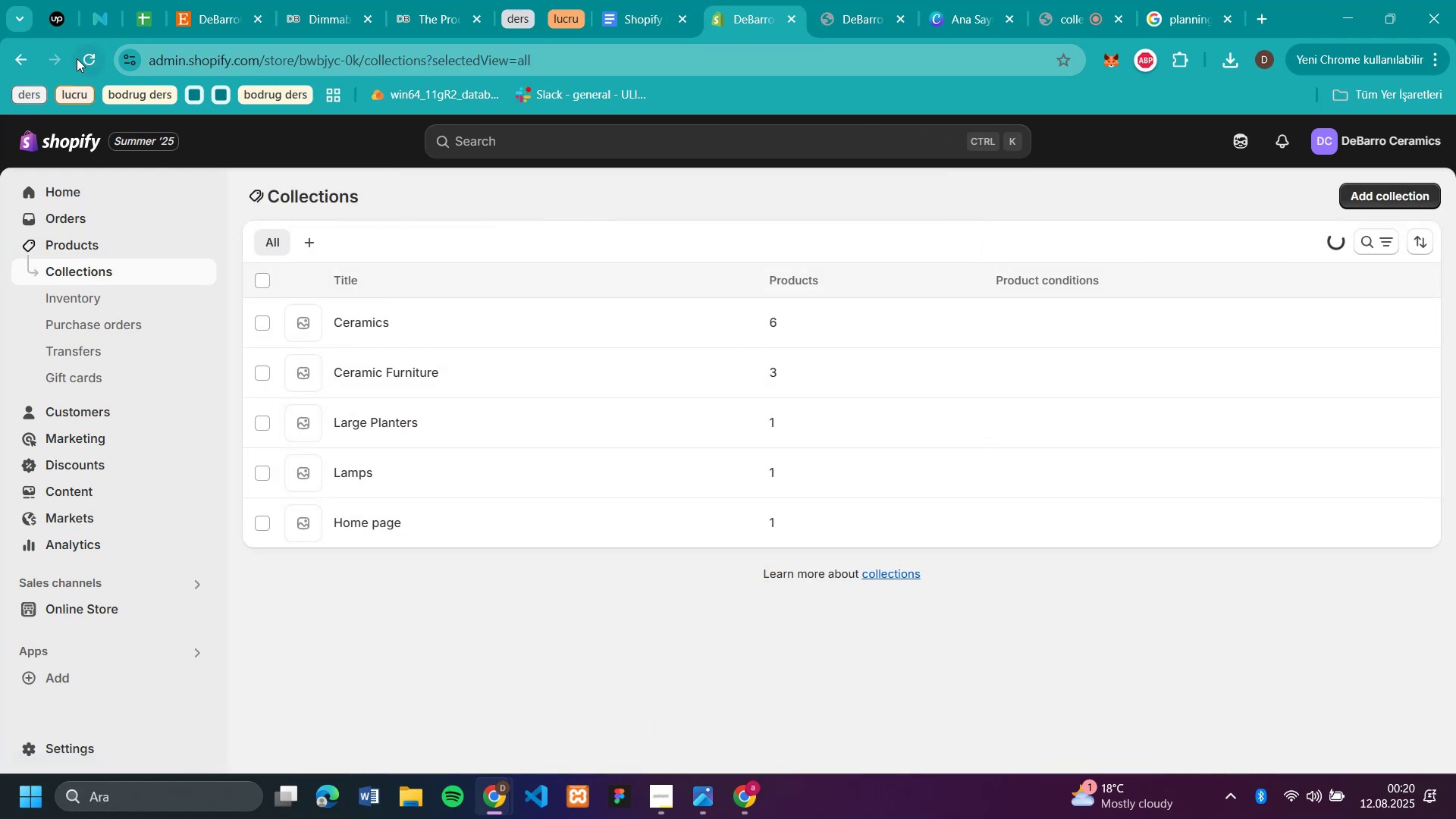 
left_click([82, 58])
 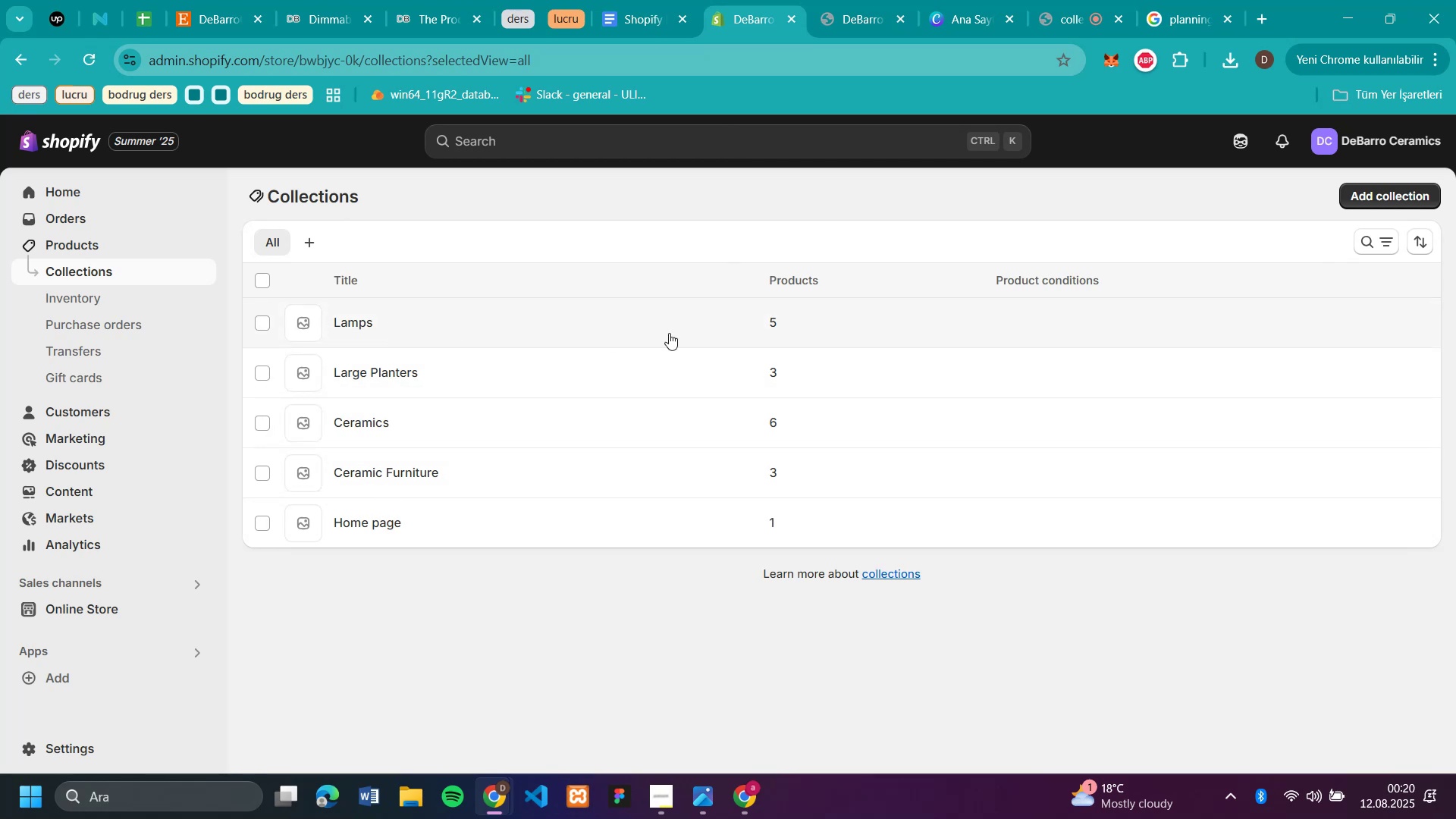 
wait(7.49)
 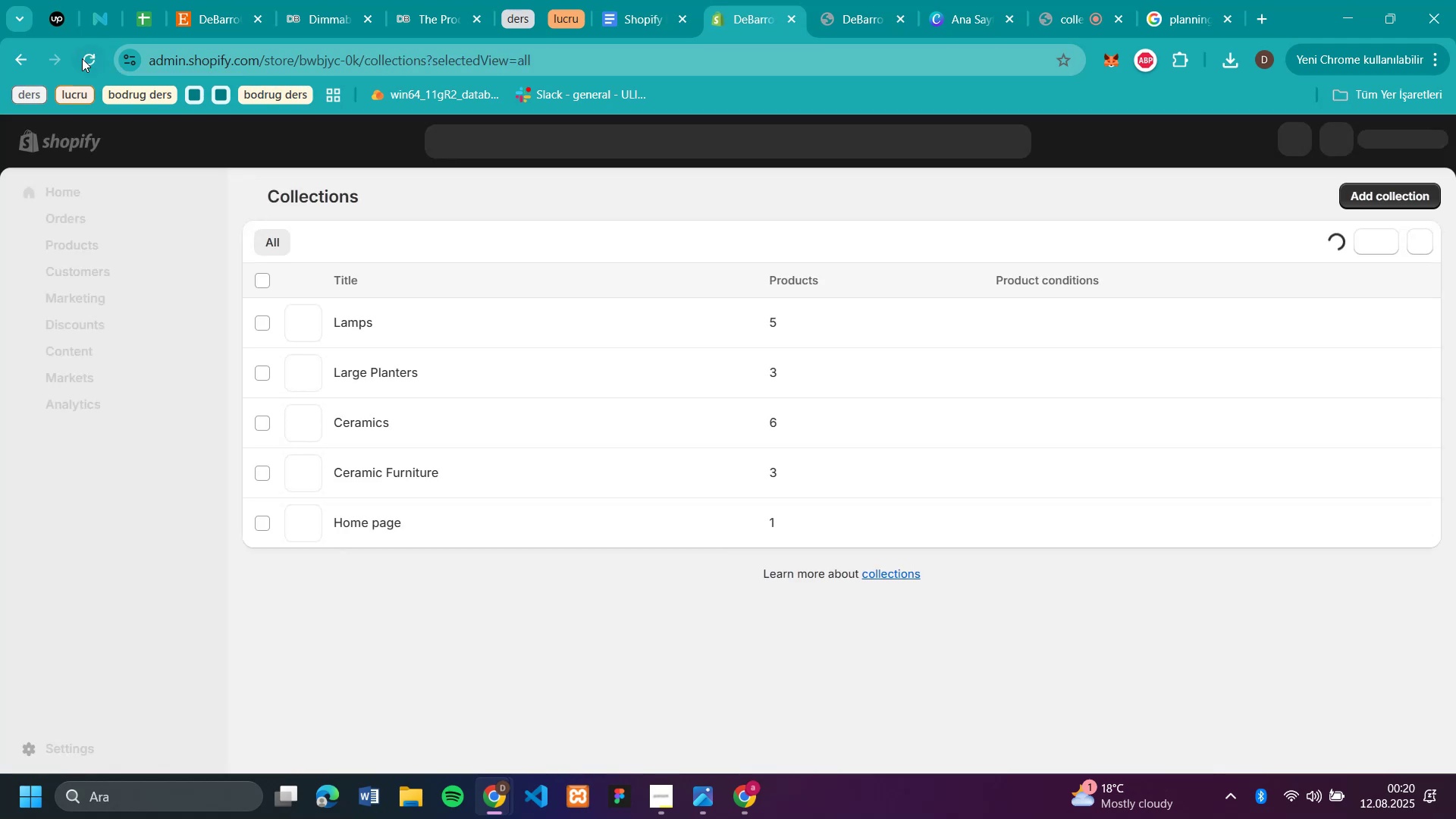 
left_click([335, 20])
 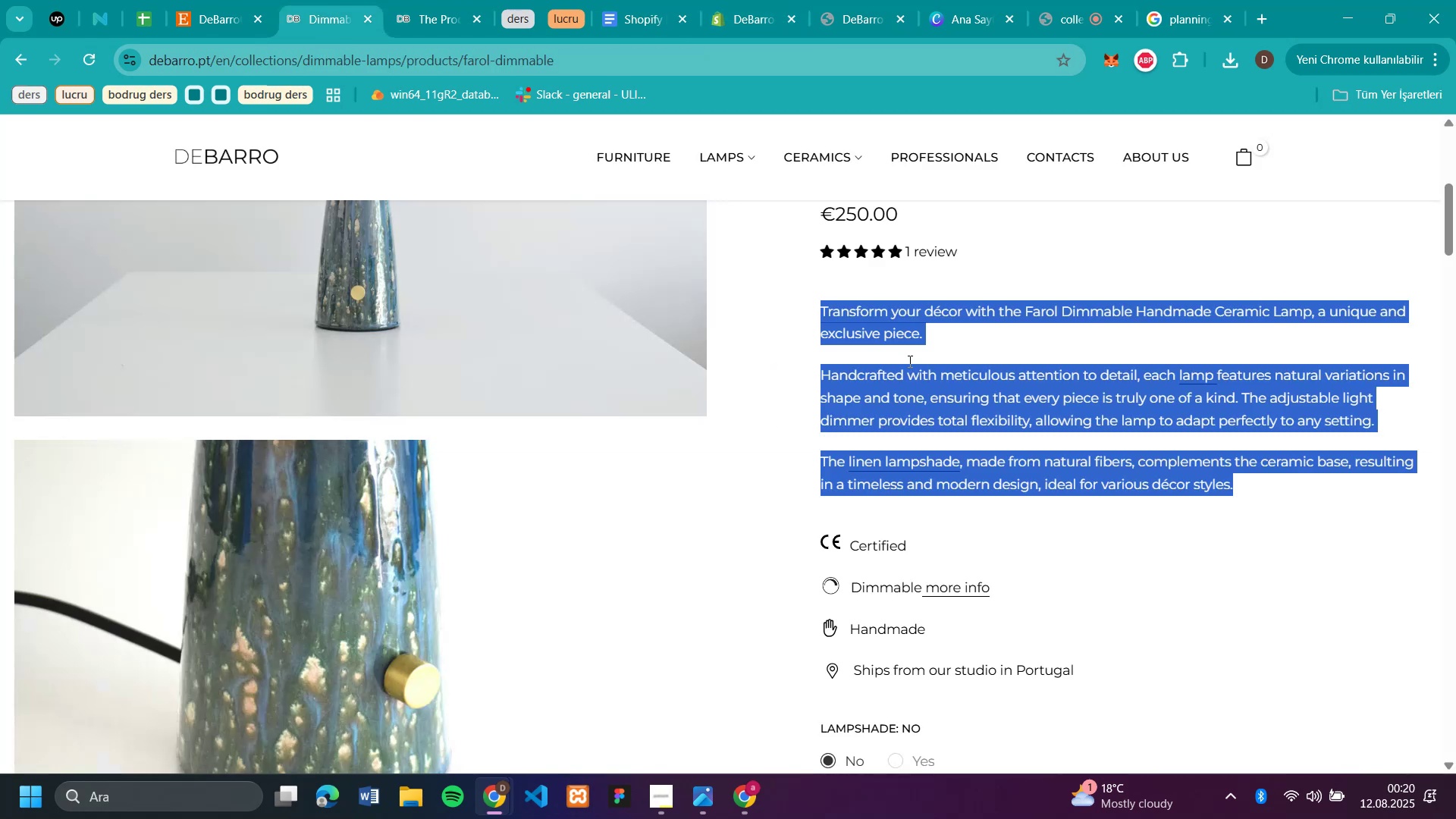 
scroll: coordinate [922, 281], scroll_direction: up, amount: 6.0
 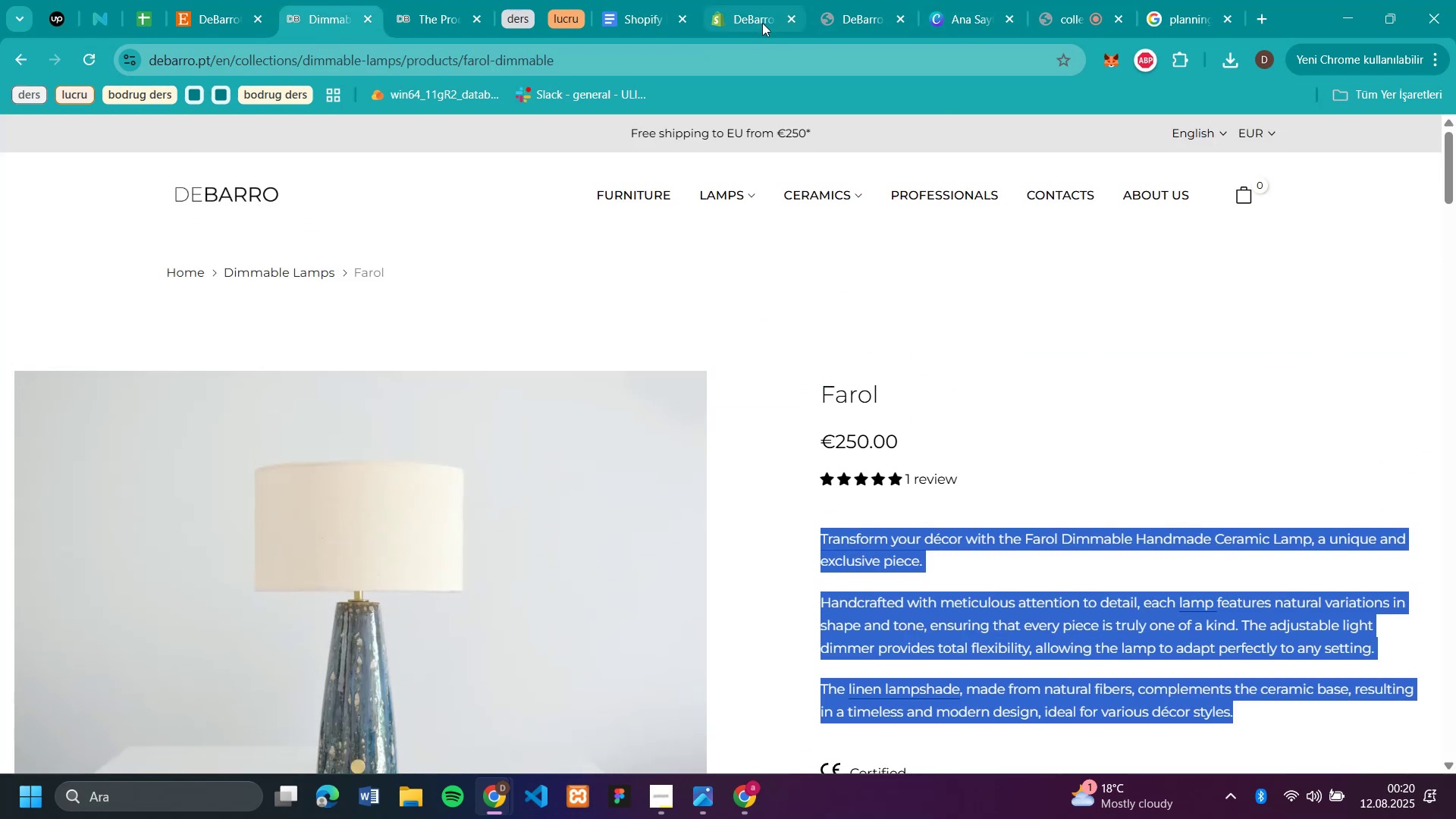 
left_click([761, 24])
 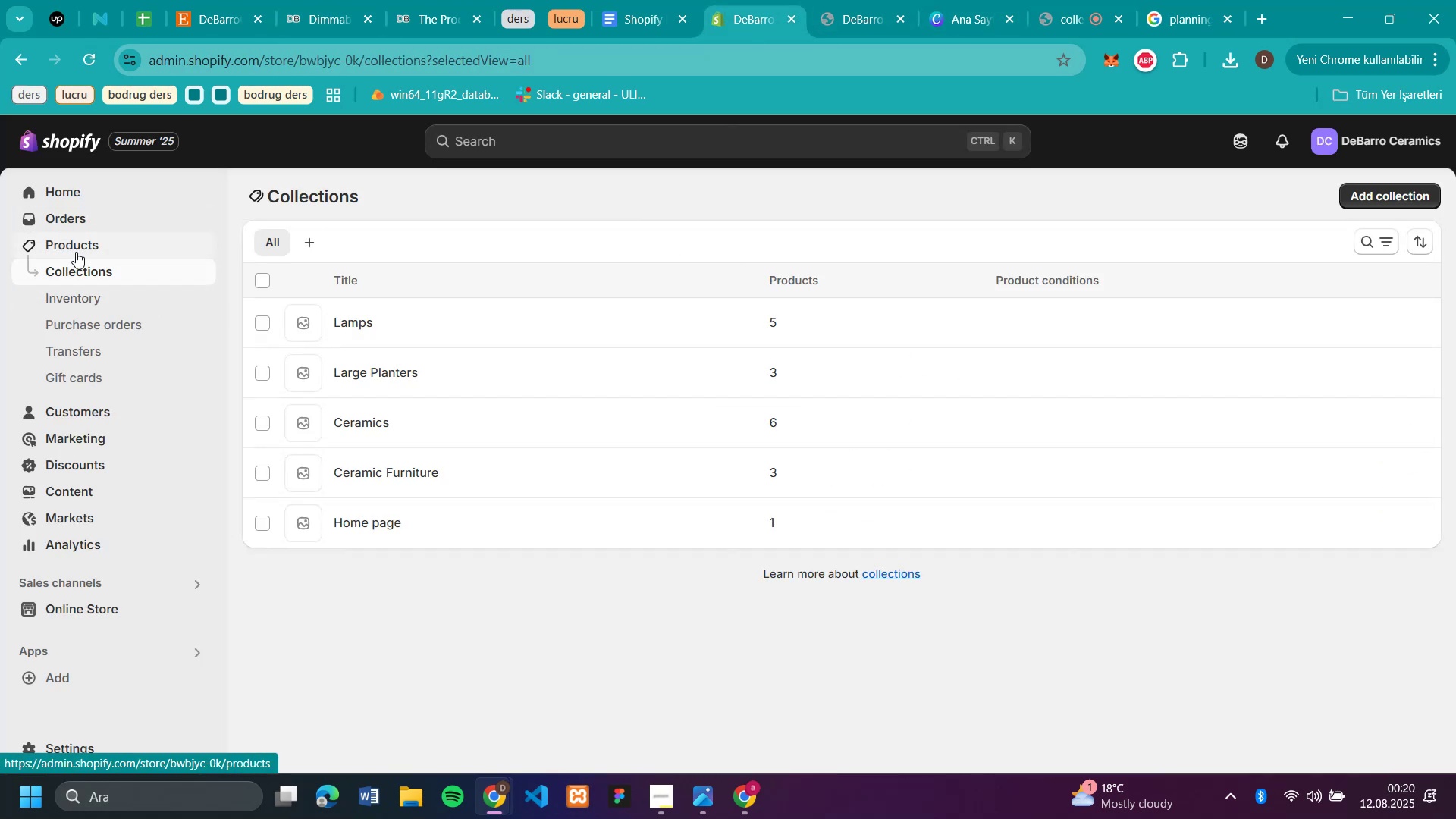 
left_click([80, 245])
 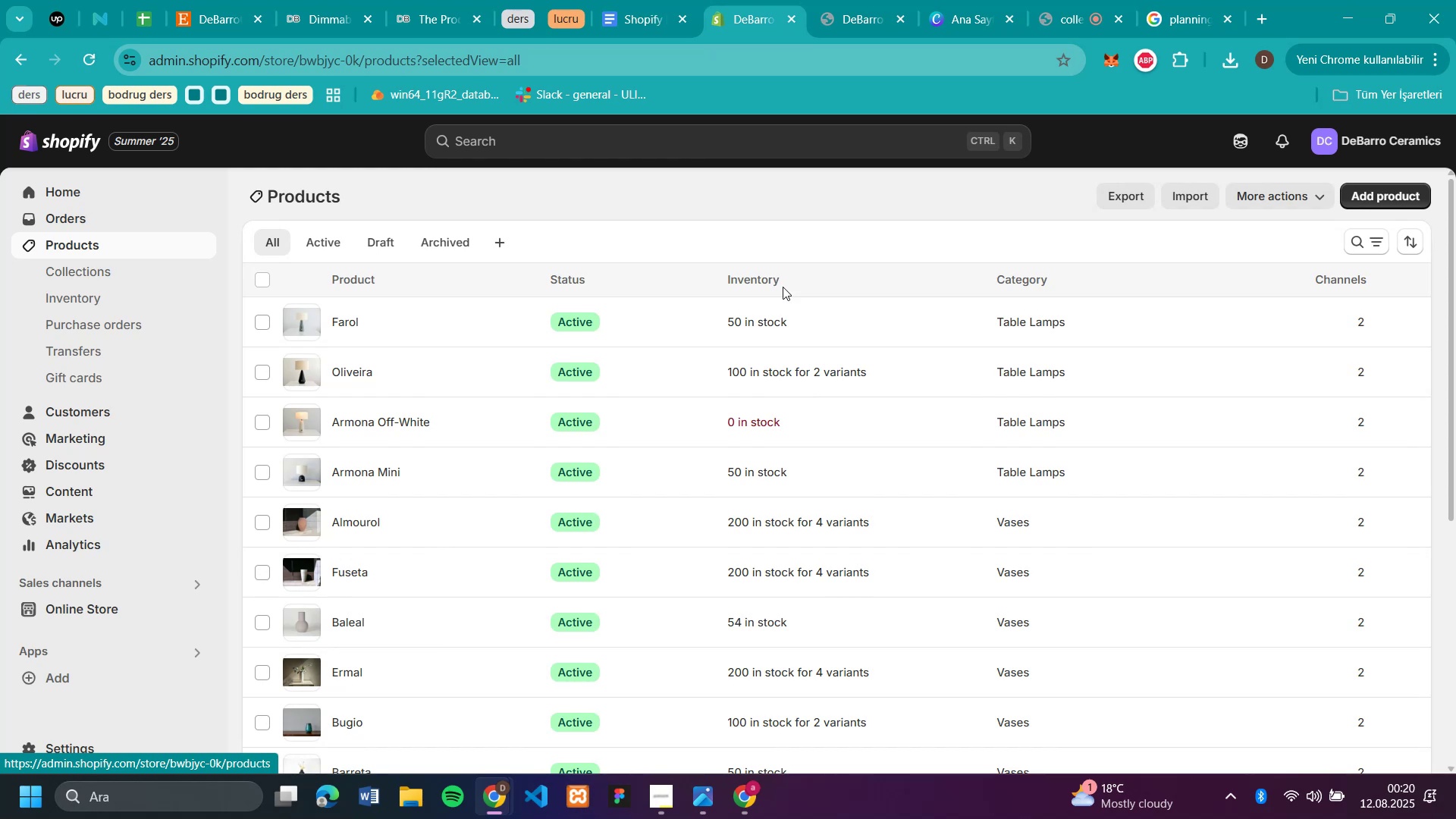 
scroll: coordinate [1043, 508], scroll_direction: down, amount: 14.0
 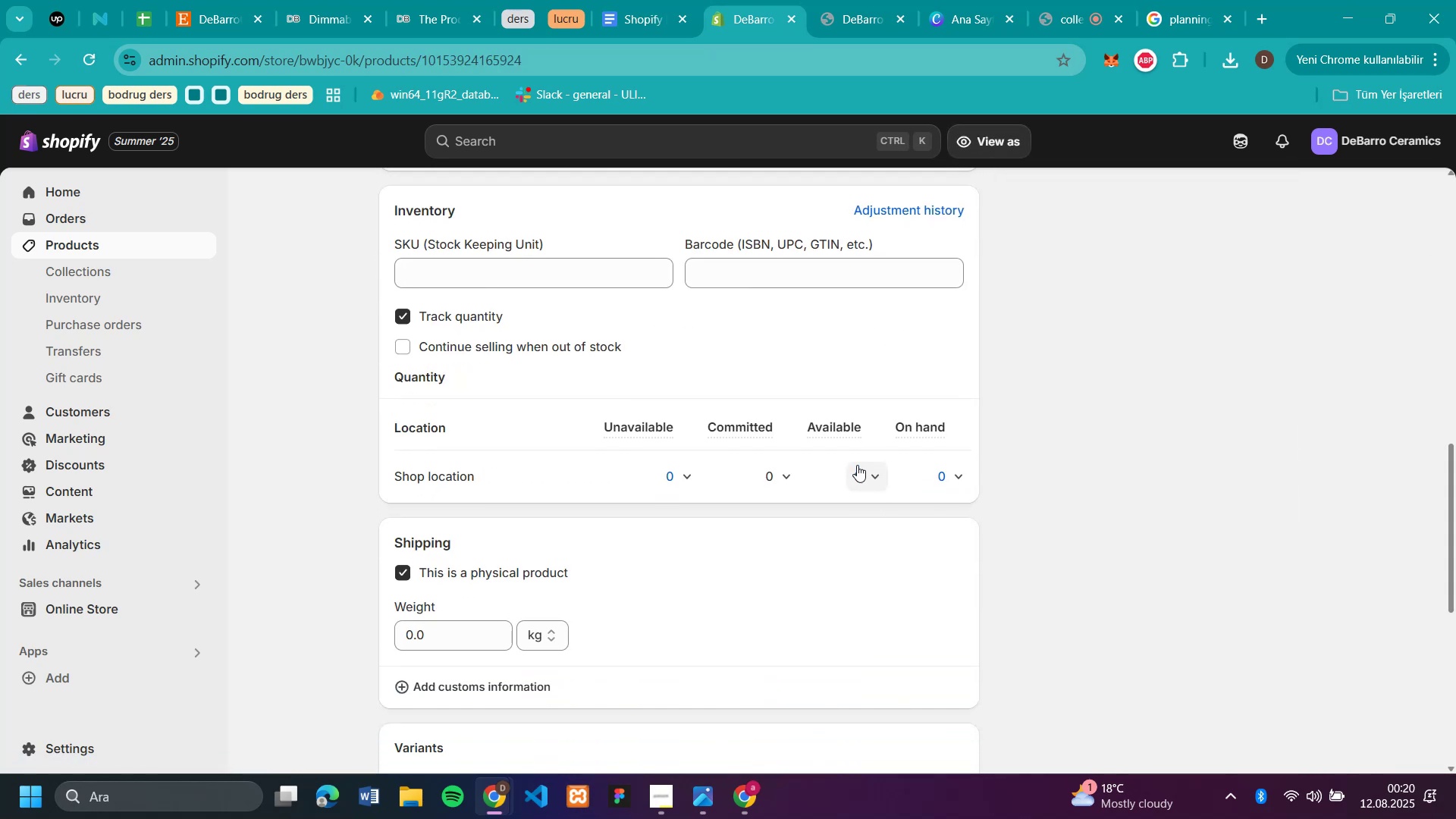 
left_click([857, 467])
 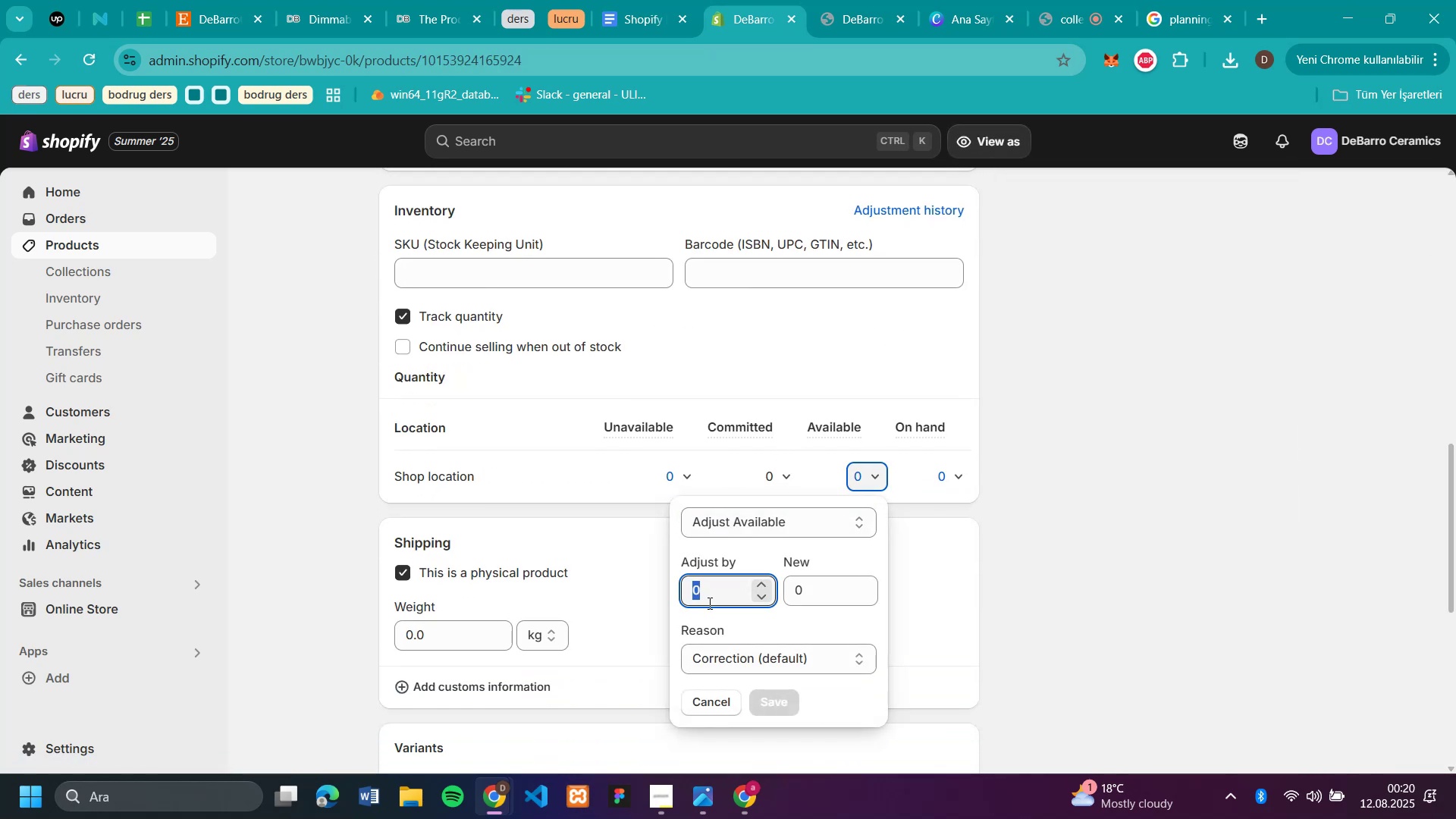 
type(50)
 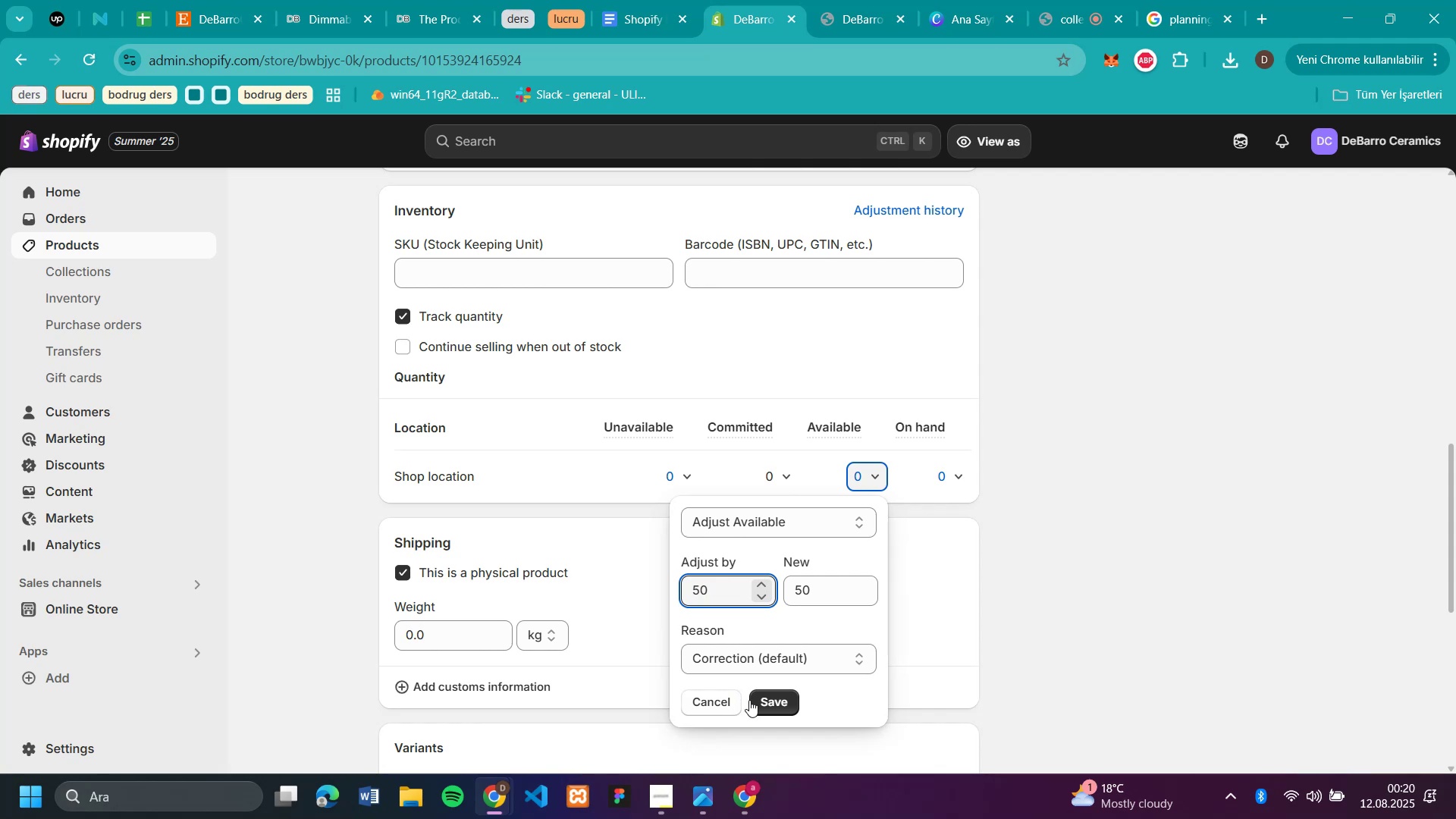 
left_click([755, 700])
 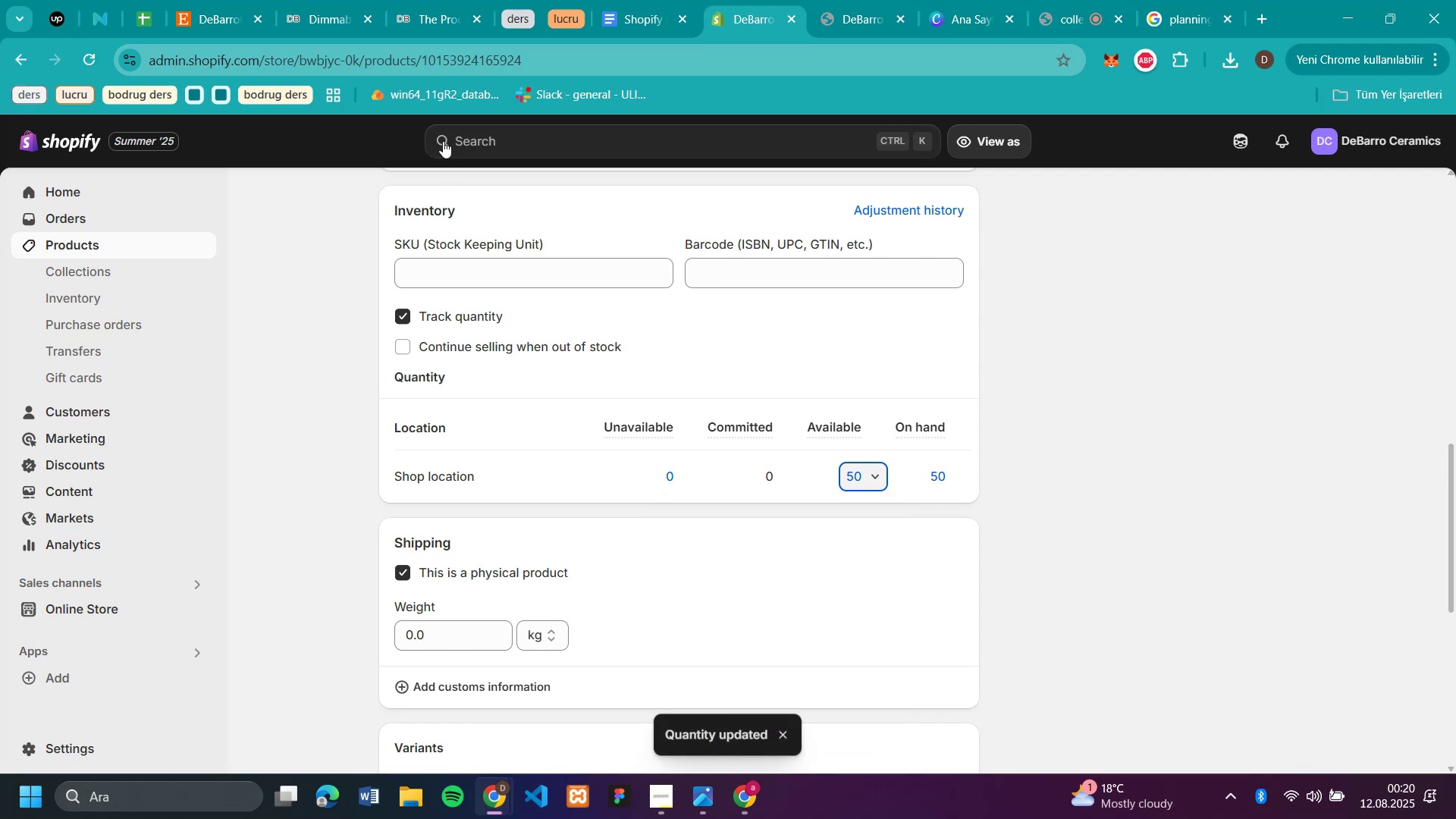 
scroll: coordinate [466, 262], scroll_direction: up, amount: 13.0
 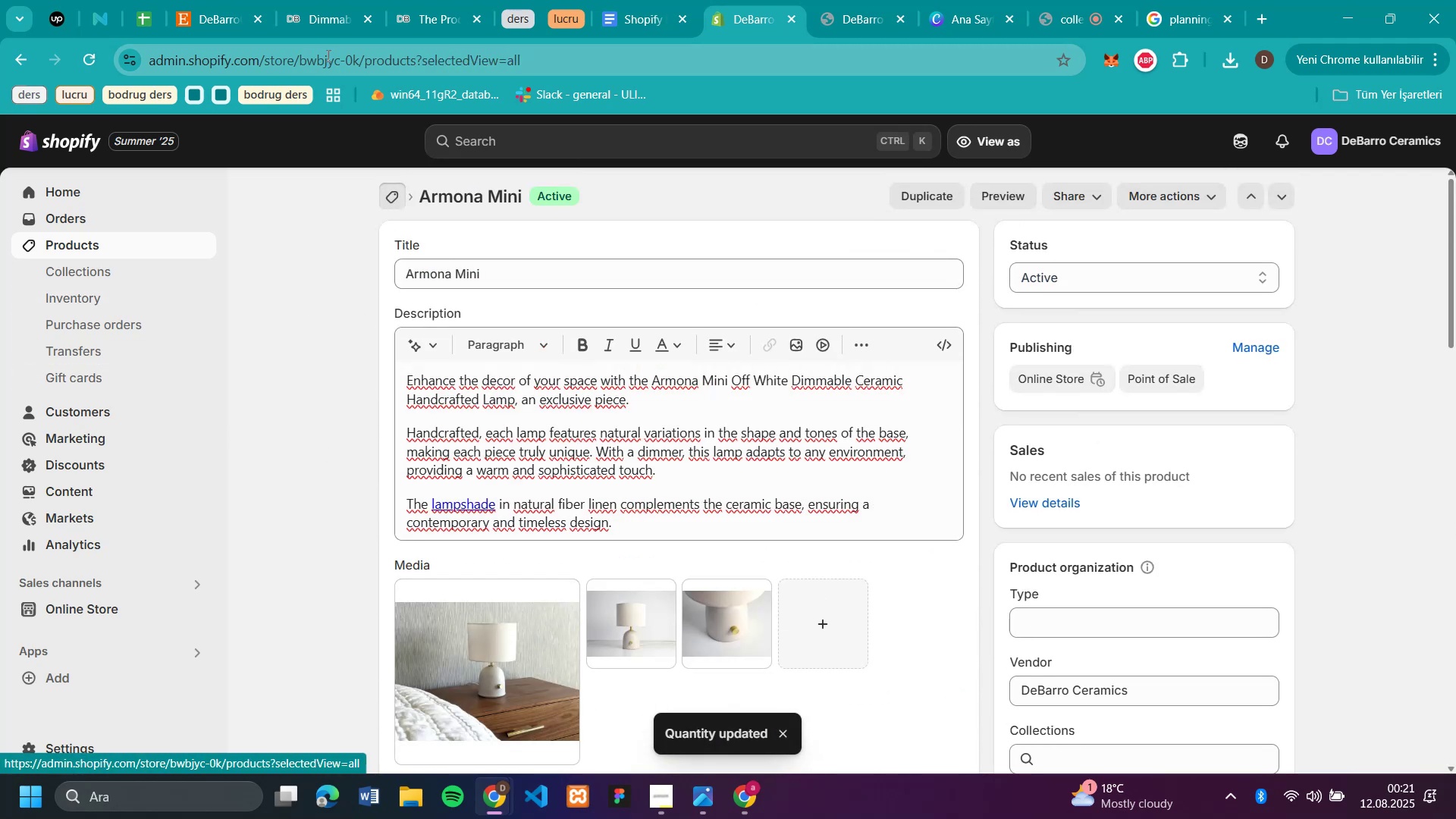 
left_click([321, 25])
 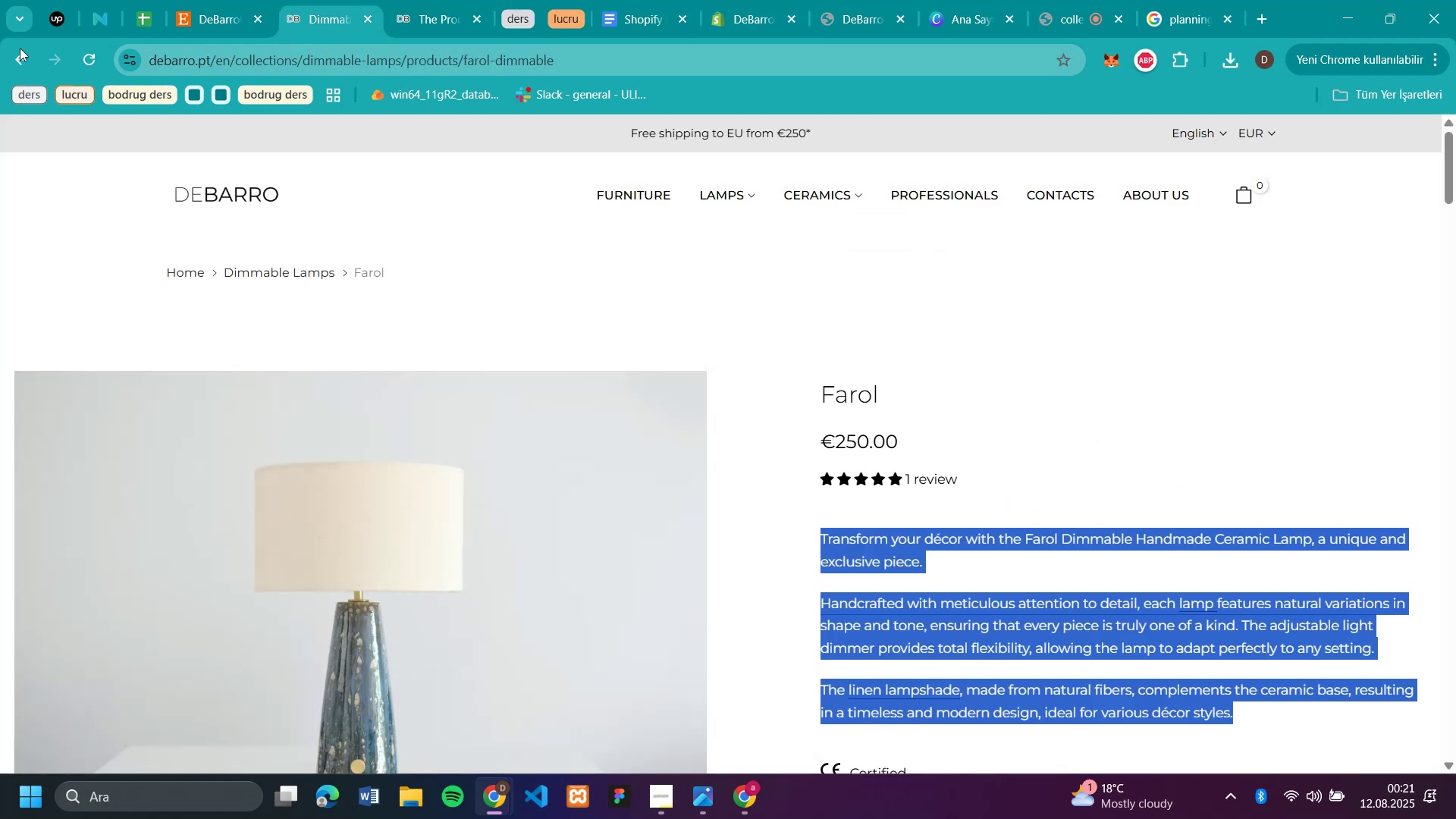 
left_click([35, 59])
 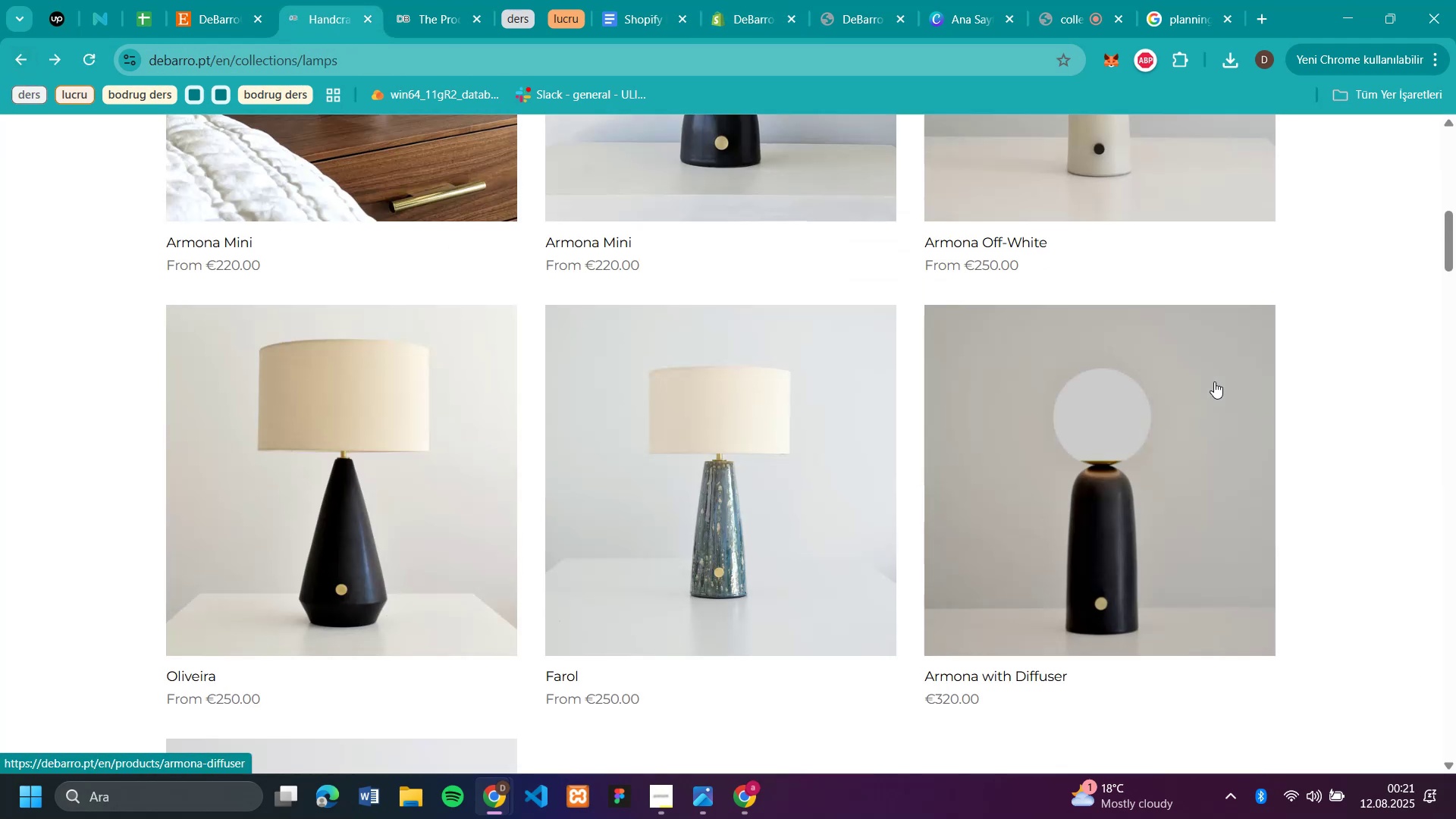 
scroll: coordinate [922, 557], scroll_direction: down, amount: 5.0
 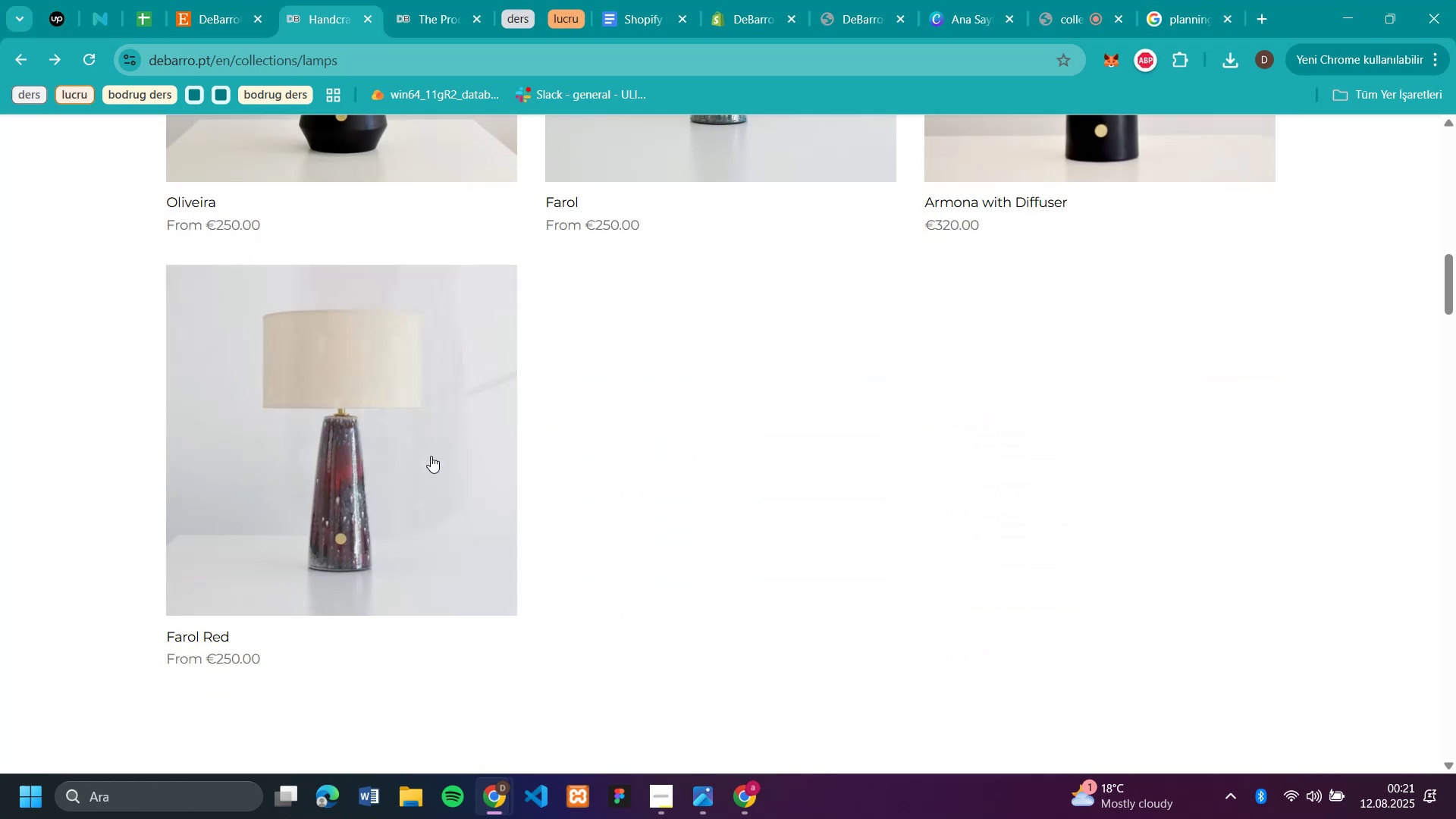 
left_click([422, 448])
 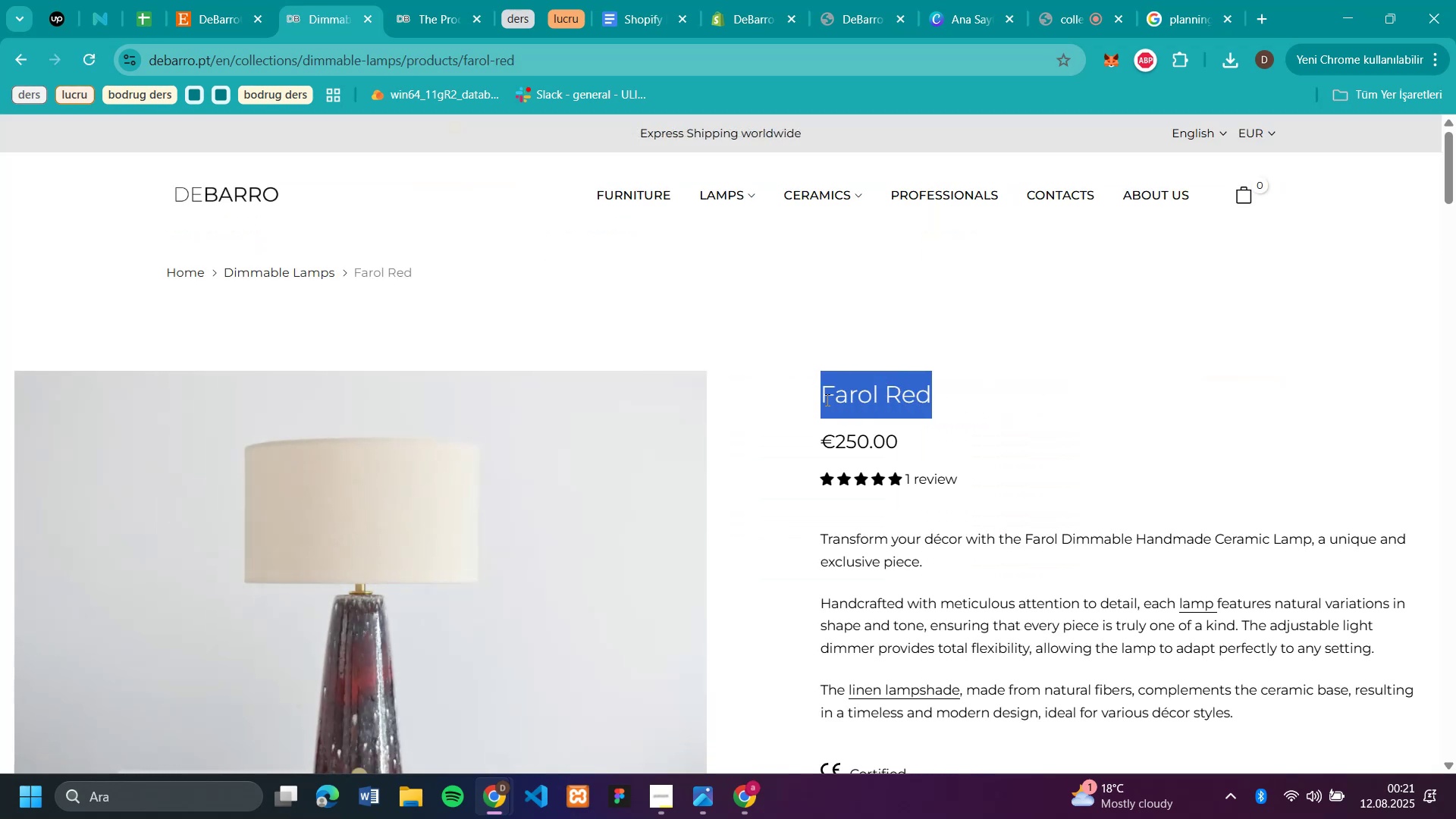 
key(Control+C)
 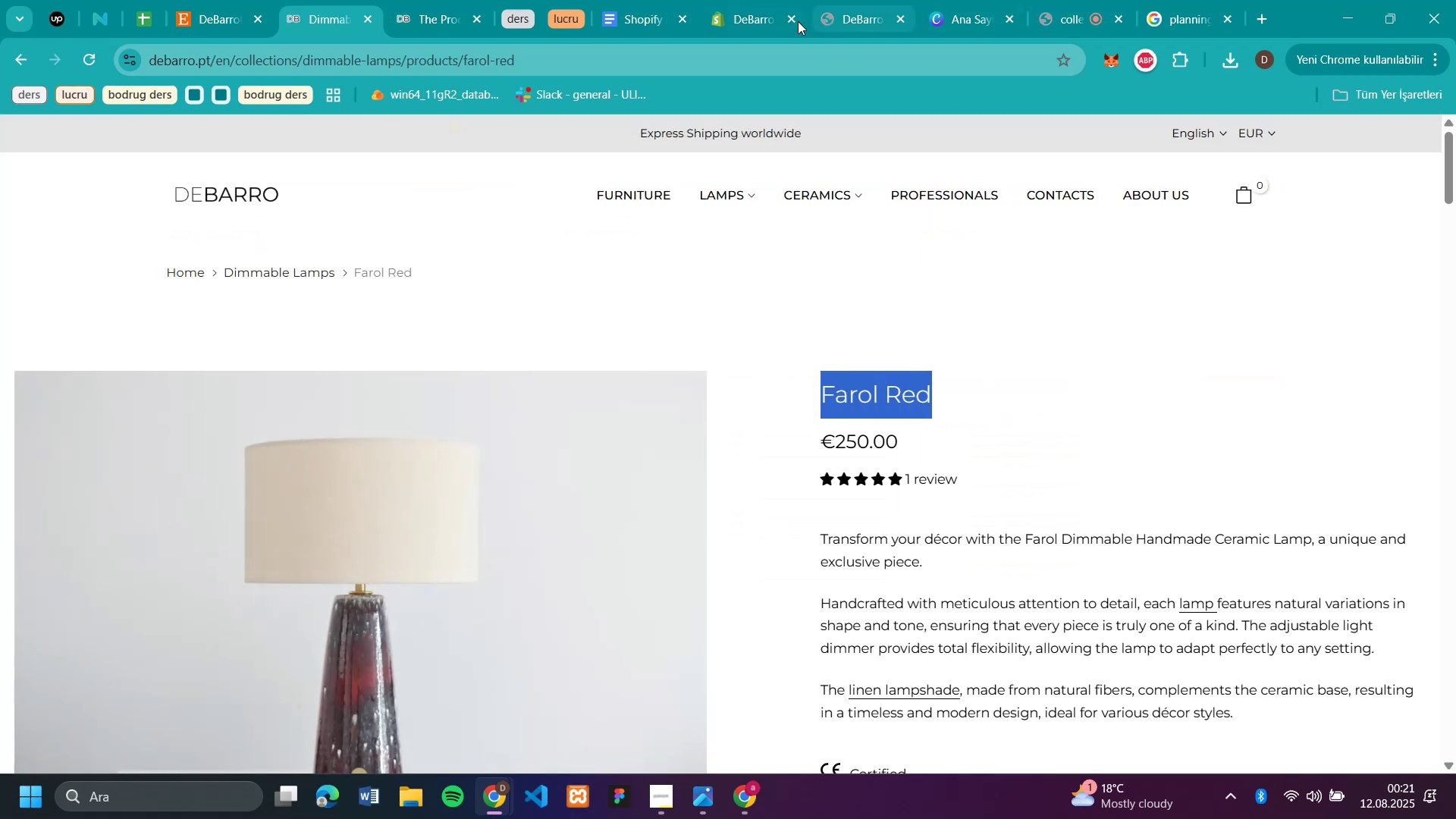 
left_click([733, 20])
 